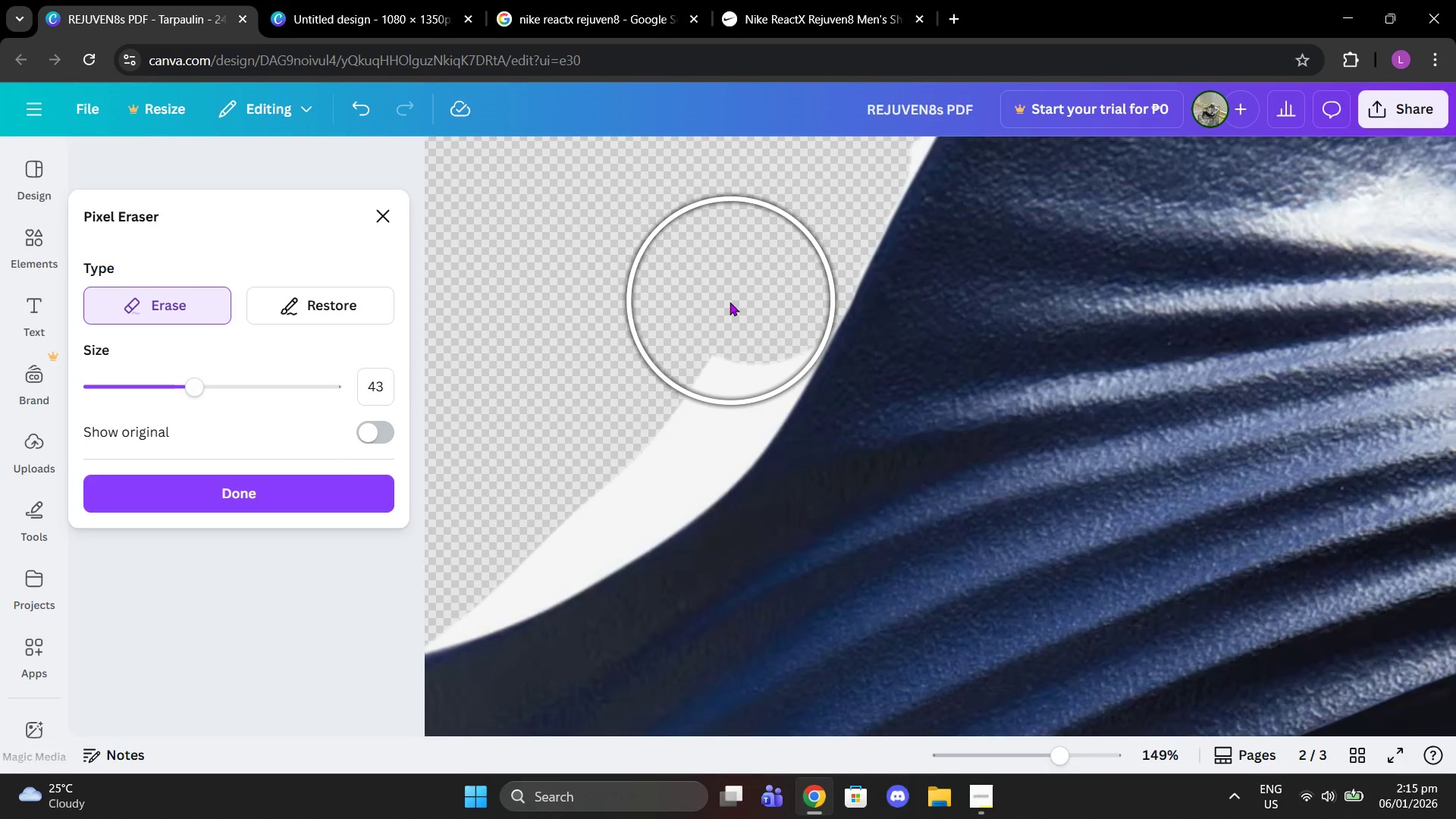 
left_click([730, 309])
 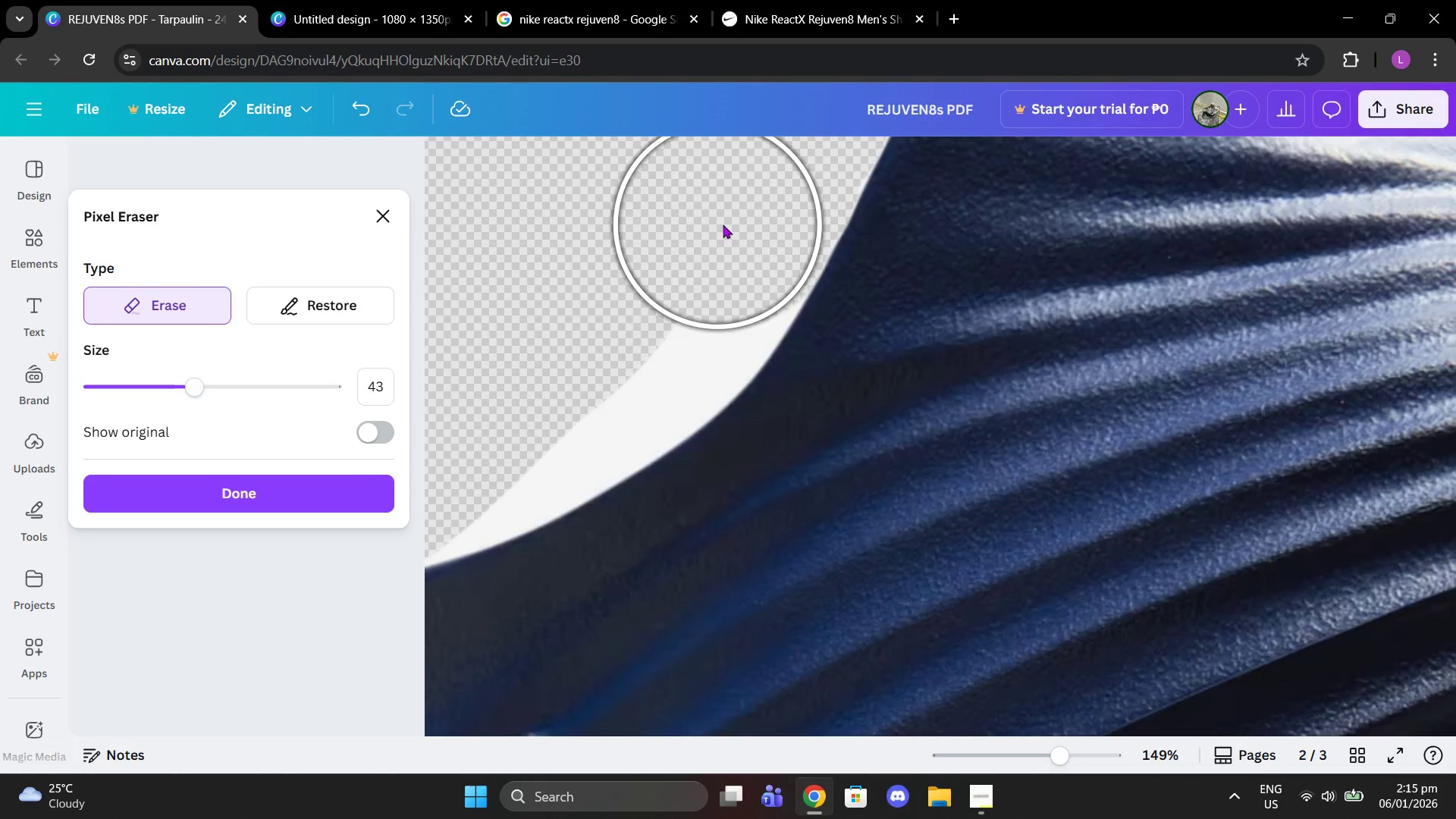 
left_click_drag(start_coordinate=[723, 228], to_coordinate=[417, 453])
 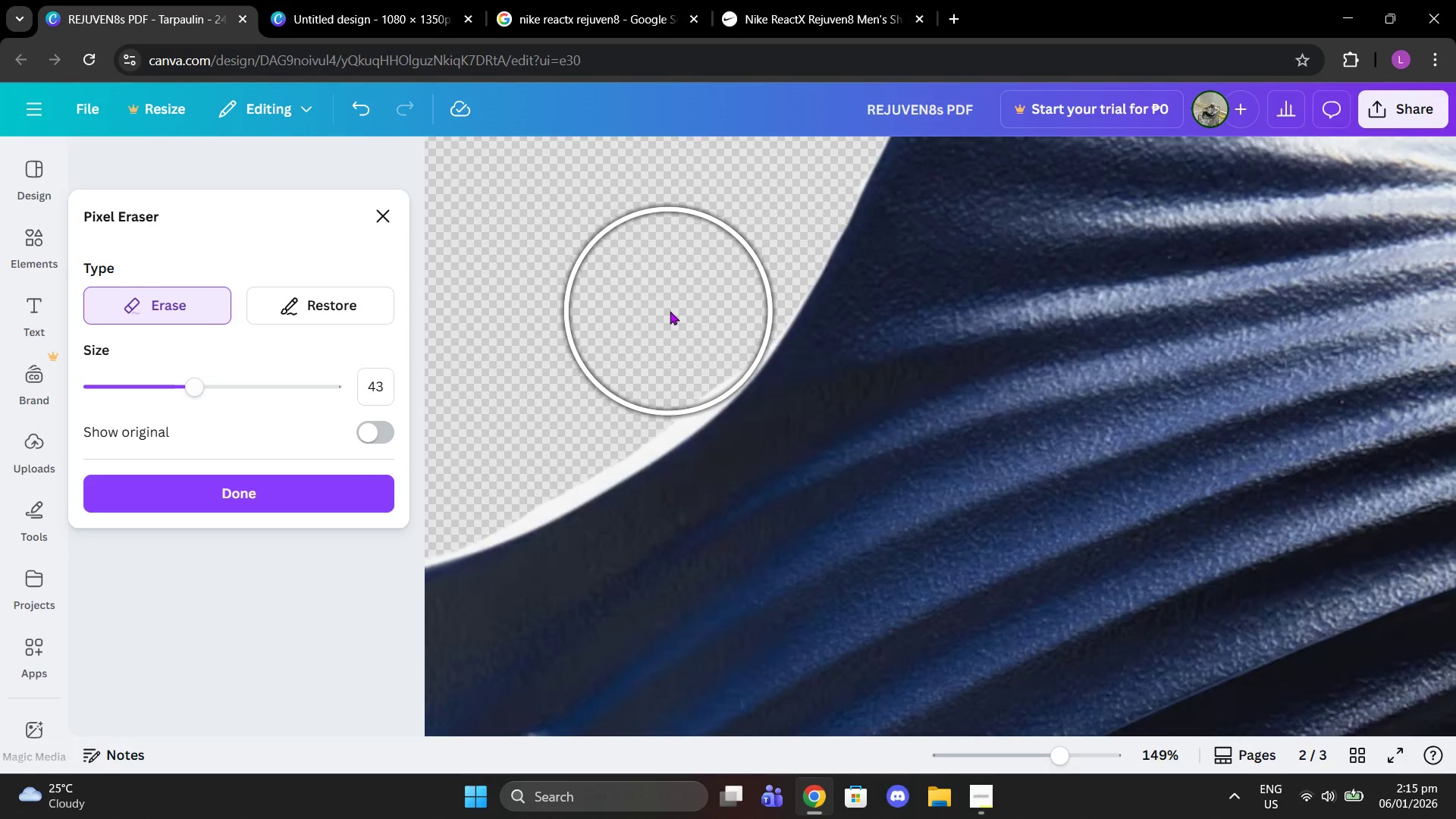 
left_click([674, 311])
 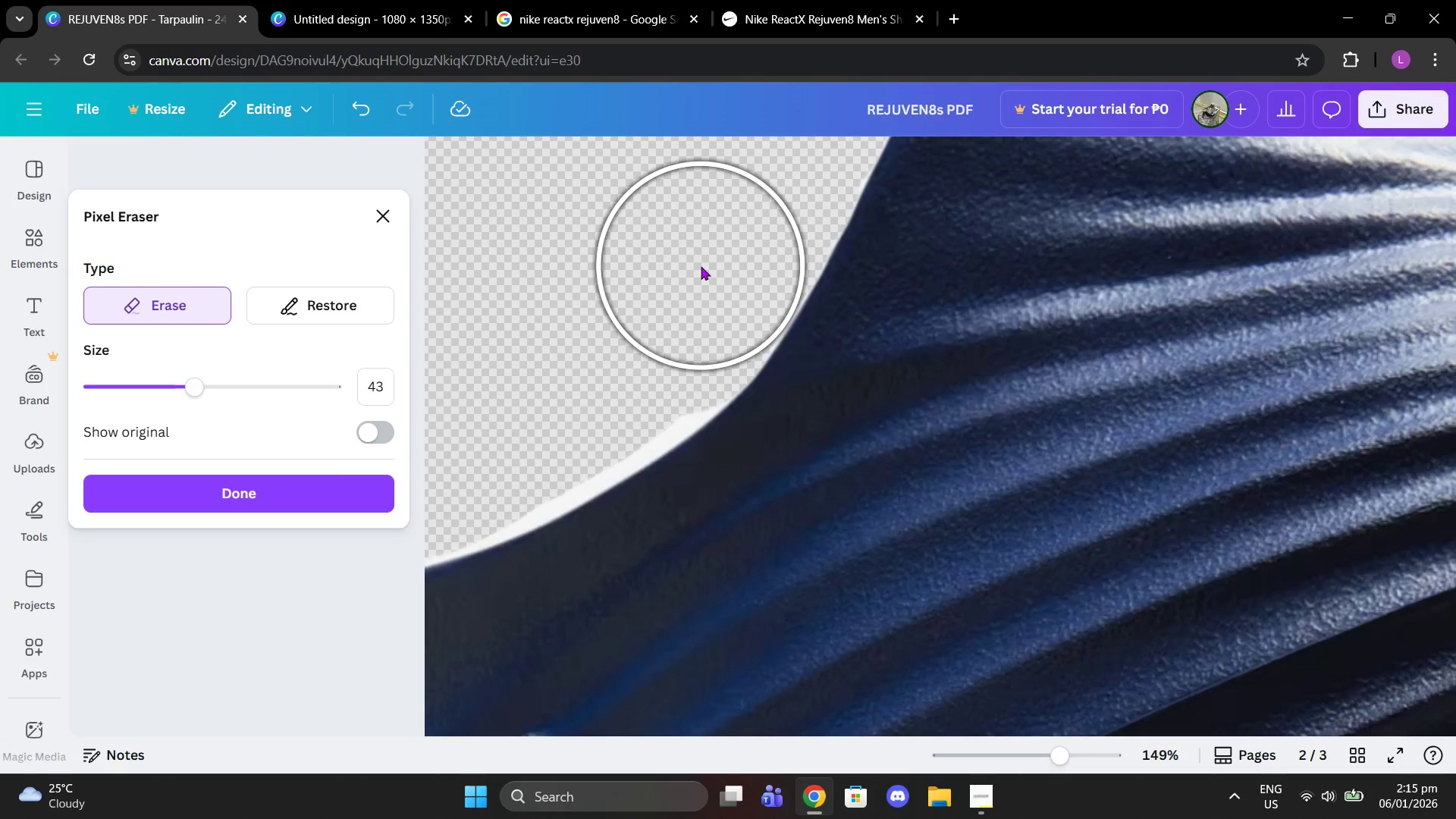 
left_click([701, 266])
 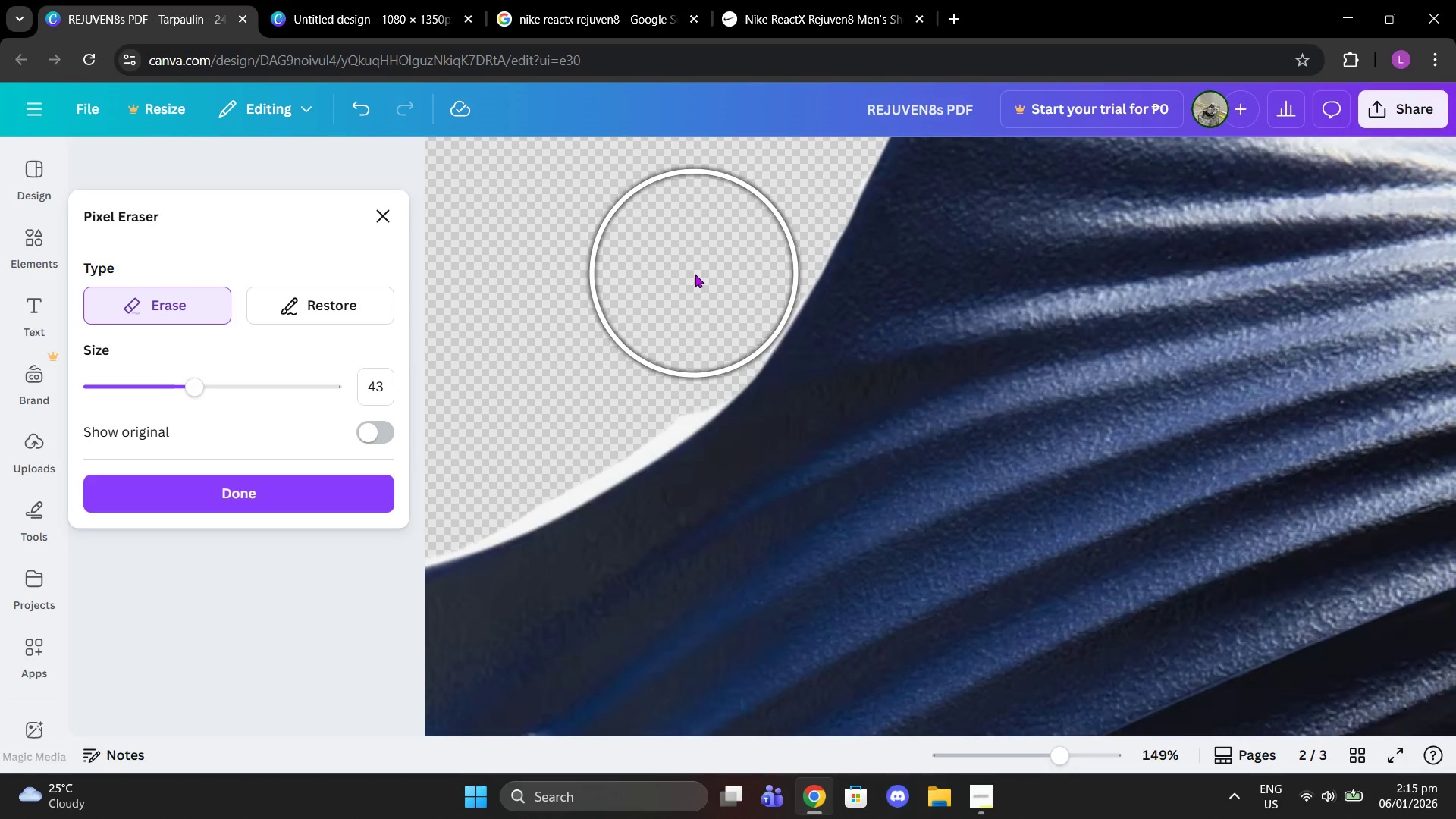 
left_click([695, 274])
 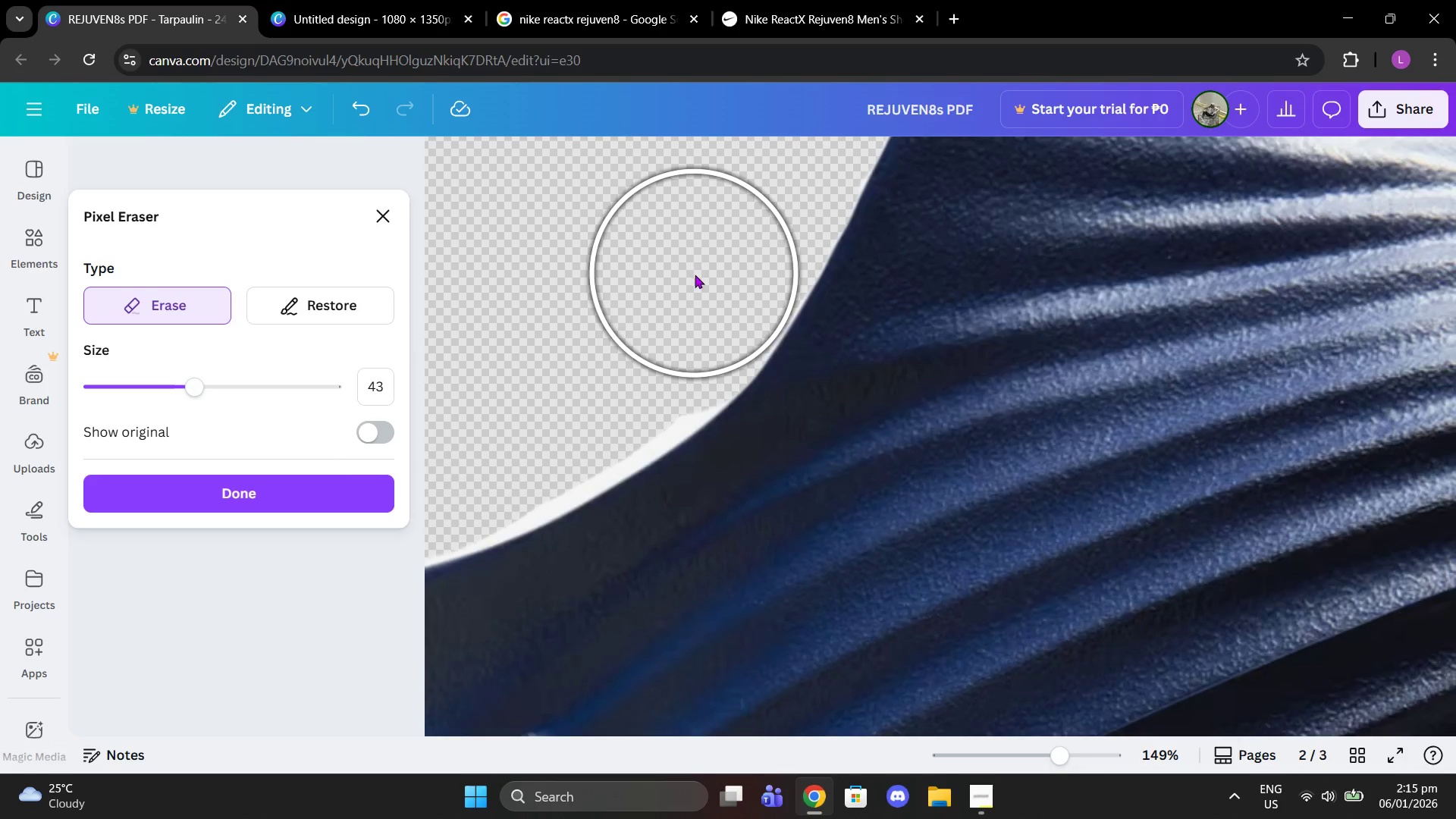 
left_click_drag(start_coordinate=[690, 282], to_coordinate=[588, 369])
 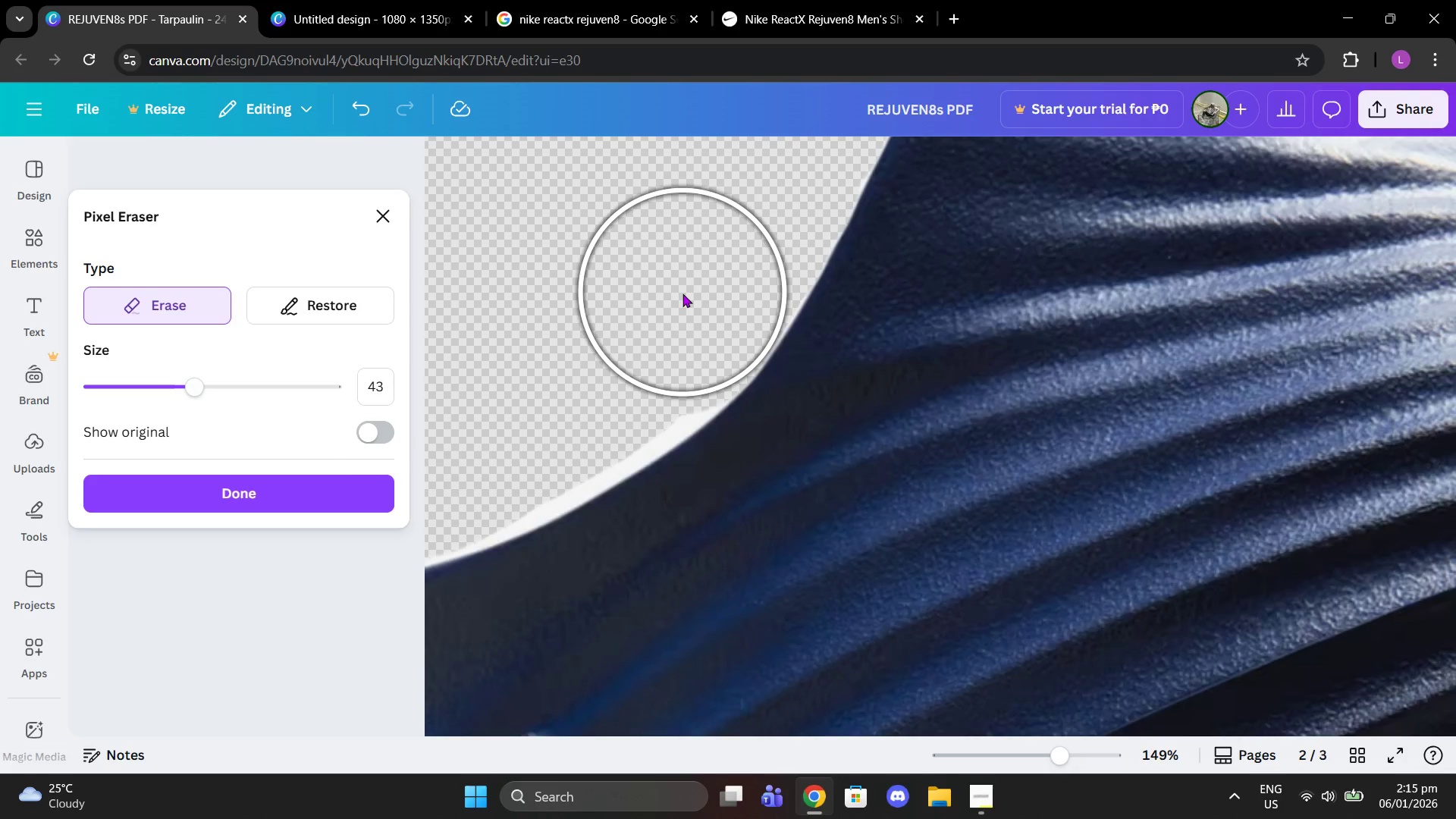 
scroll: coordinate [613, 339], scroll_direction: down, amount: 1.0
 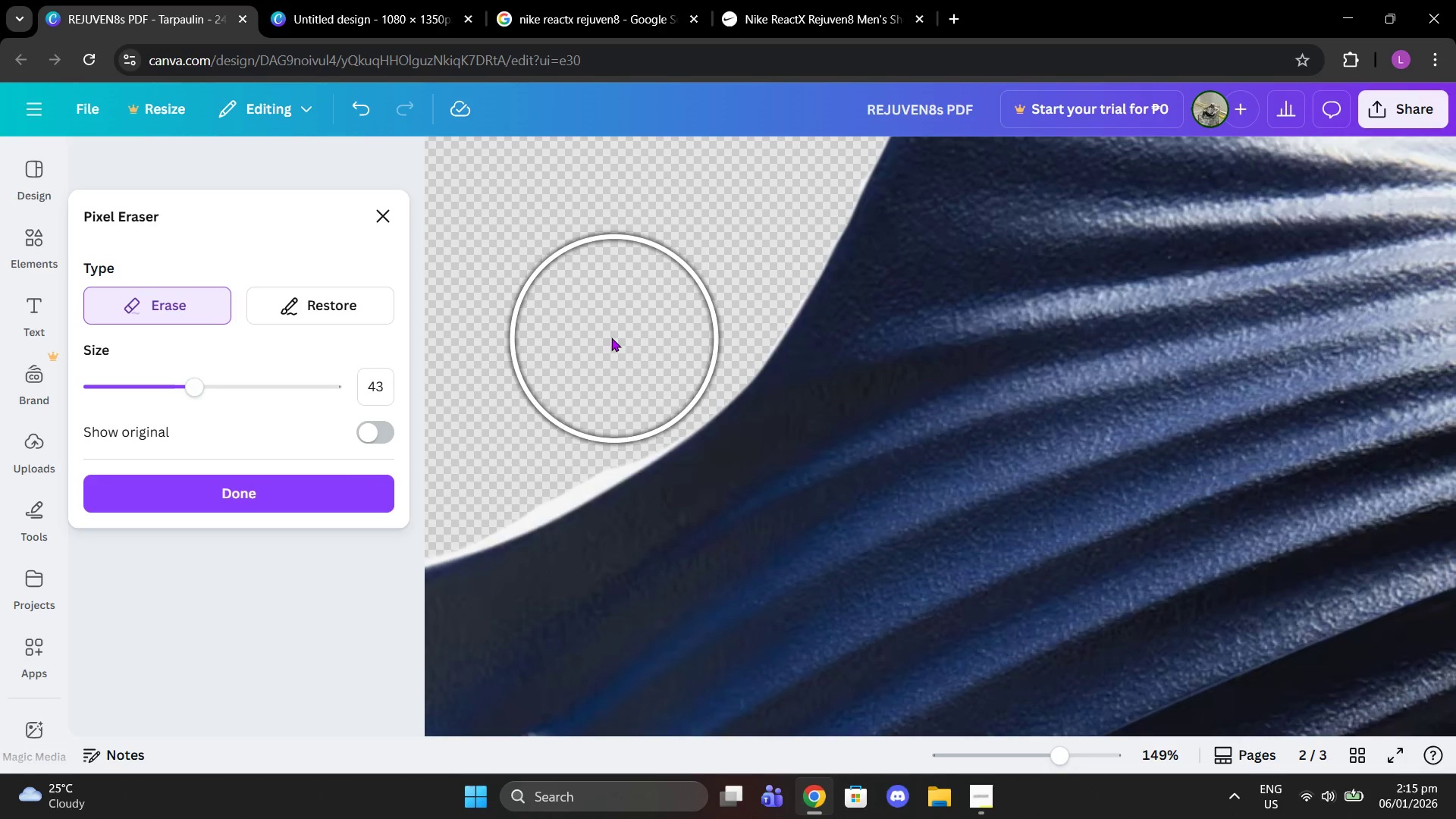 
left_click_drag(start_coordinate=[598, 282], to_coordinate=[427, 356])
 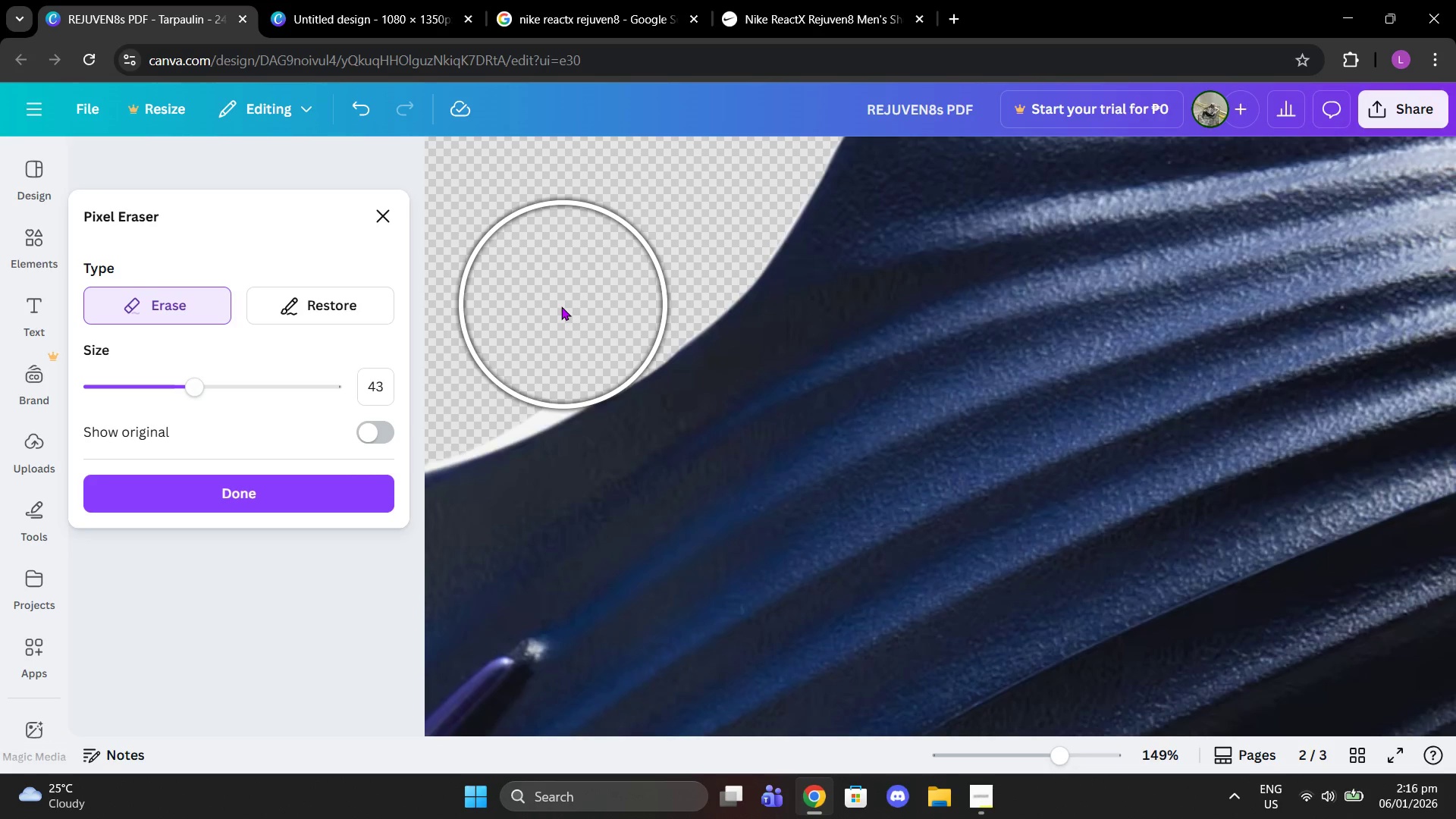 
left_click_drag(start_coordinate=[420, 367], to_coordinate=[453, 356])
 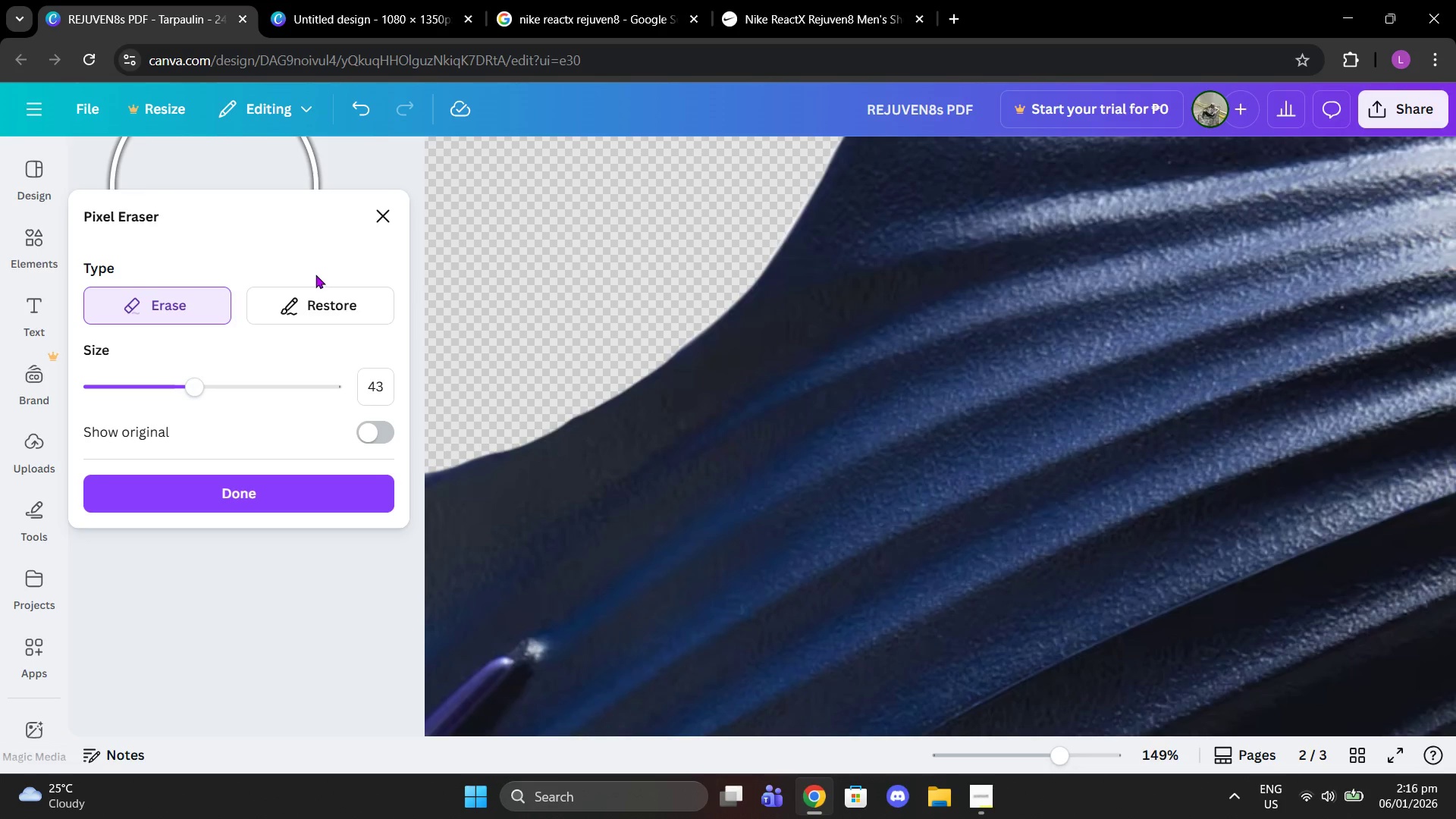 
left_click([302, 300])
 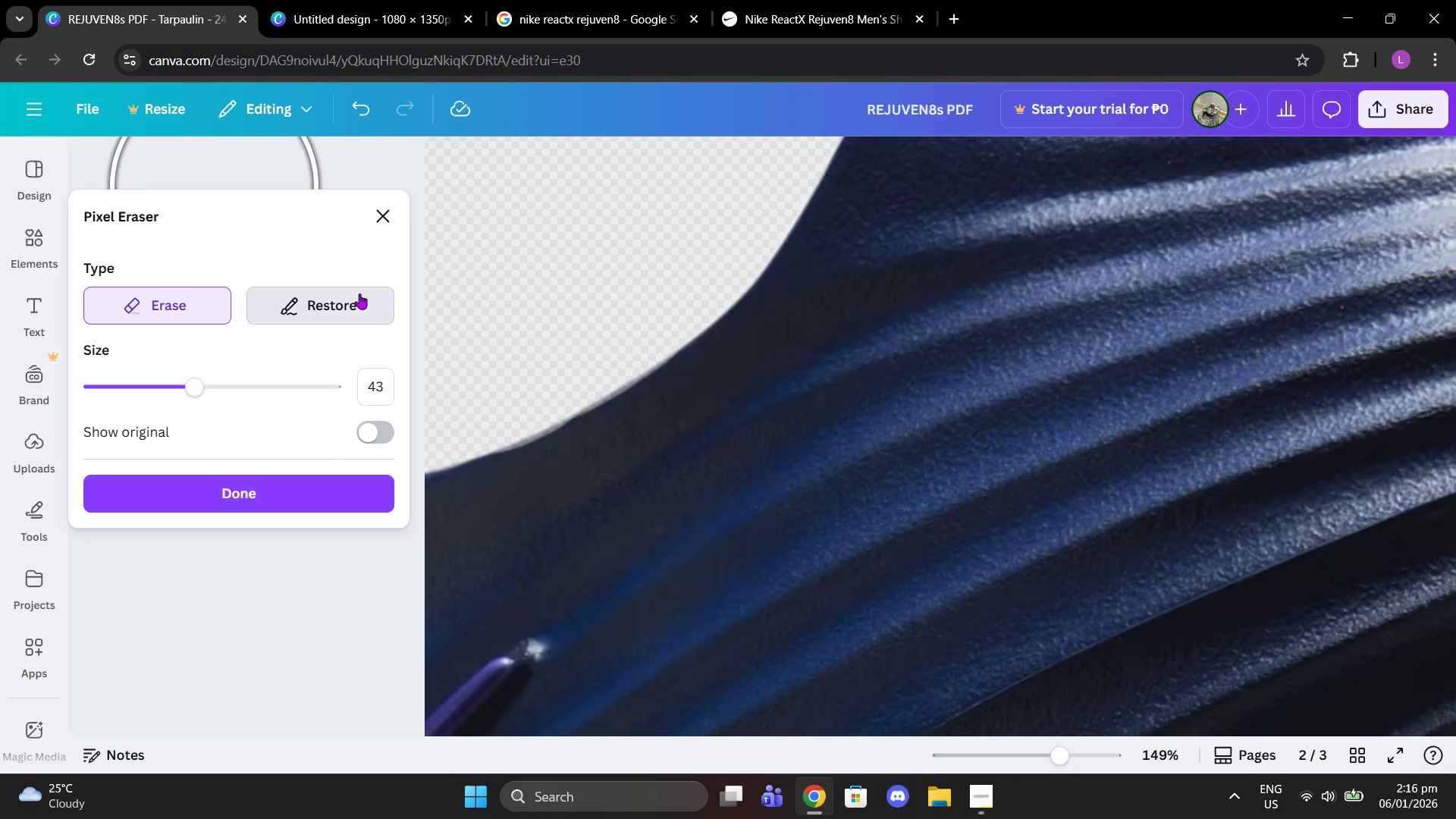 
left_click_drag(start_coordinate=[745, 371], to_coordinate=[269, 555])
 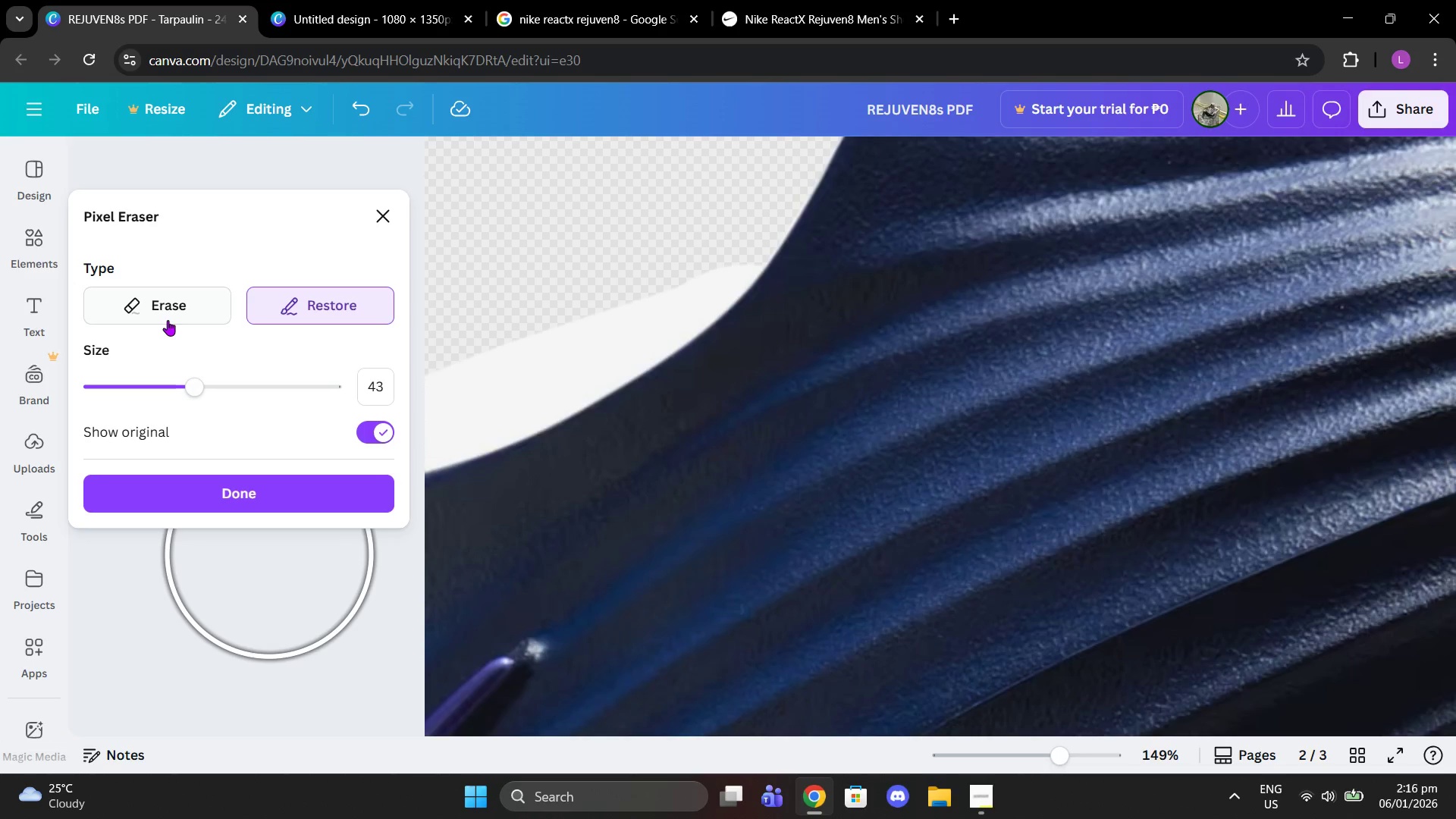 
left_click([169, 290])
 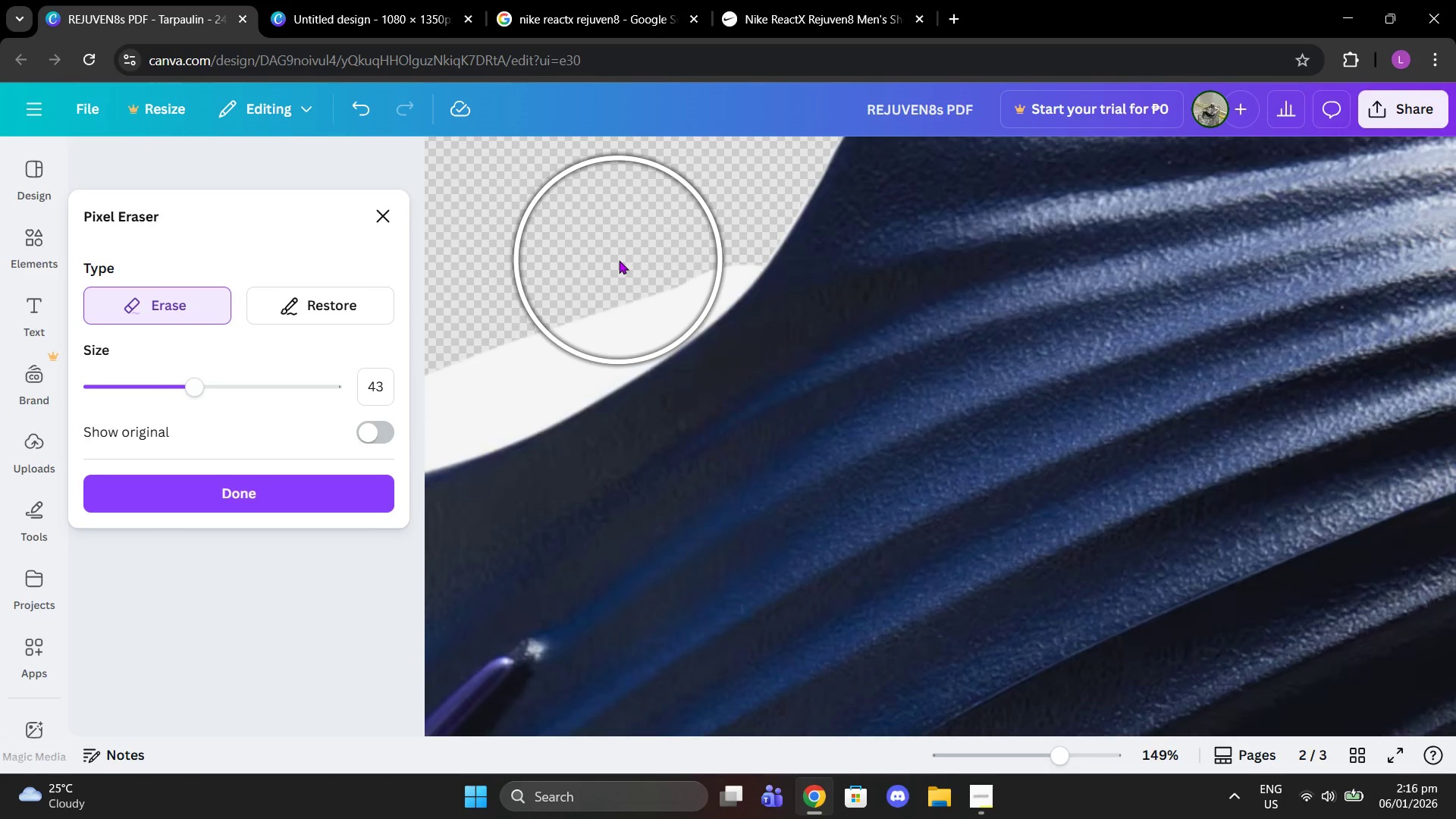 
left_click([623, 260])
 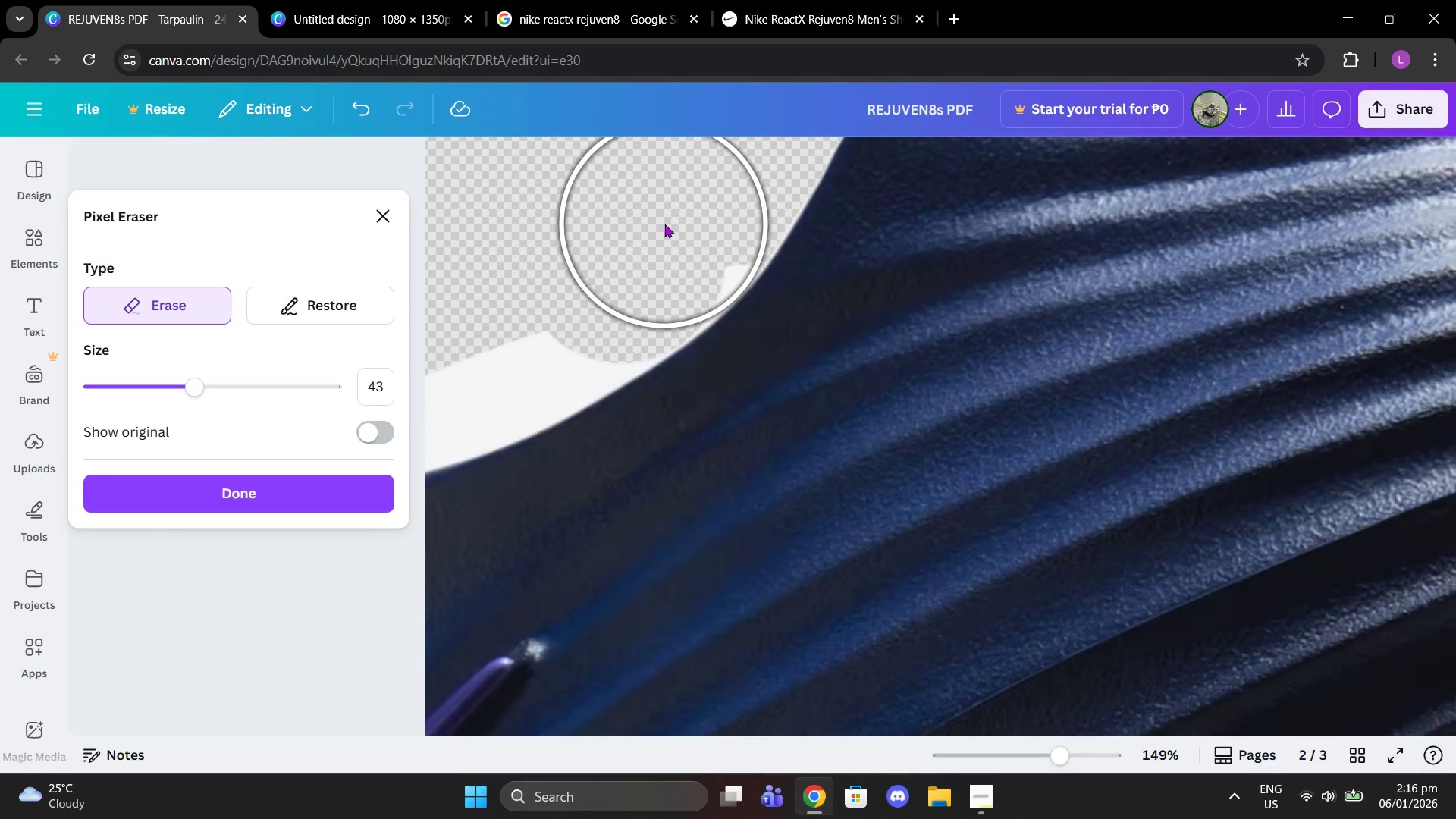 
left_click([664, 224])
 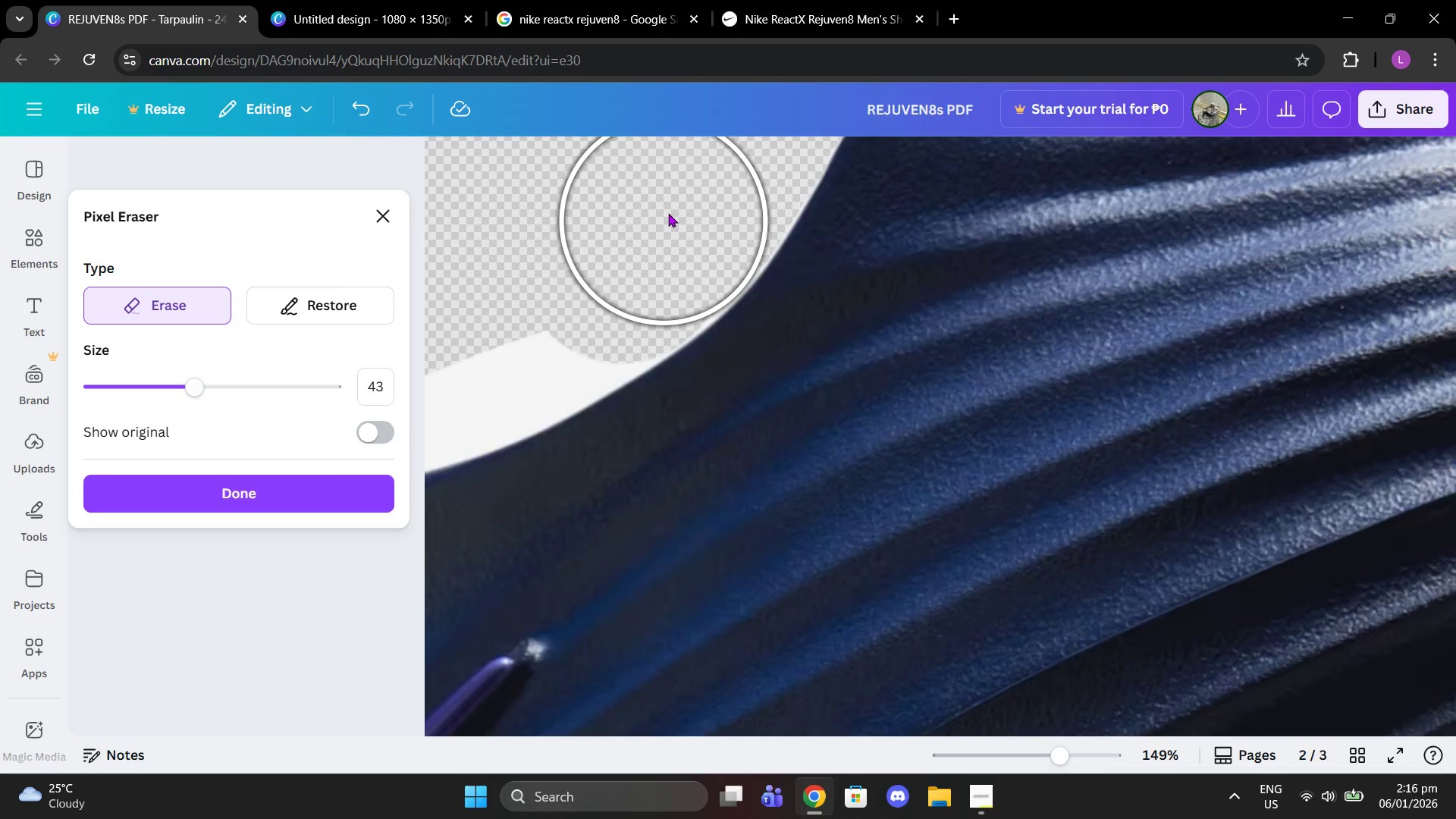 
left_click([680, 203])
 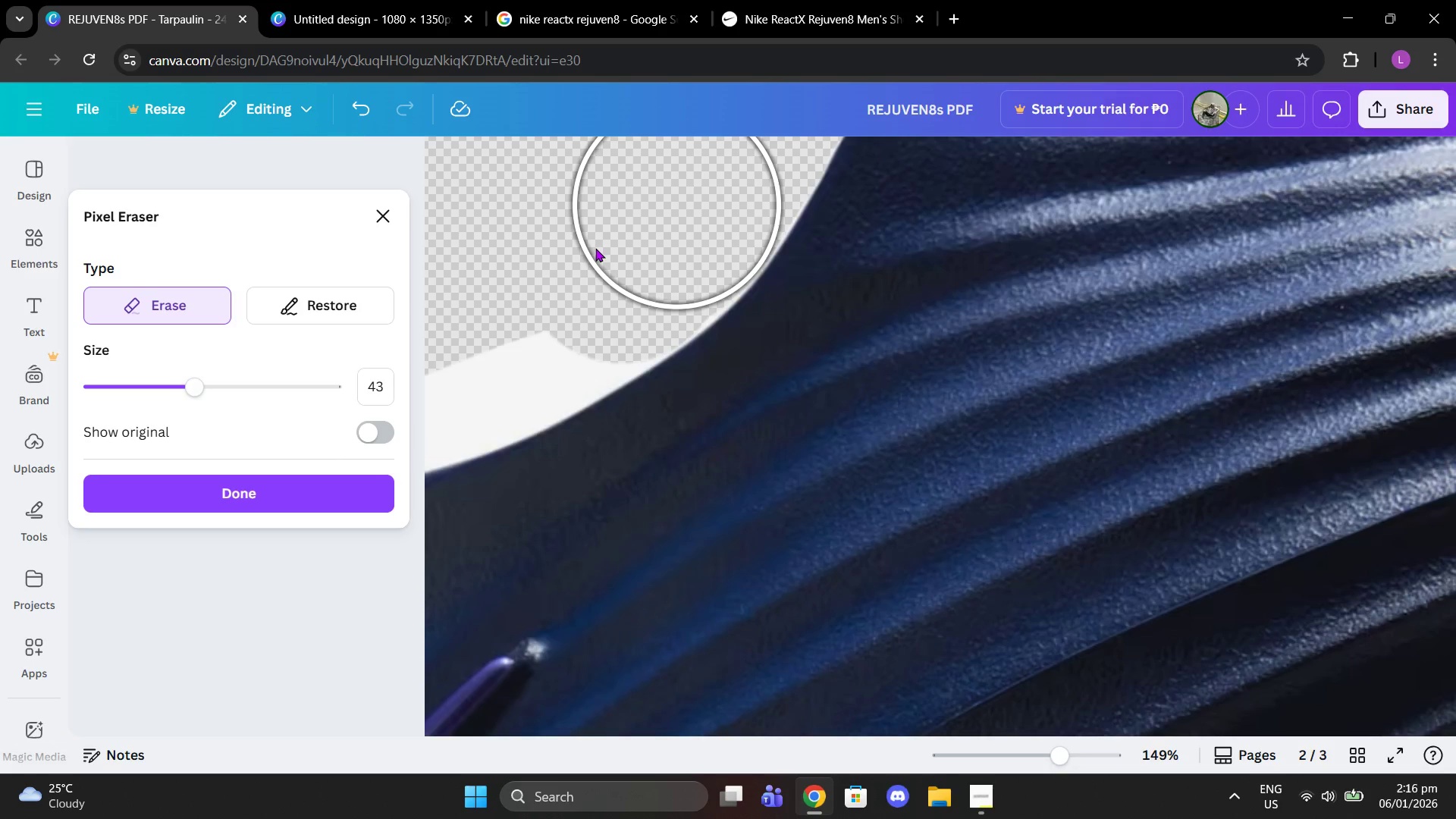 
left_click([651, 239])
 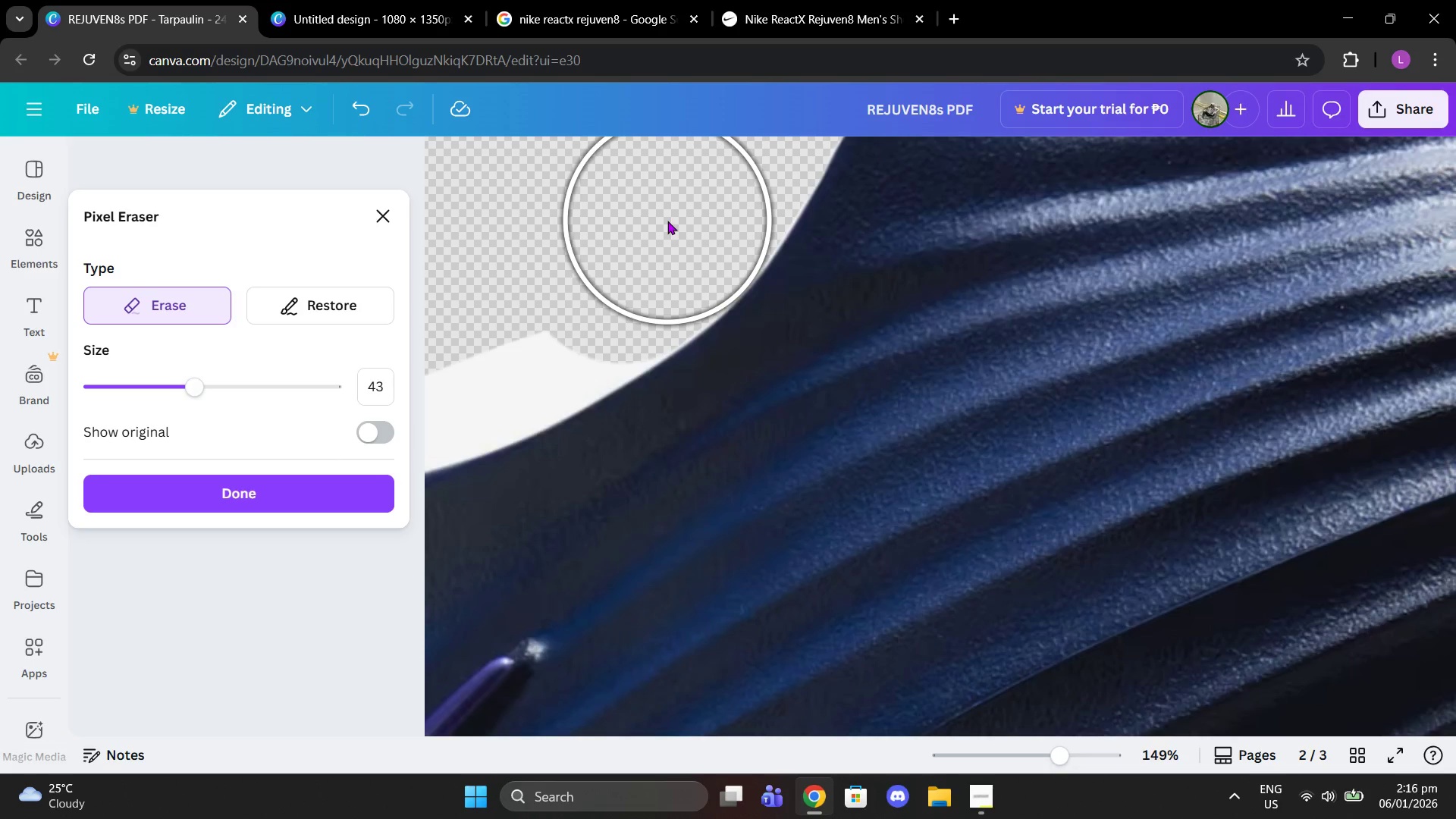 
left_click([667, 221])
 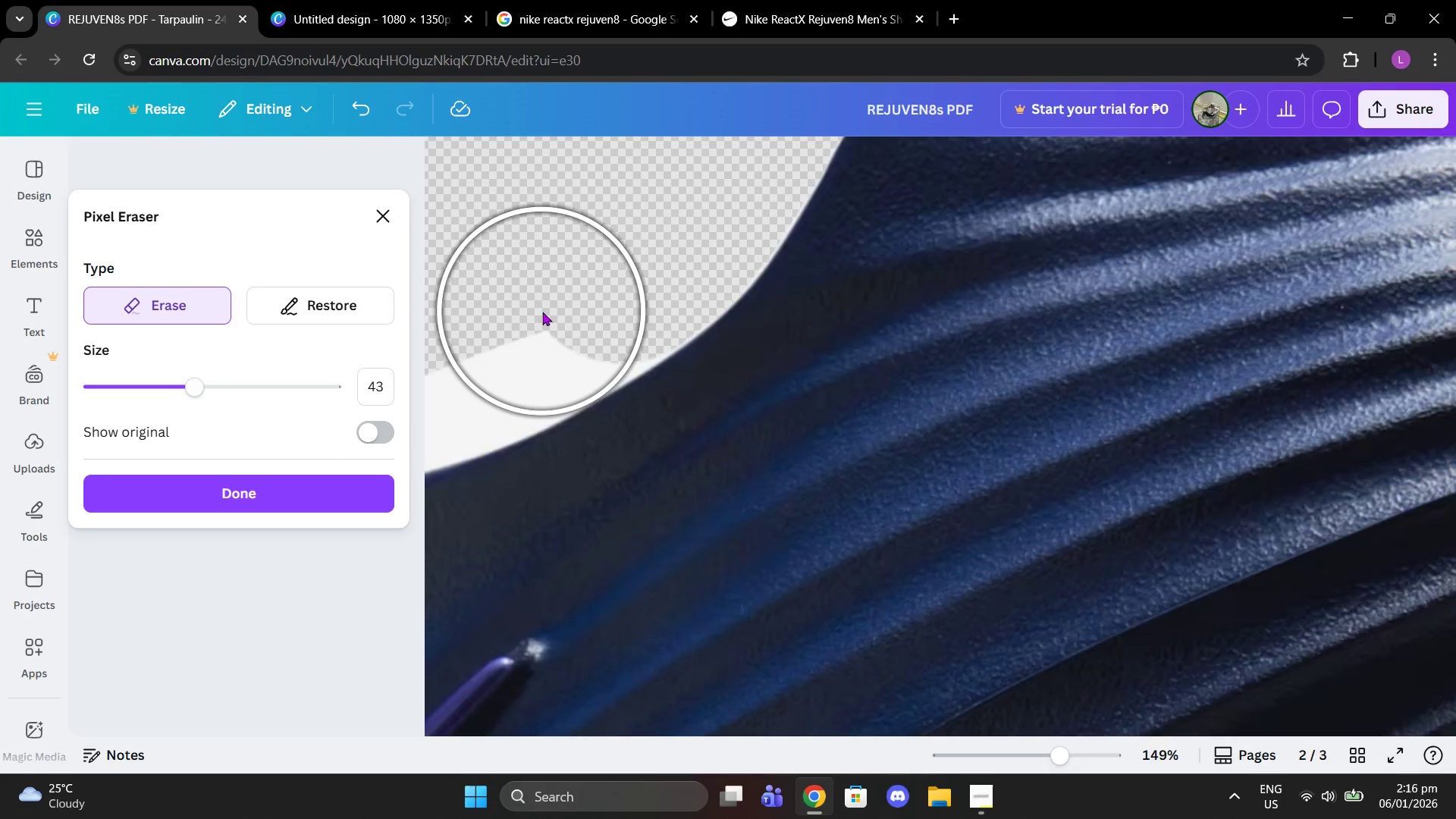 
left_click([542, 312])
 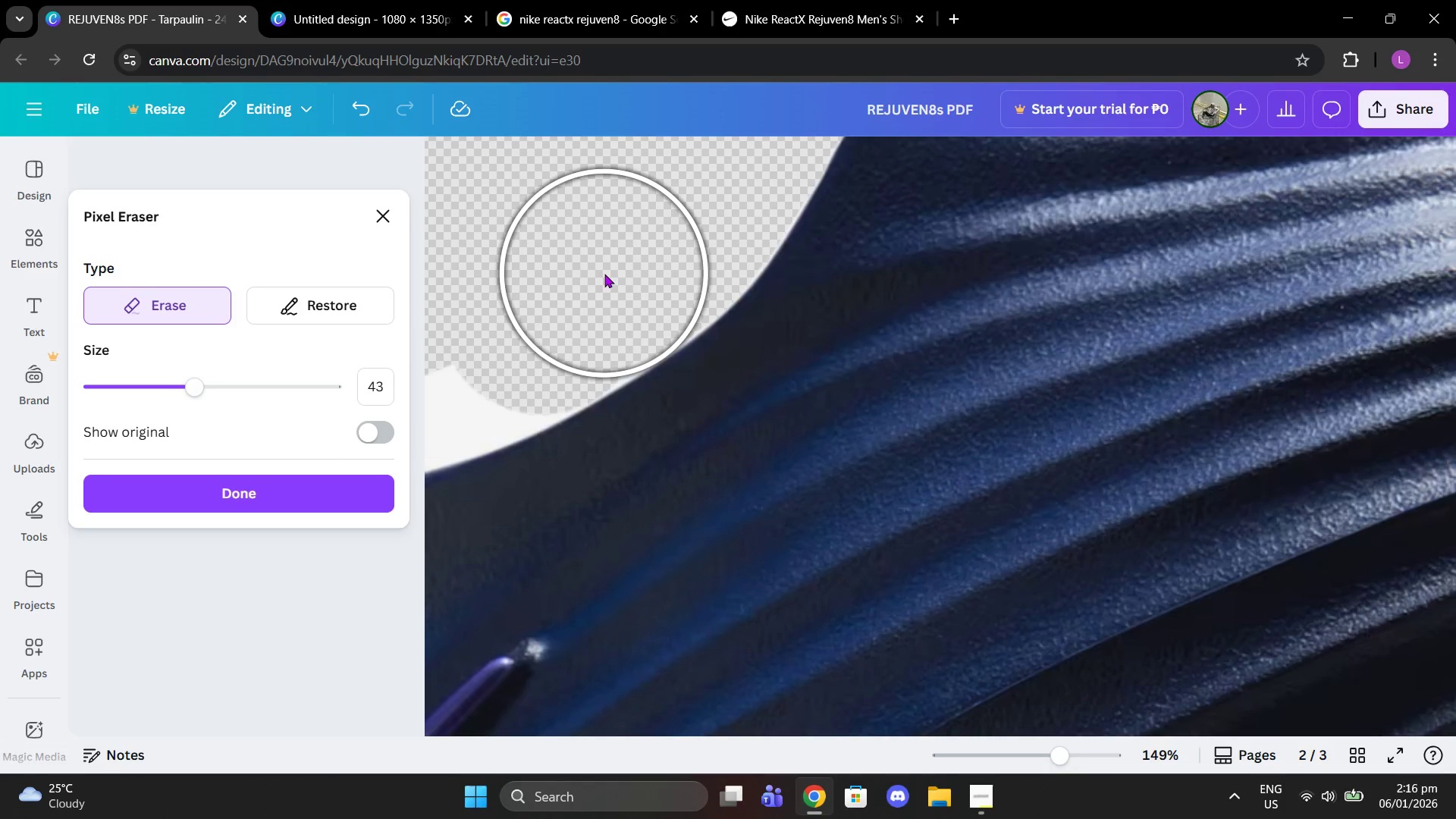 
left_click([604, 274])
 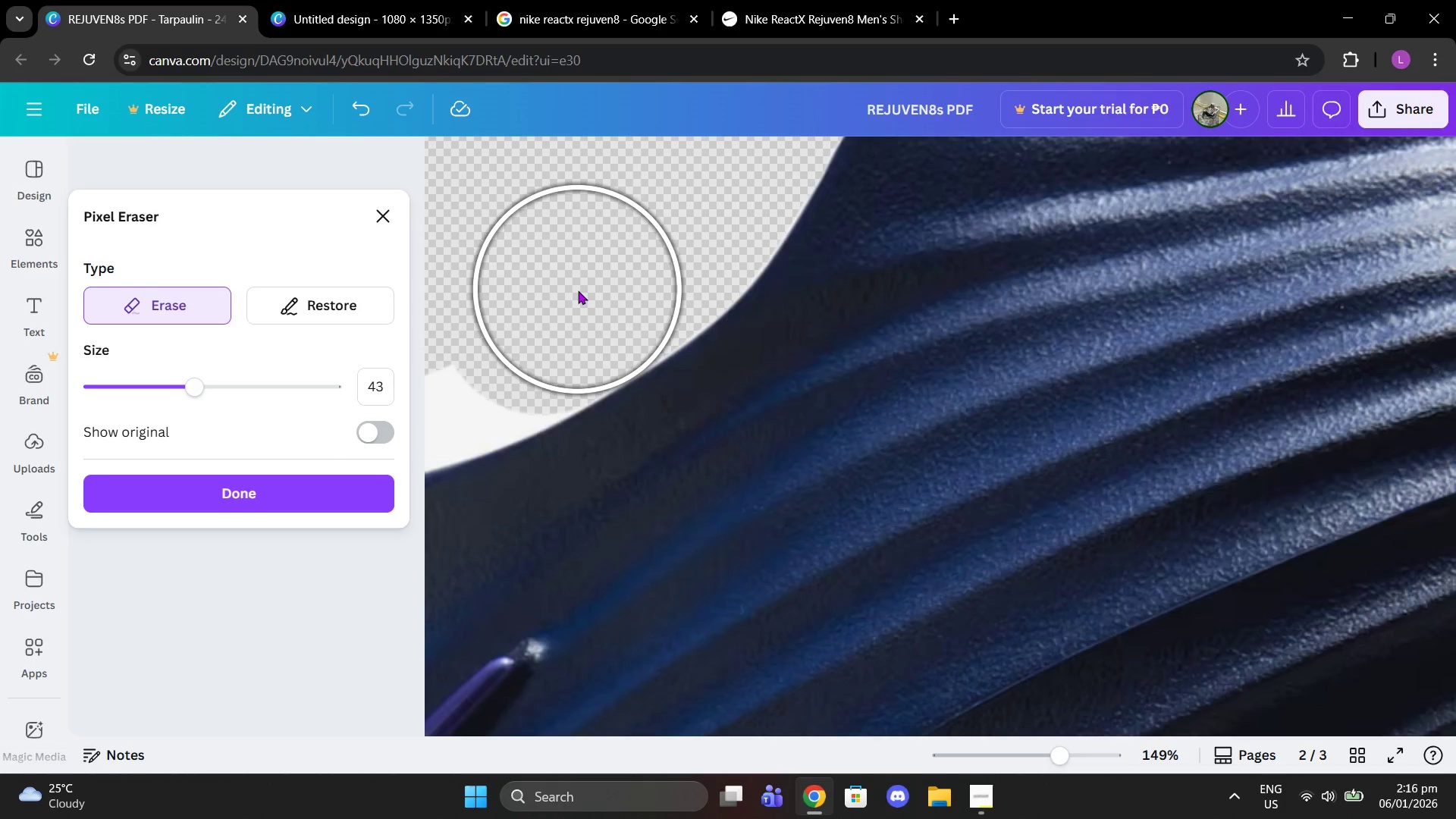 
left_click([578, 290])
 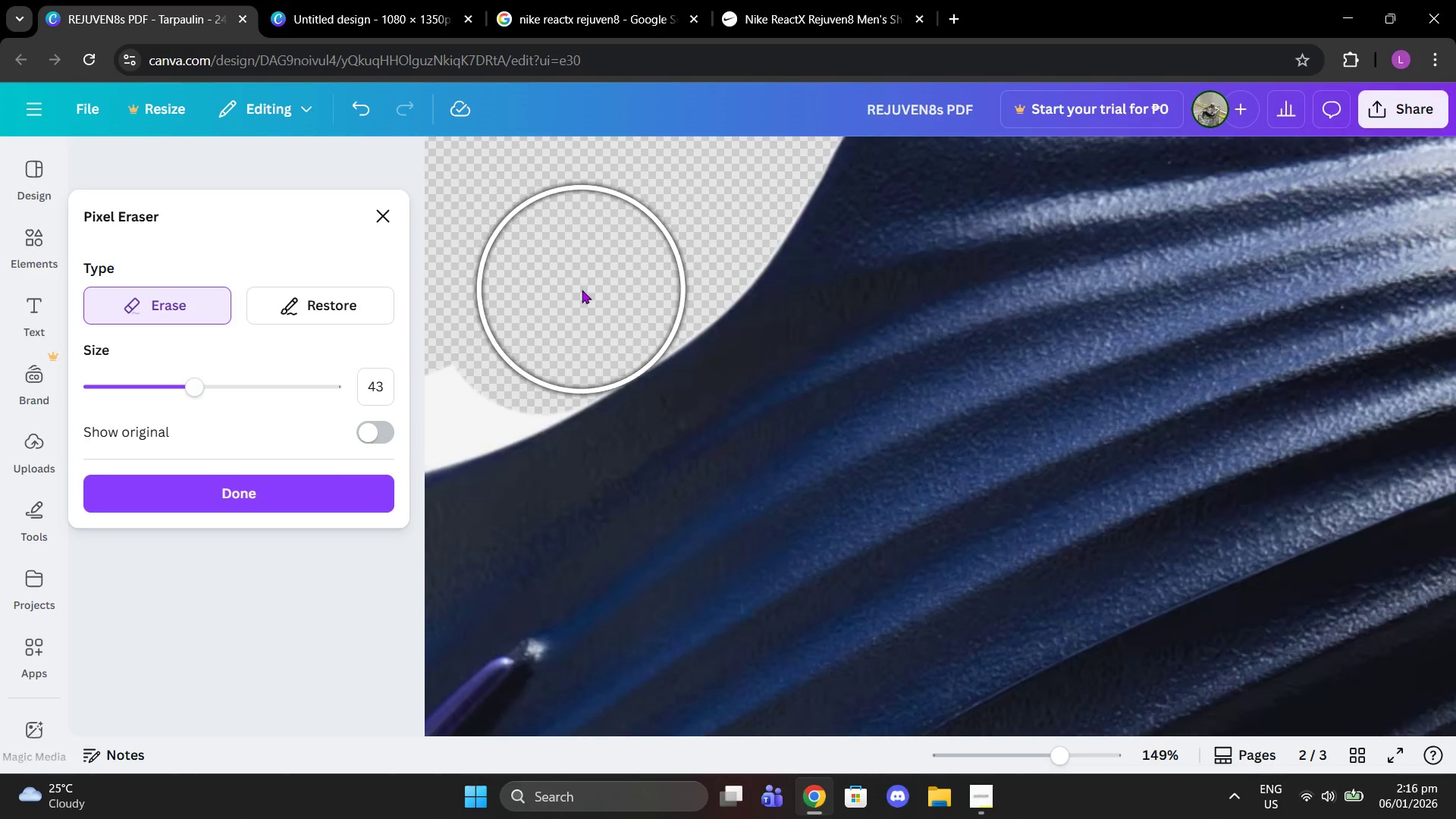 
left_click([577, 289])
 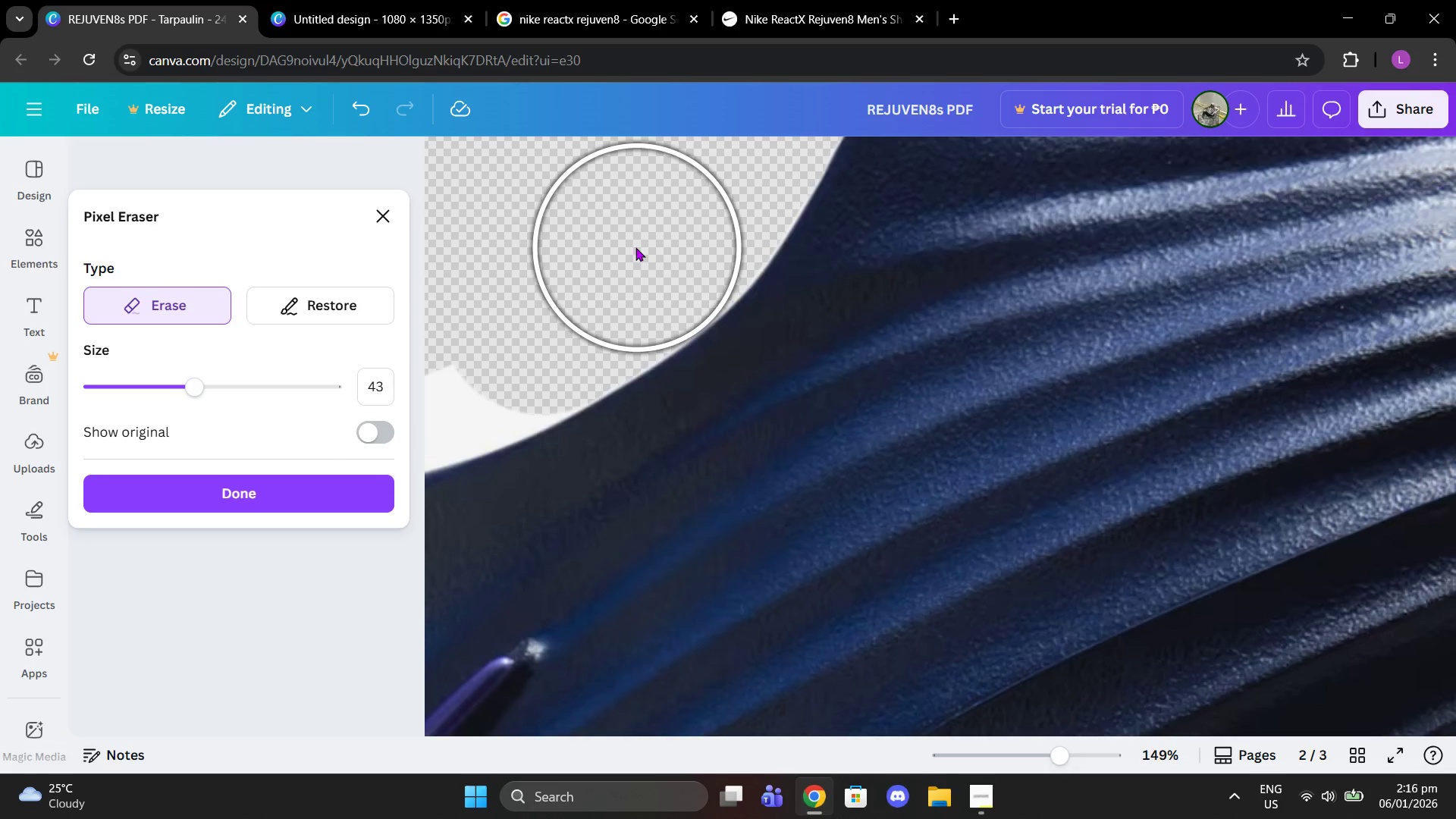 
left_click([623, 255])
 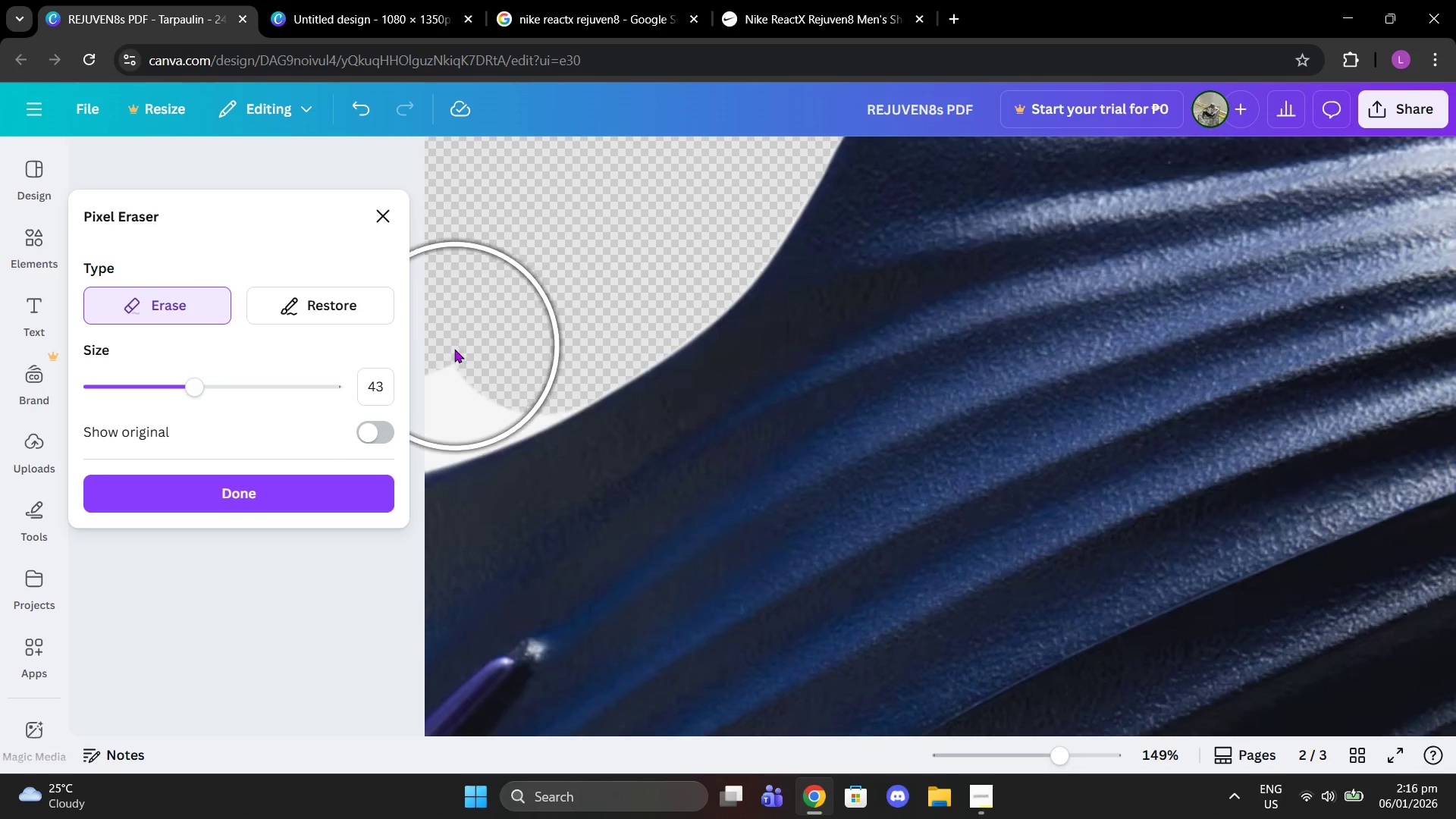 
left_click([453, 349])
 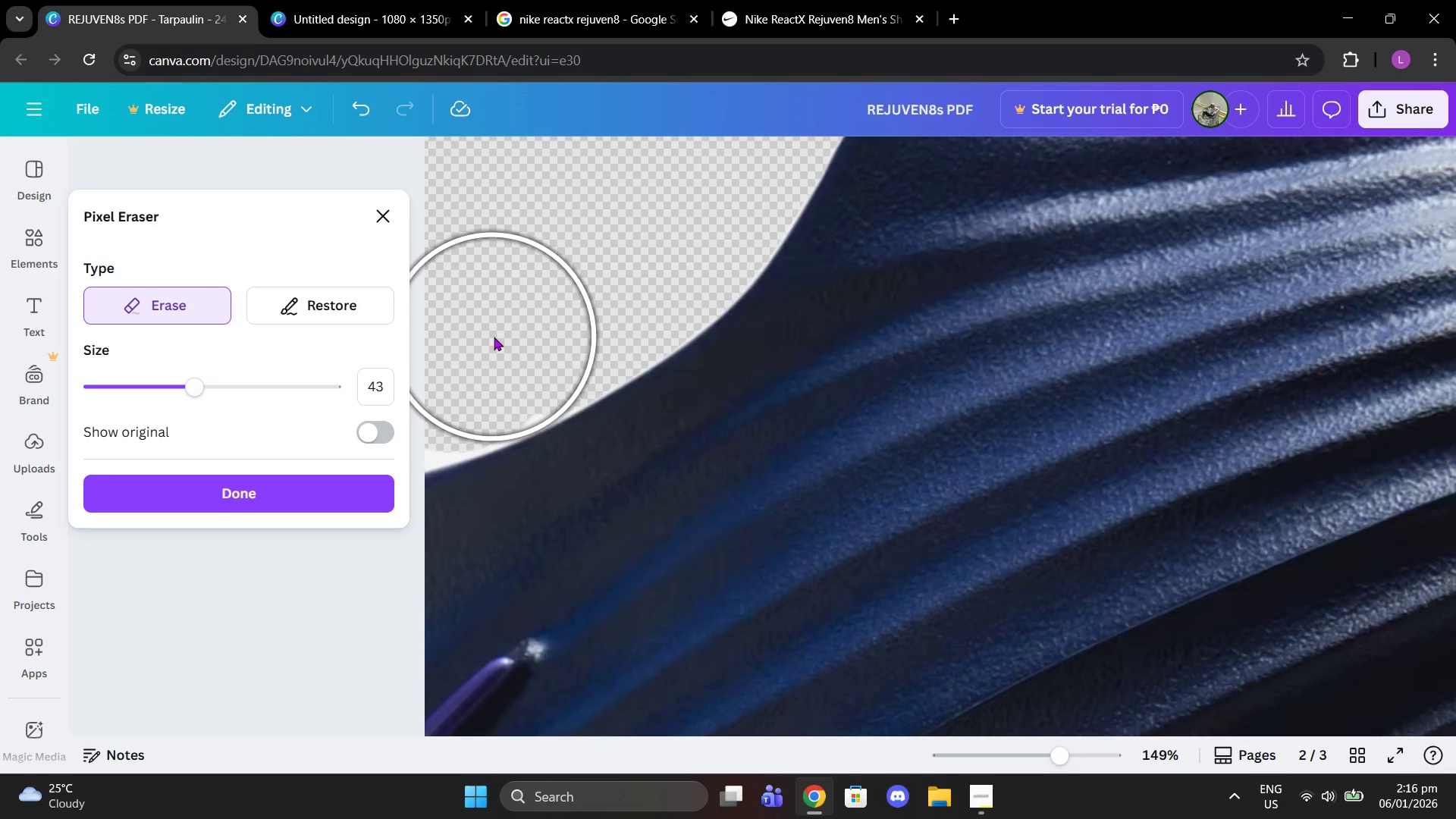 
left_click([494, 337])
 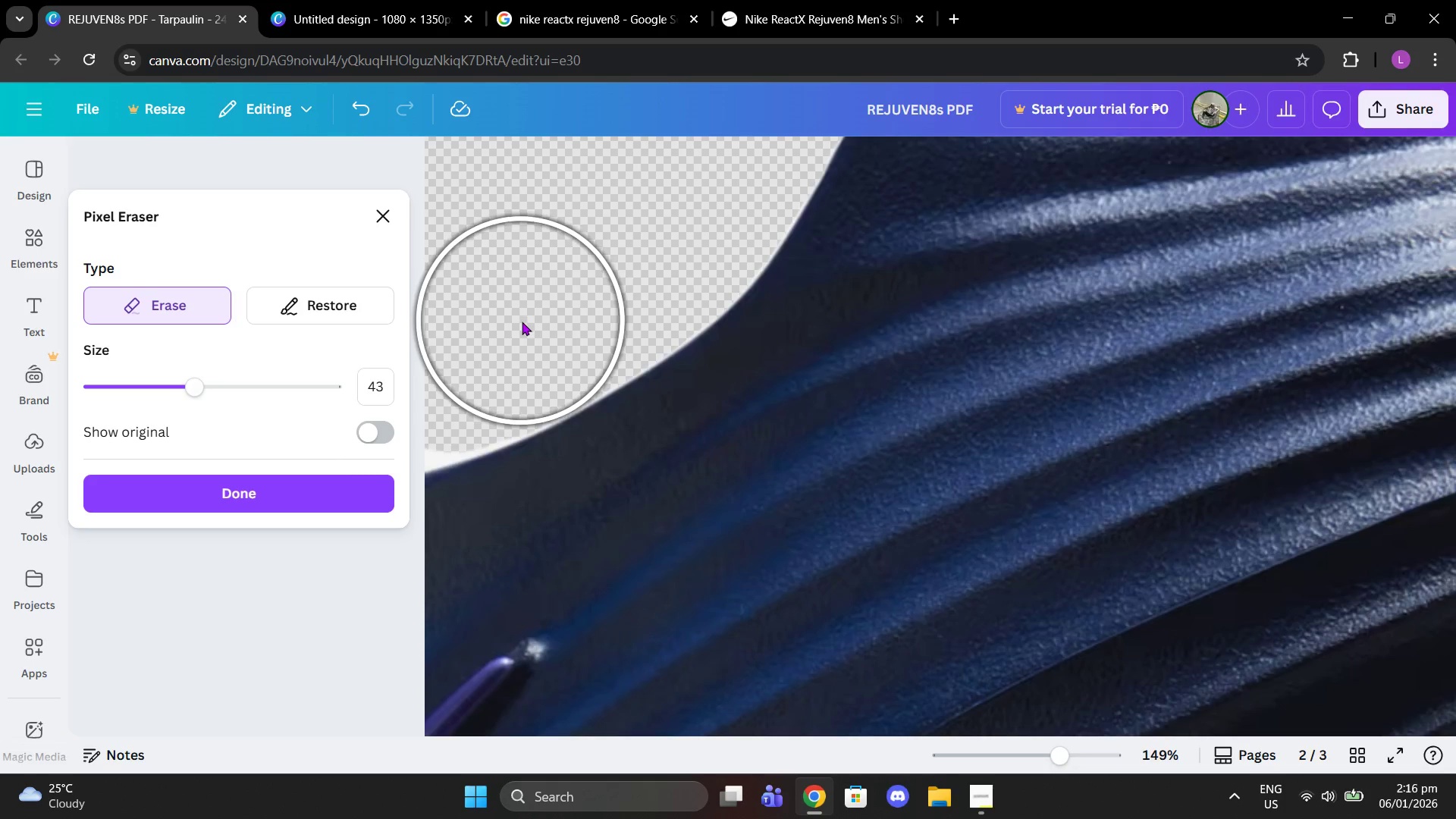 
left_click([519, 322])
 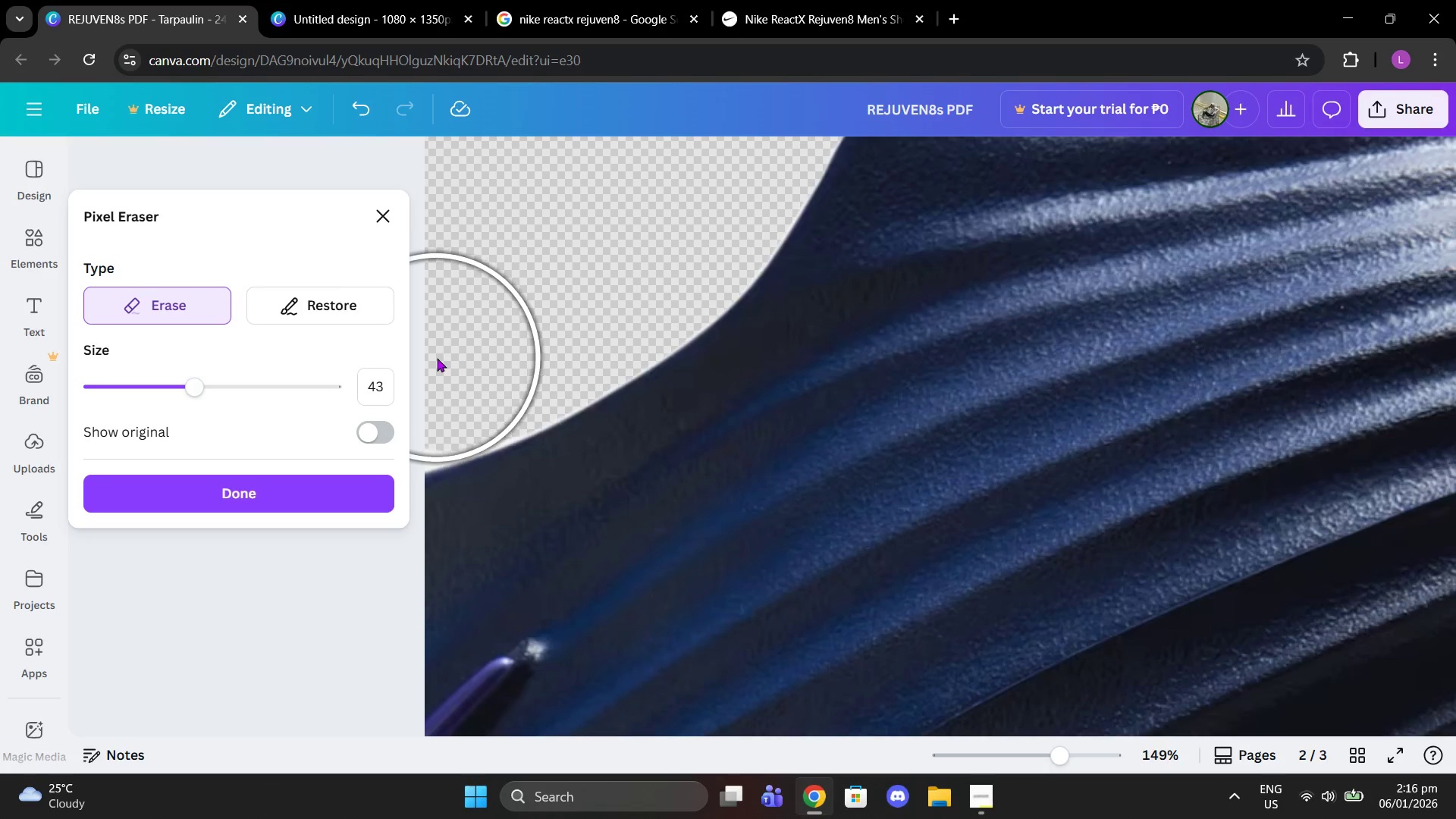 
left_click([435, 358])
 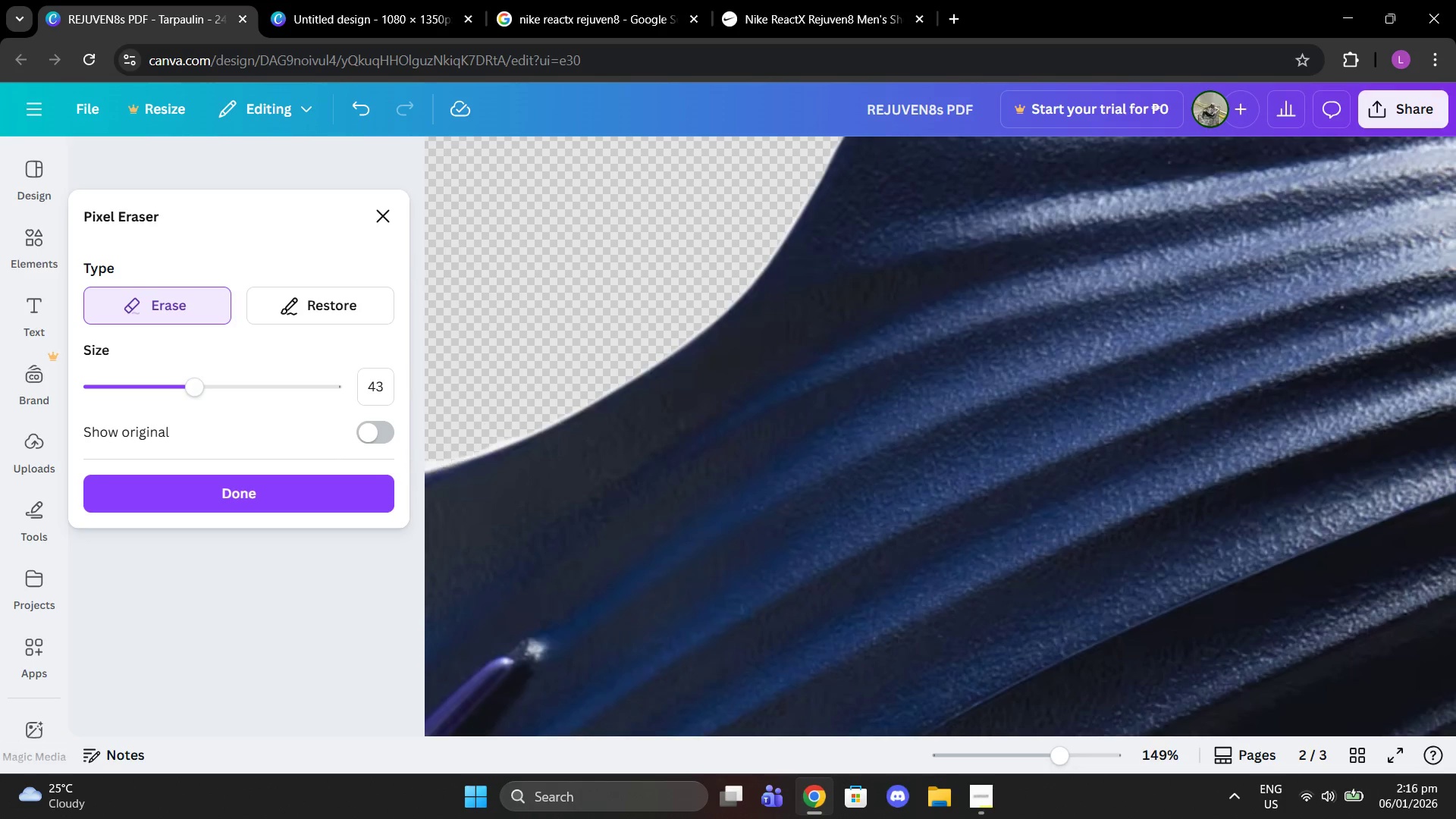 
left_click([412, 367])
 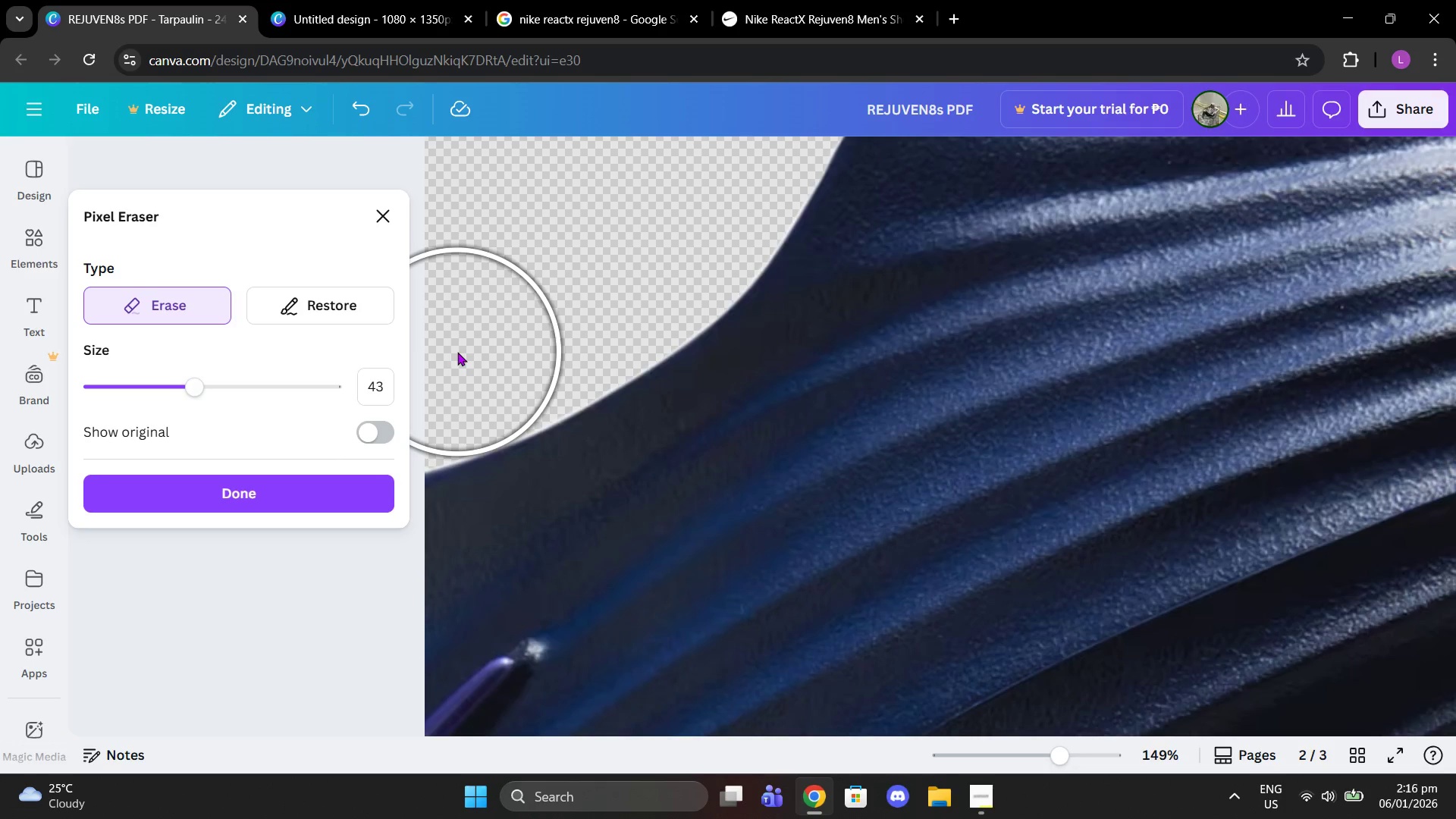 
left_click([457, 351])
 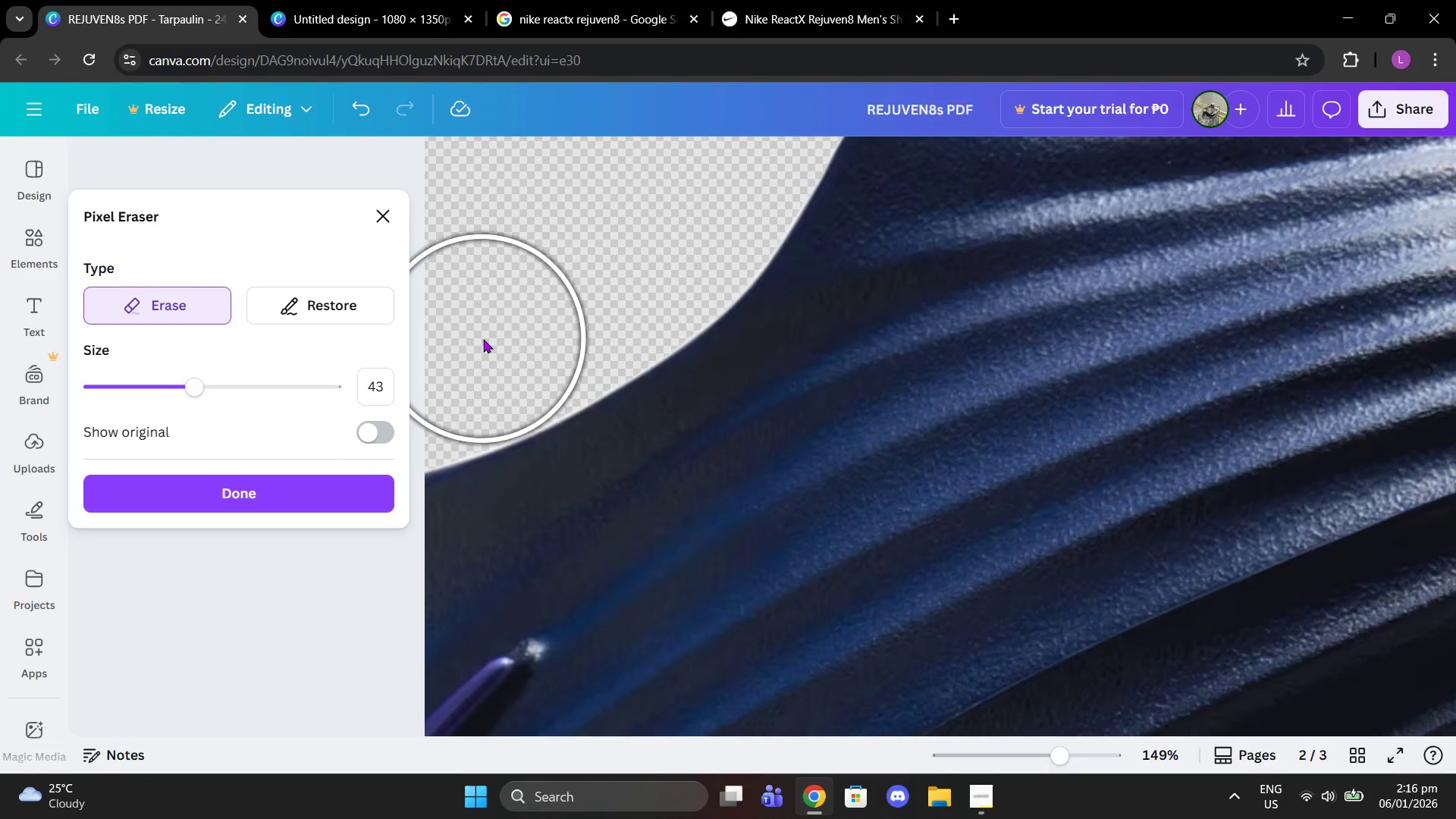 
left_click([483, 339])
 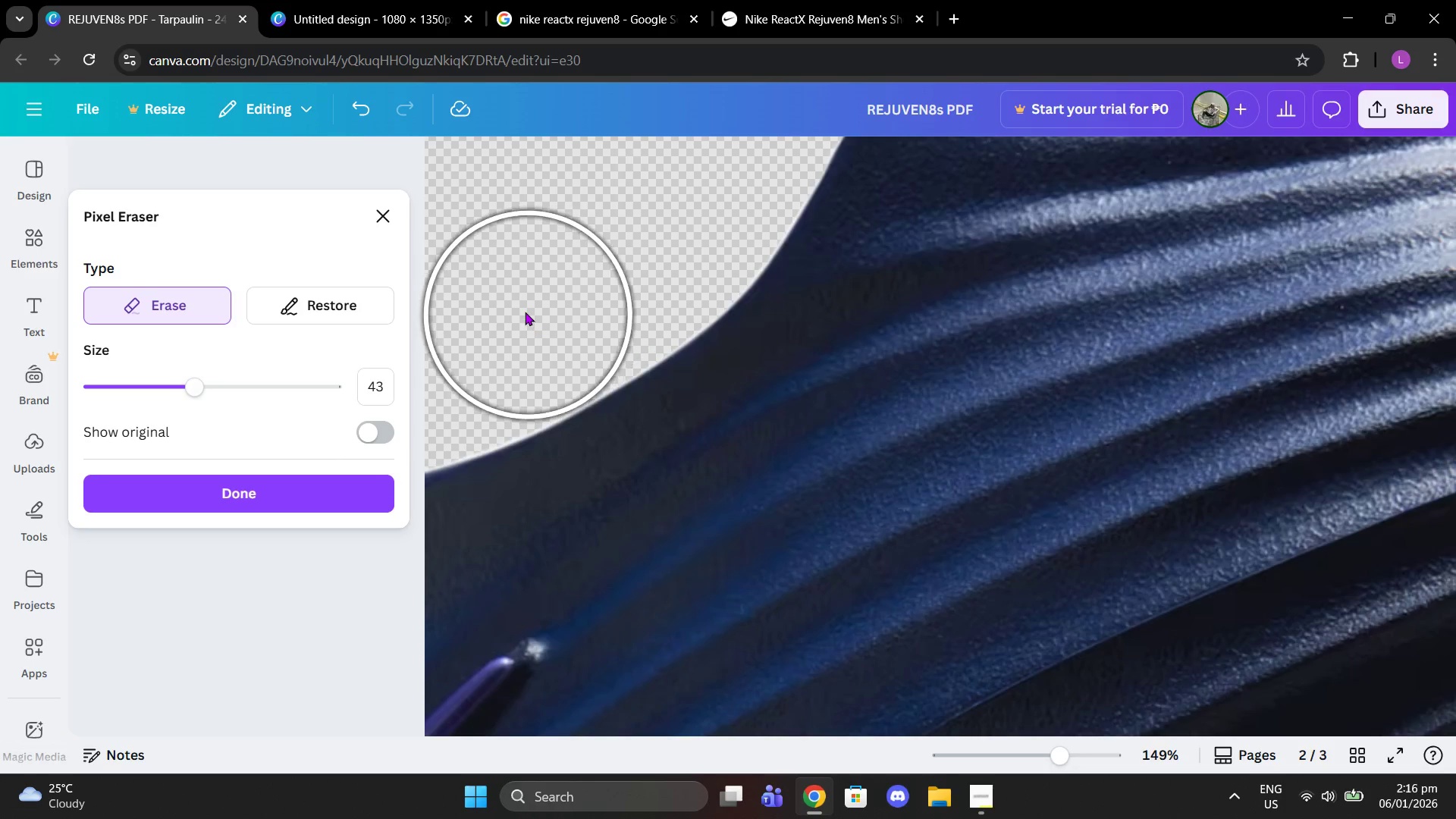 
scroll: coordinate [699, 215], scroll_direction: up, amount: 4.0
 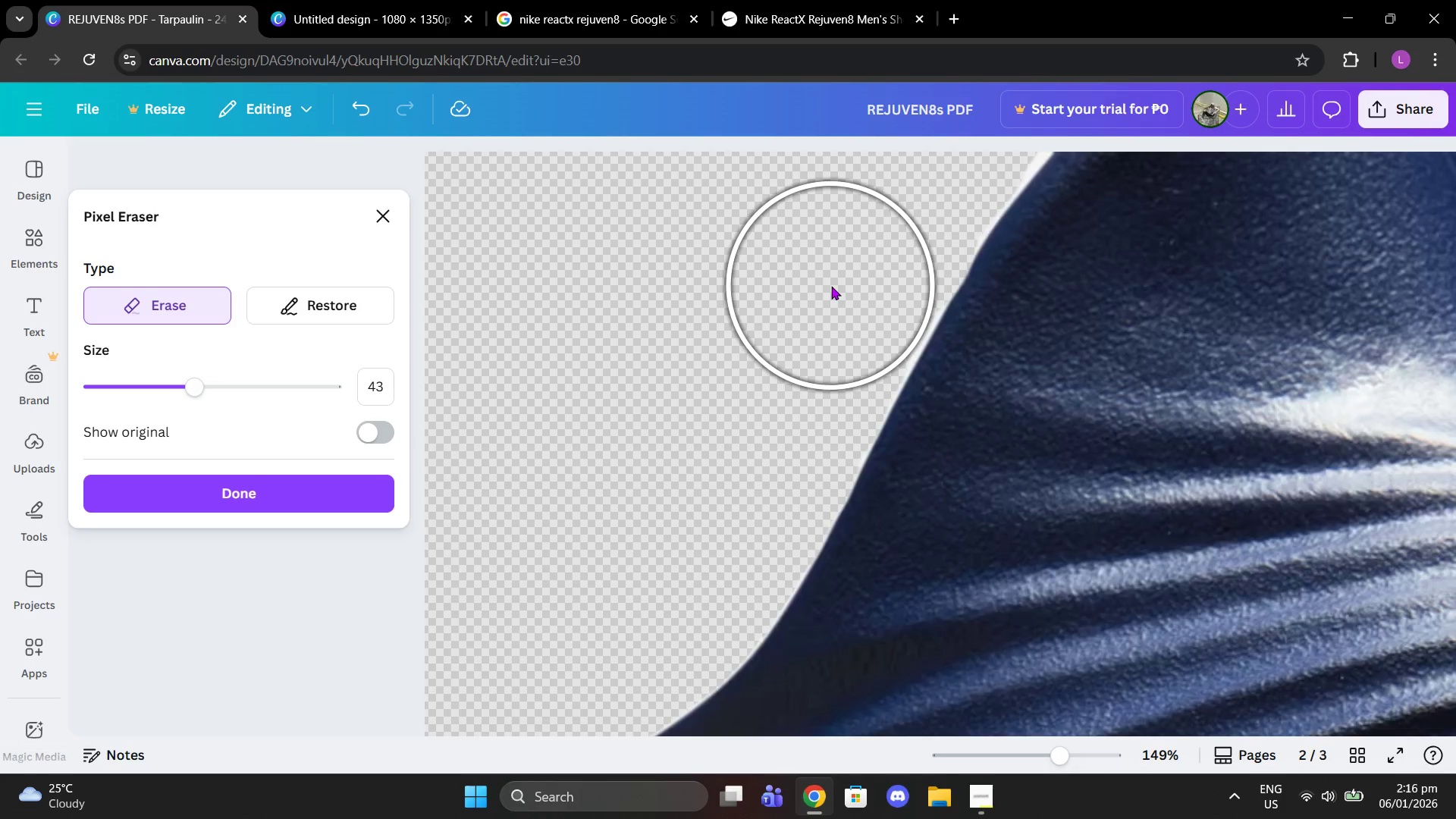 
left_click([840, 283])
 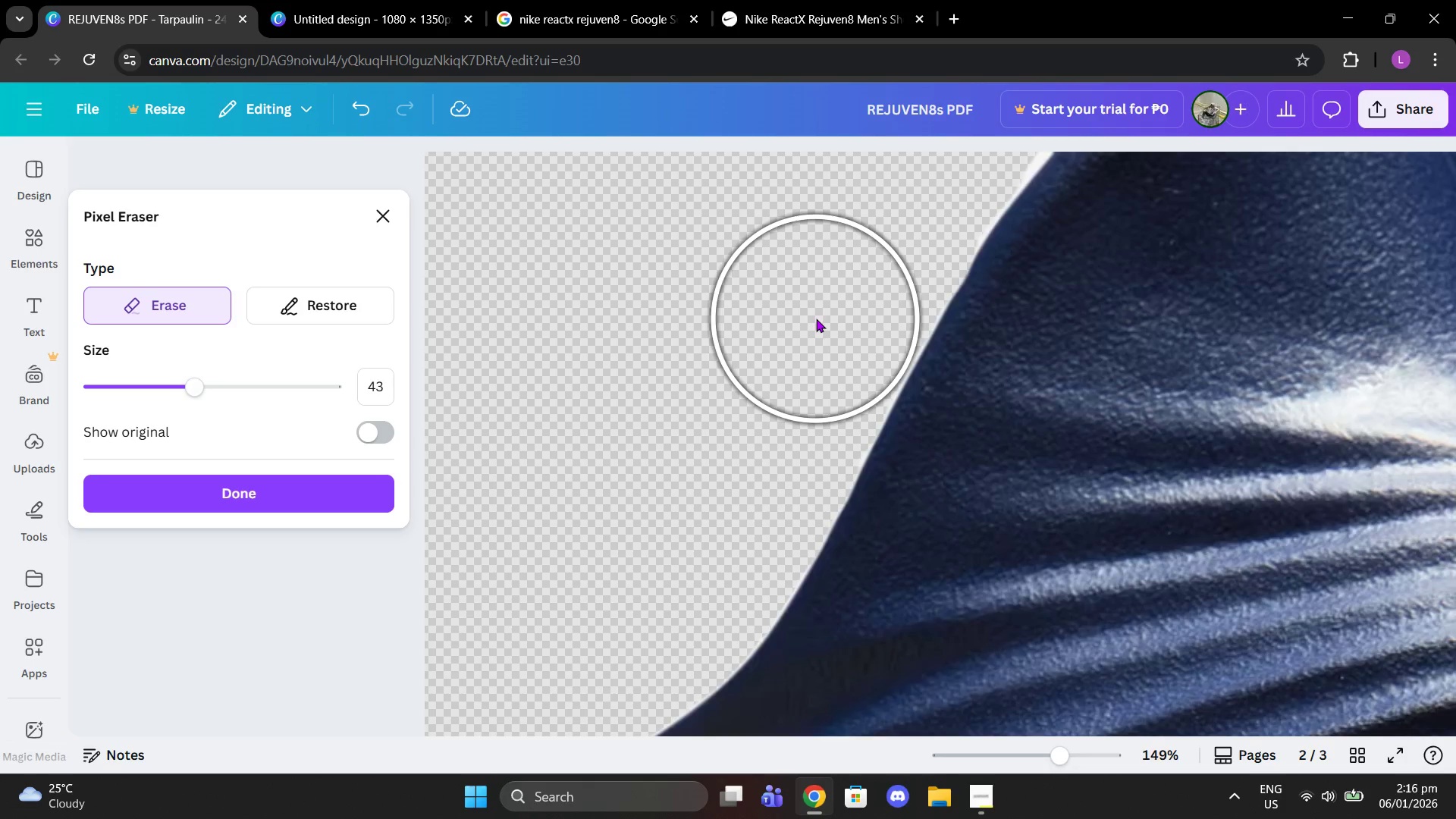 
left_click([817, 318])
 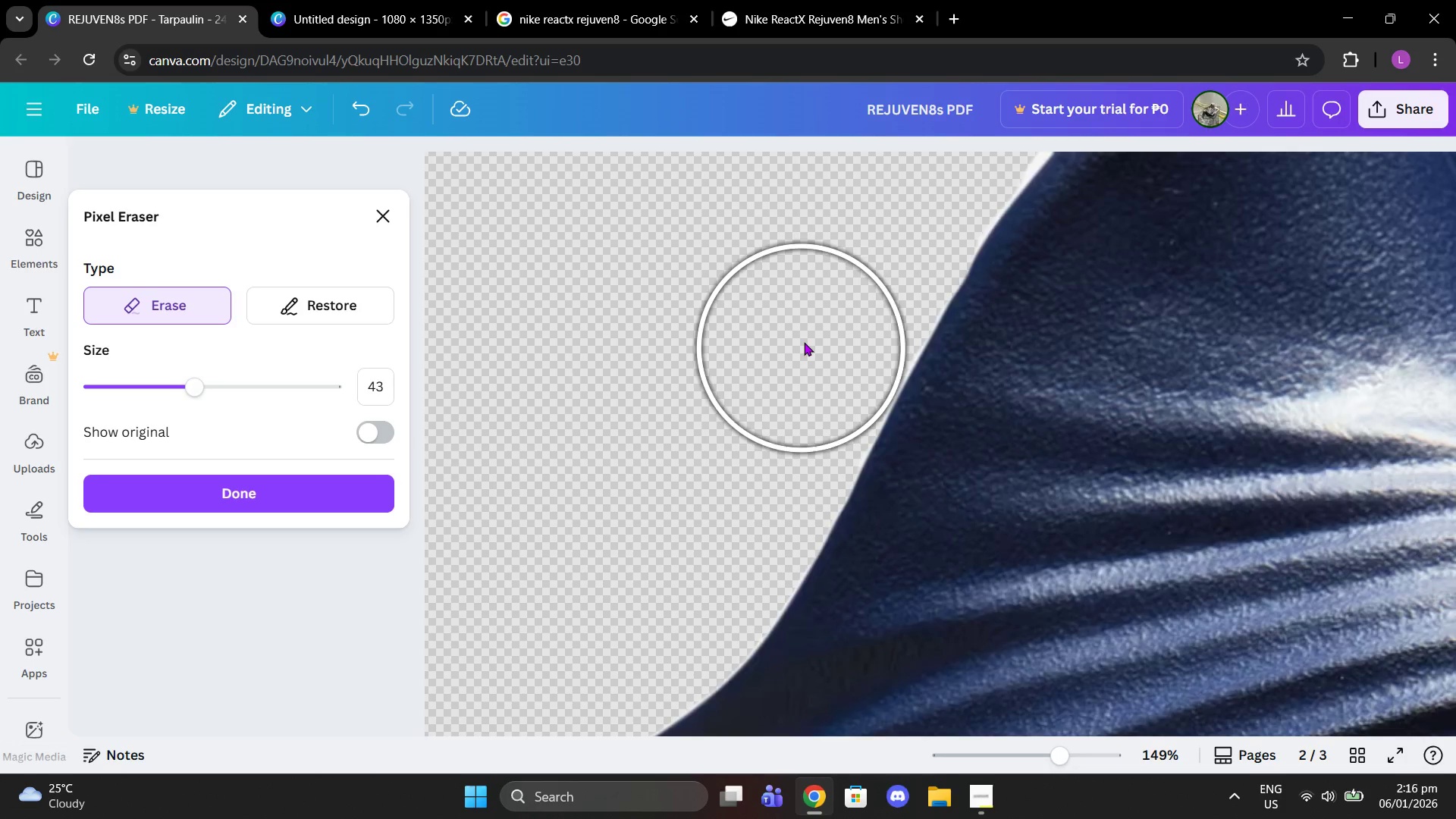 
left_click([804, 342])
 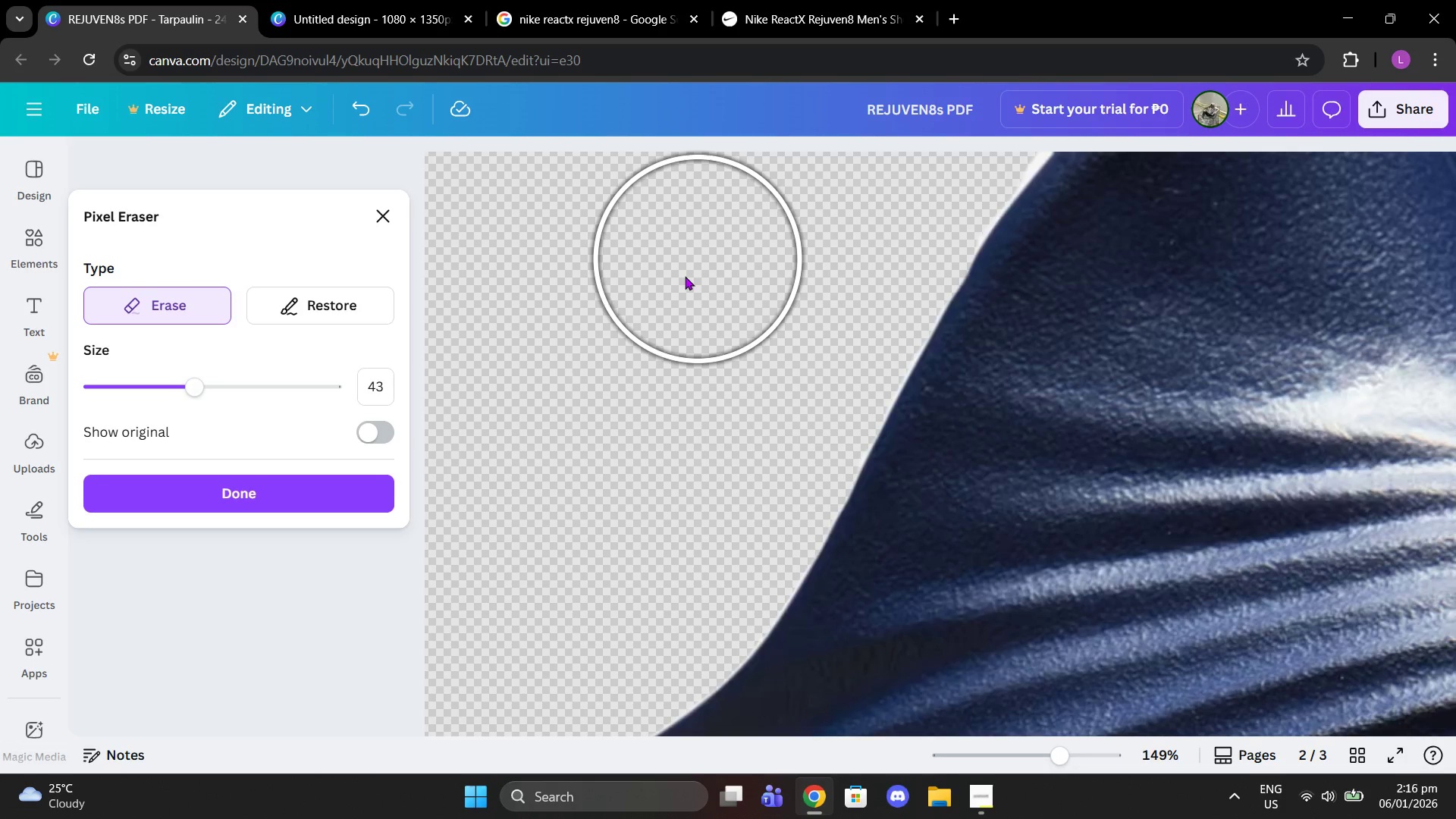 
scroll: coordinate [773, 192], scroll_direction: up, amount: 1.0
 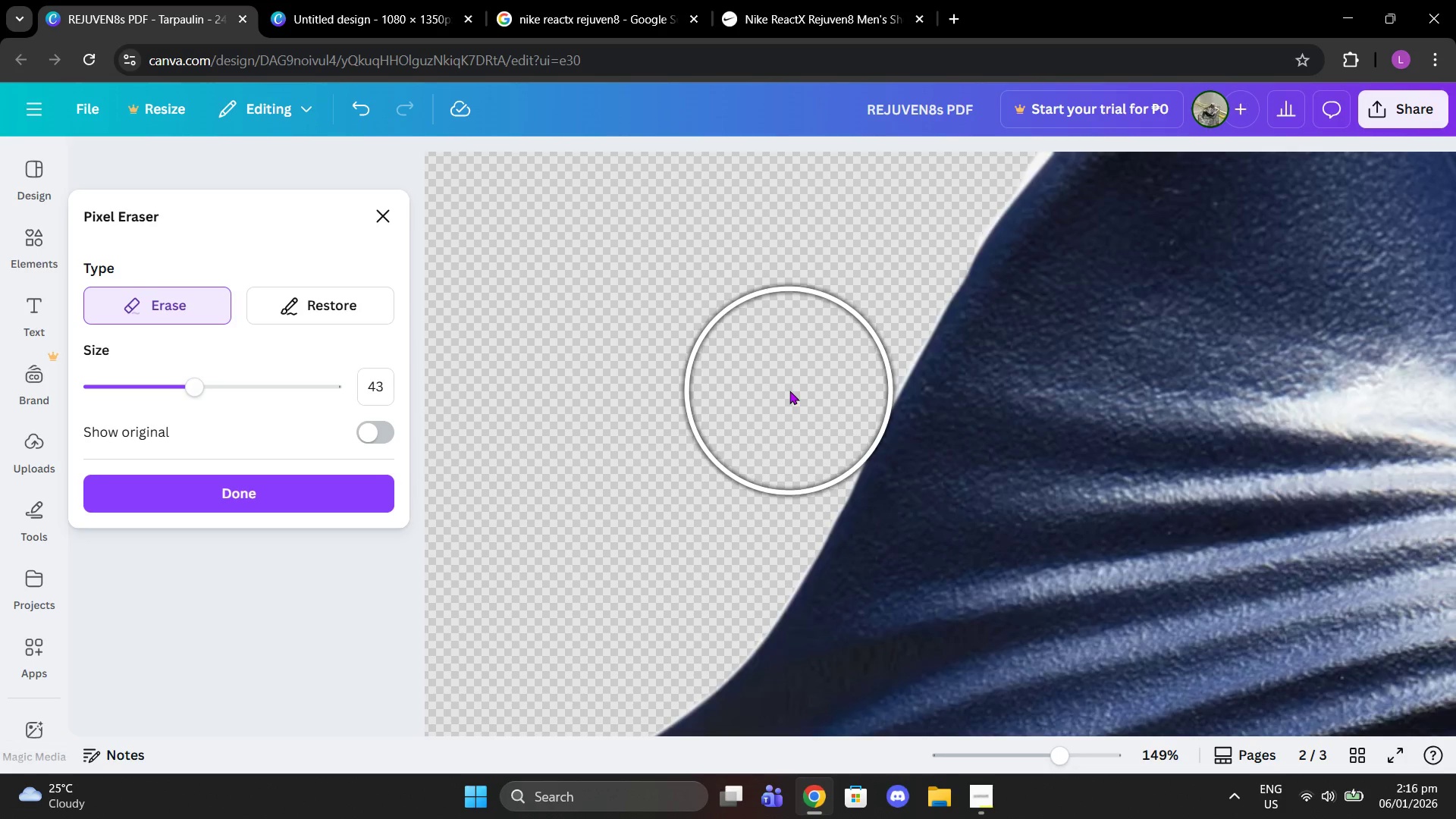 
left_click([779, 385])
 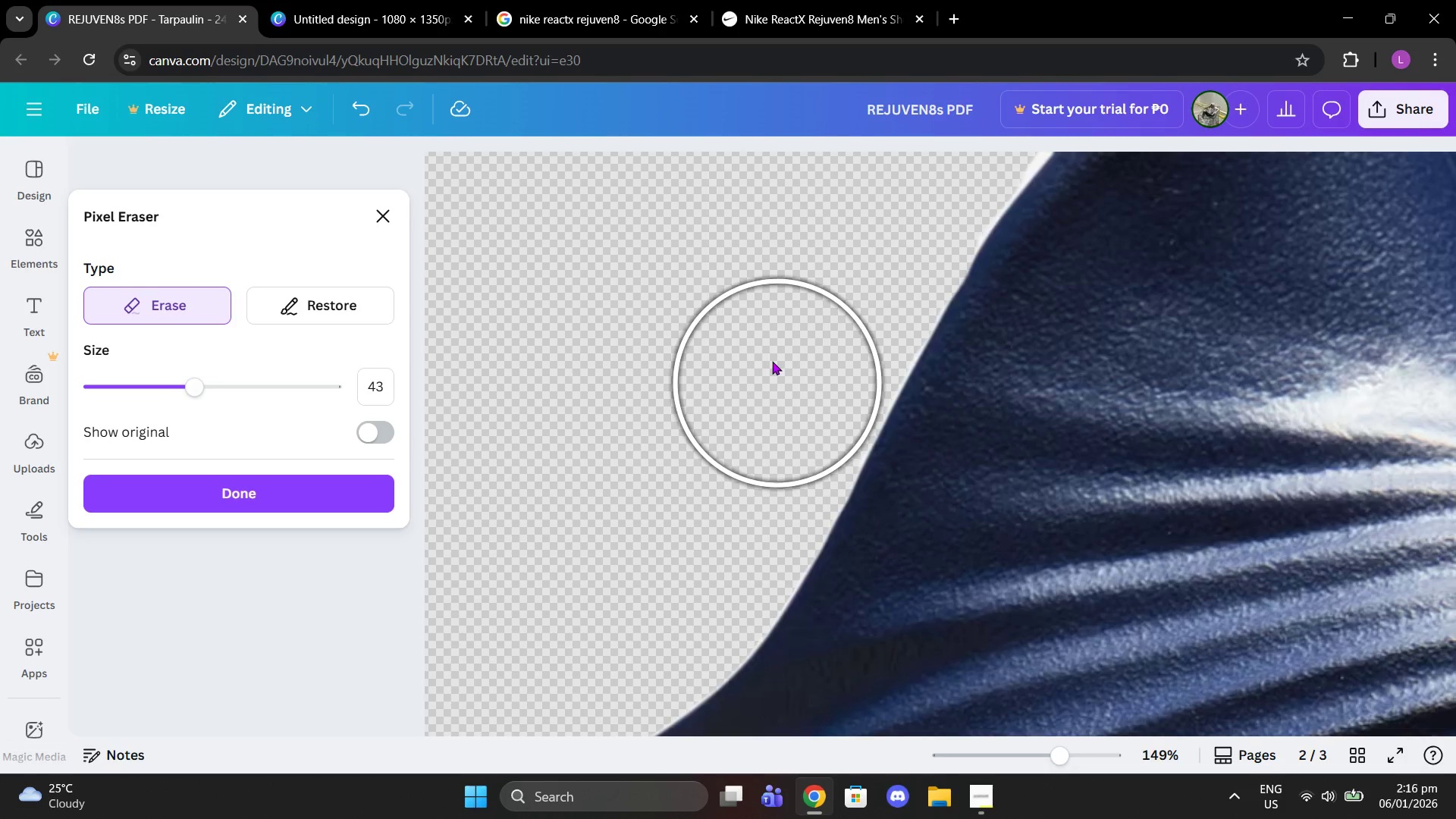 
scroll: coordinate [817, 212], scroll_direction: up, amount: 2.0
 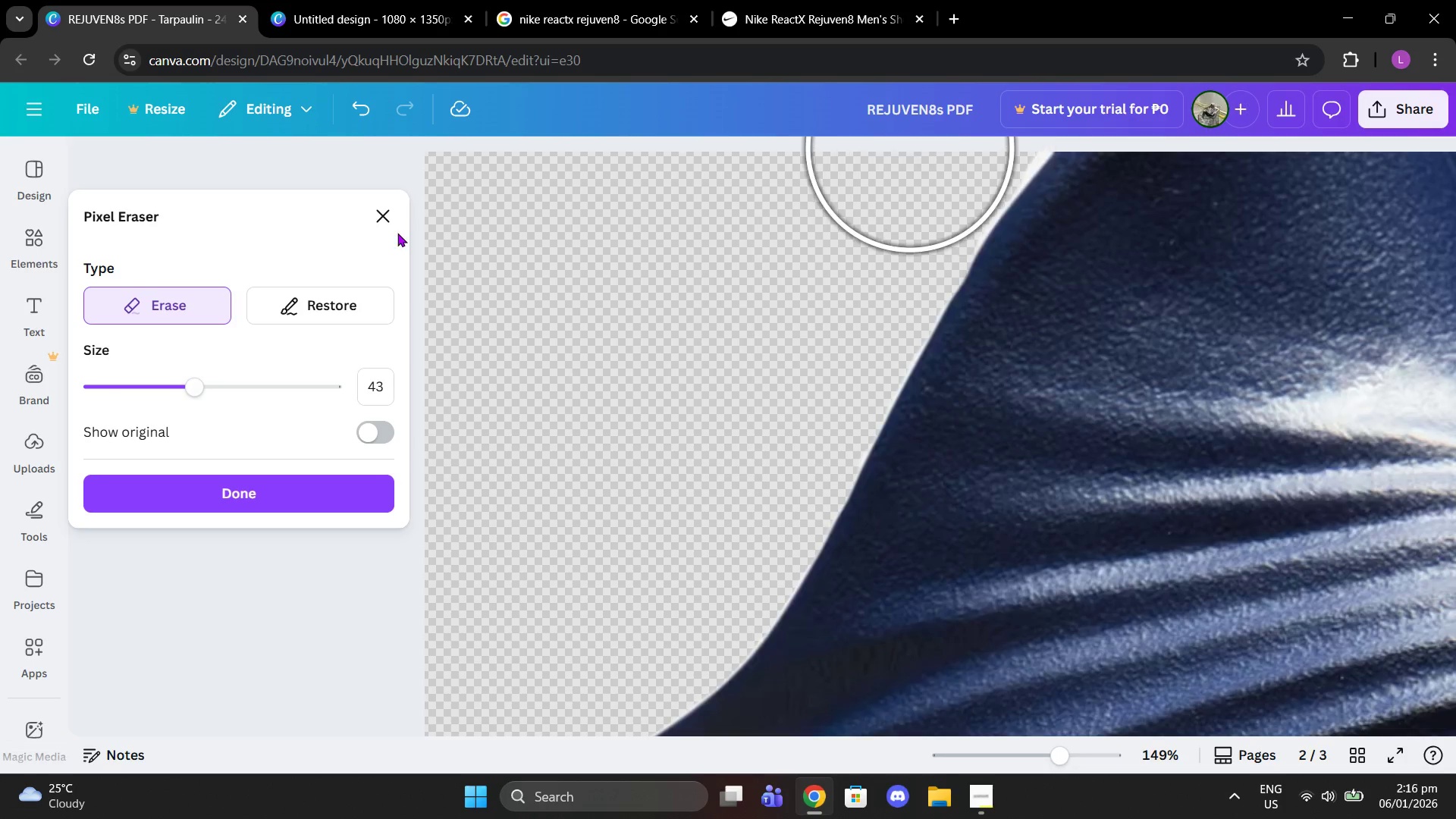 
left_click_drag(start_coordinate=[158, 378], to_coordinate=[121, 378])
 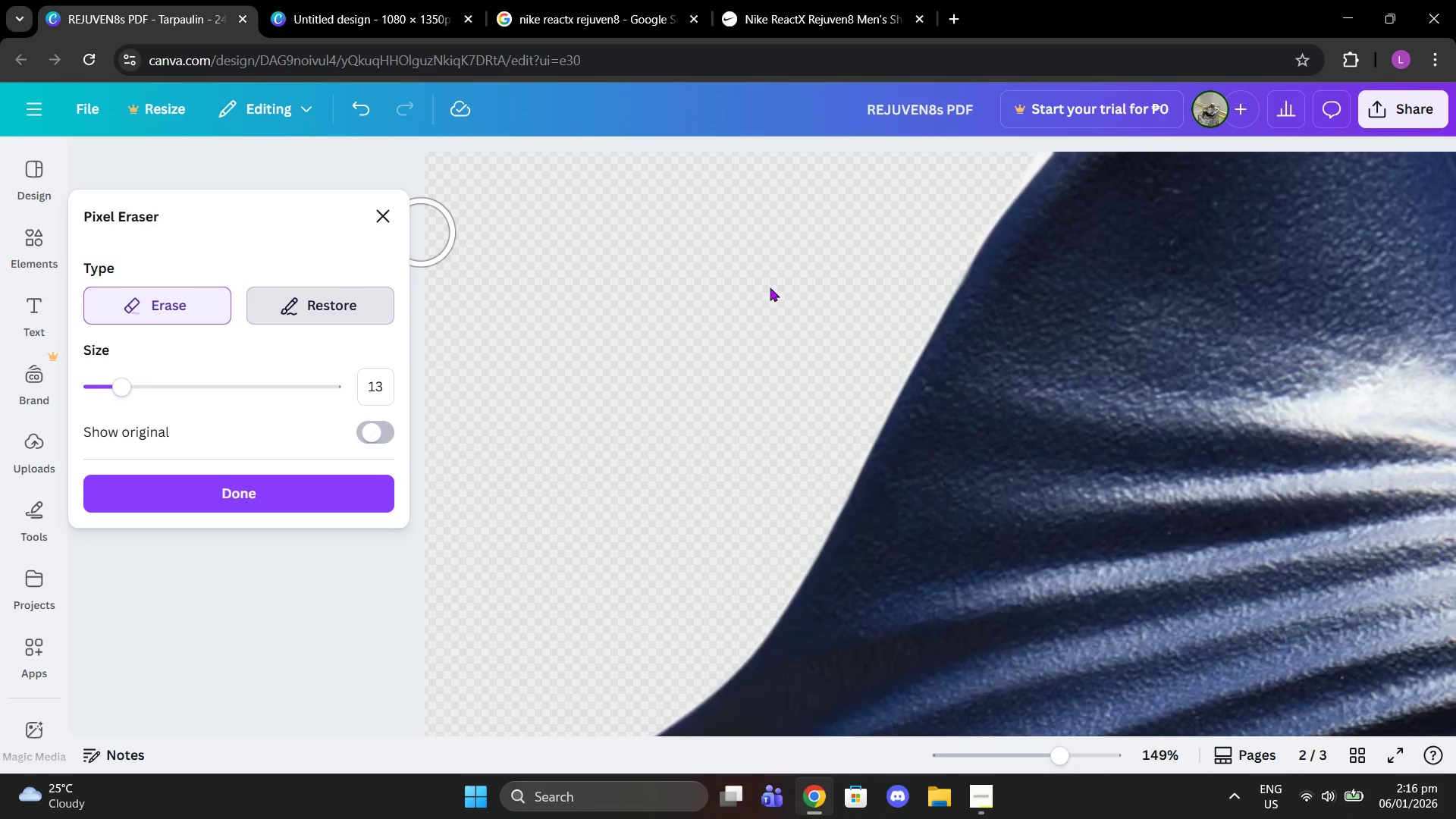 
left_click([992, 293])
 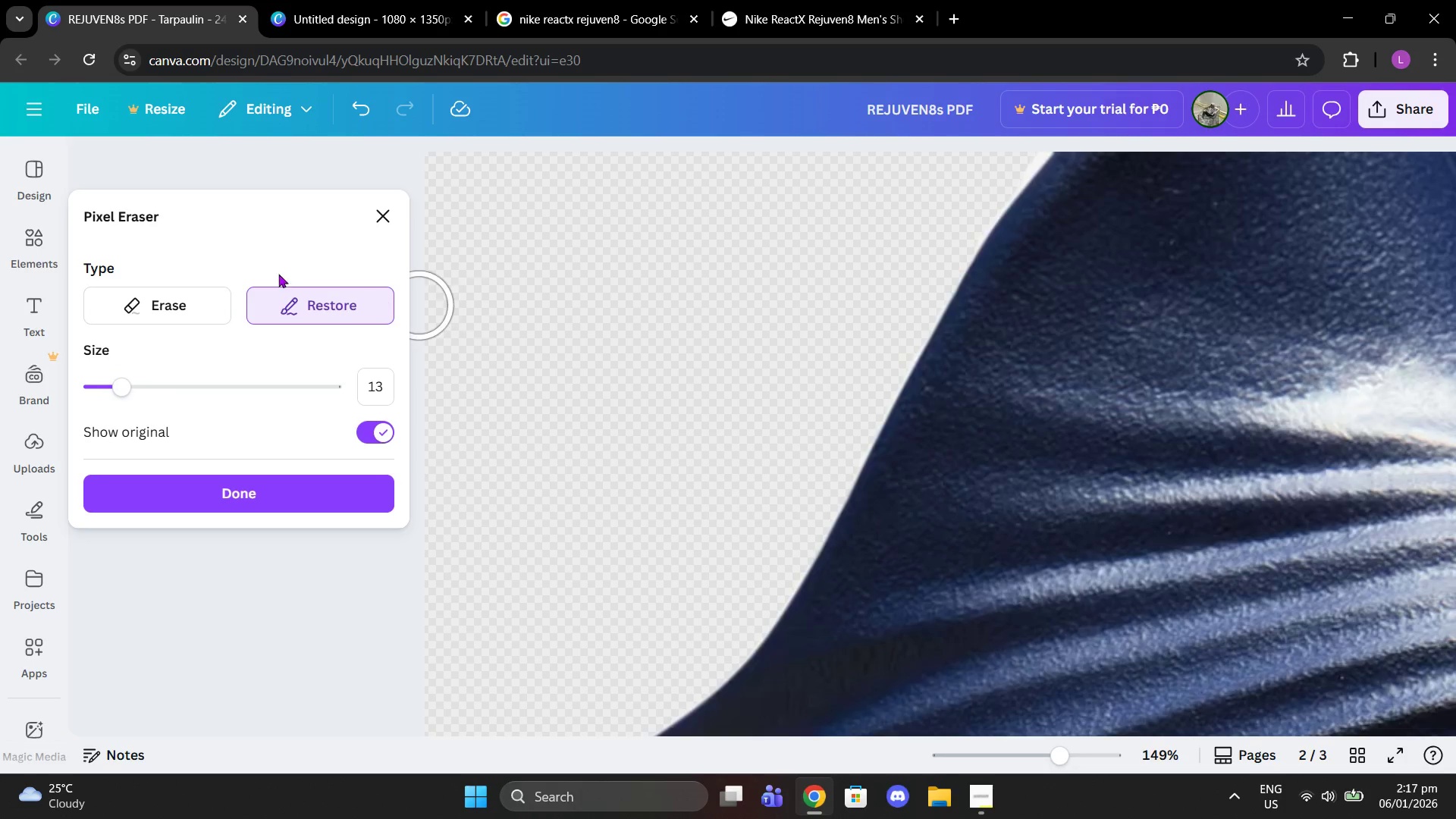 
left_click([206, 301])
 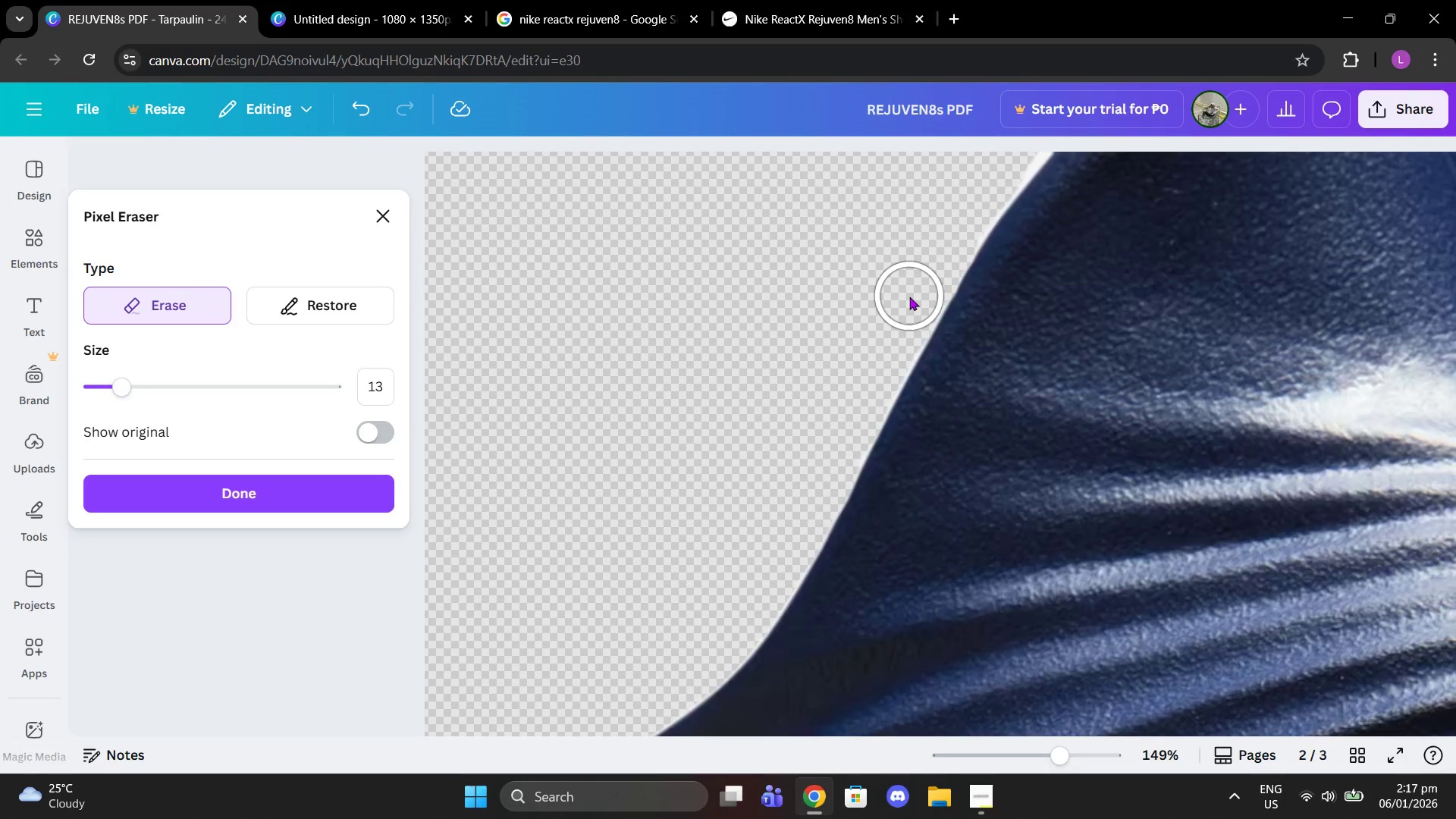 
left_click([912, 297])
 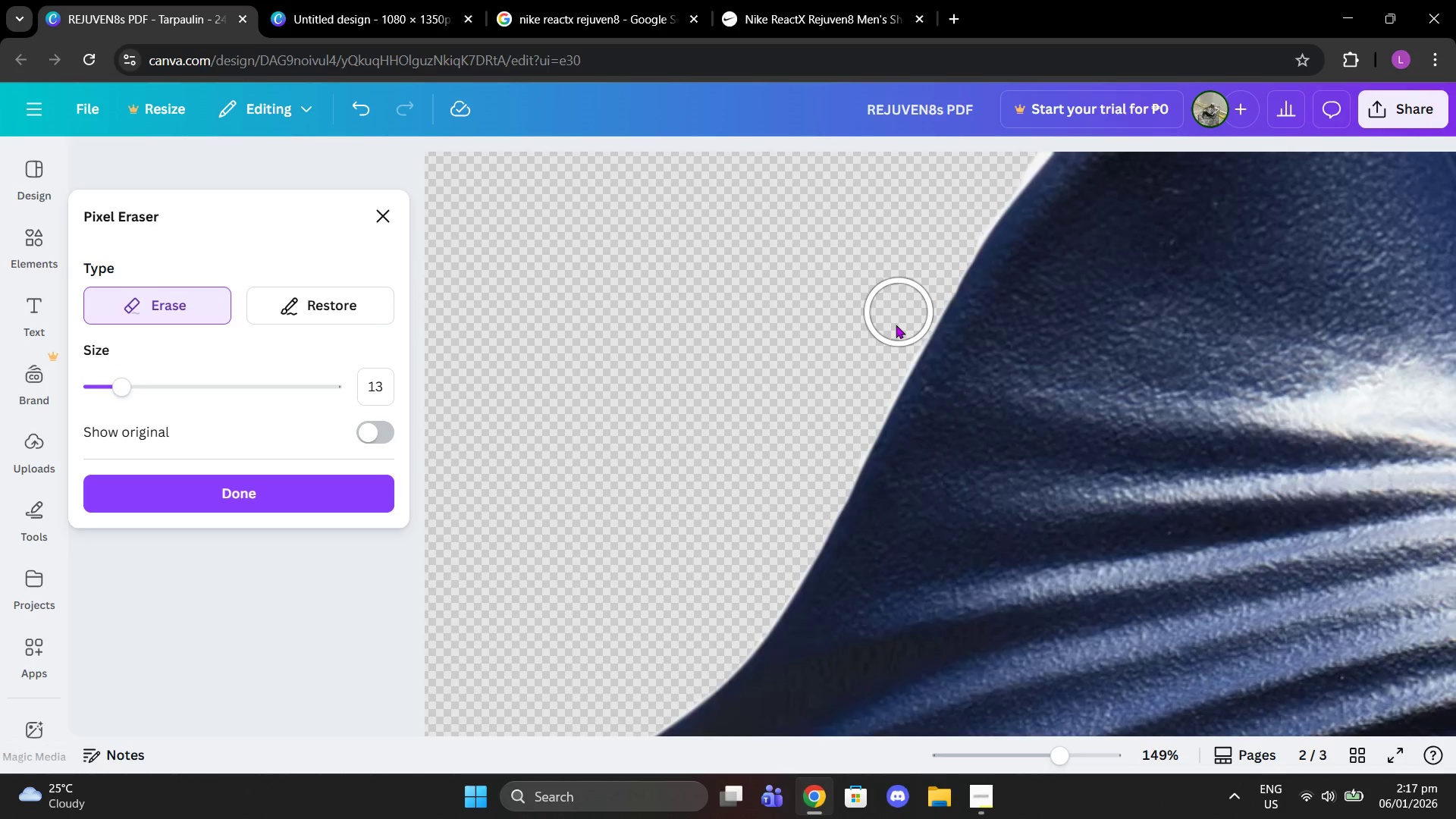 
left_click([890, 333])
 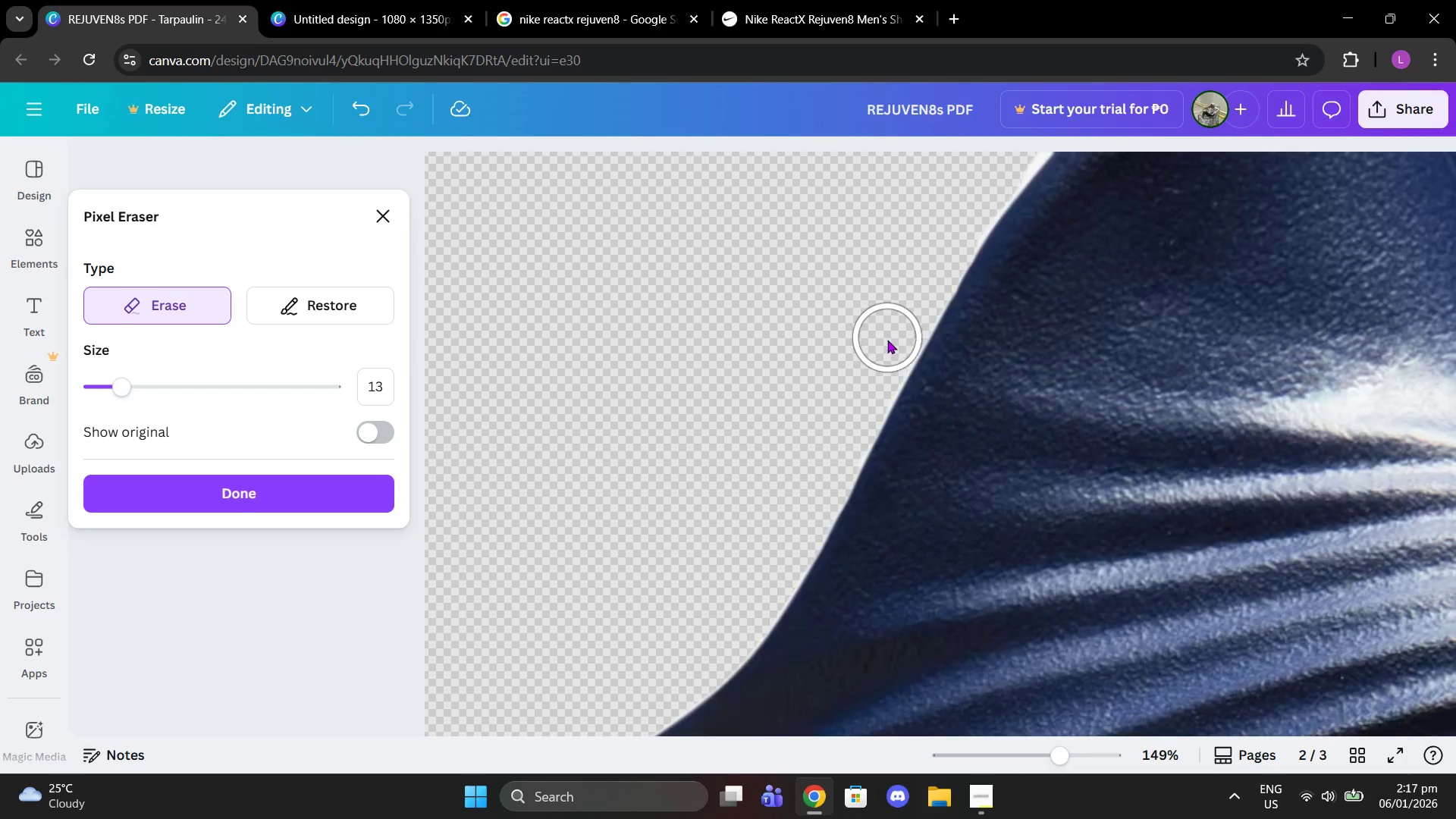 
left_click([887, 340])
 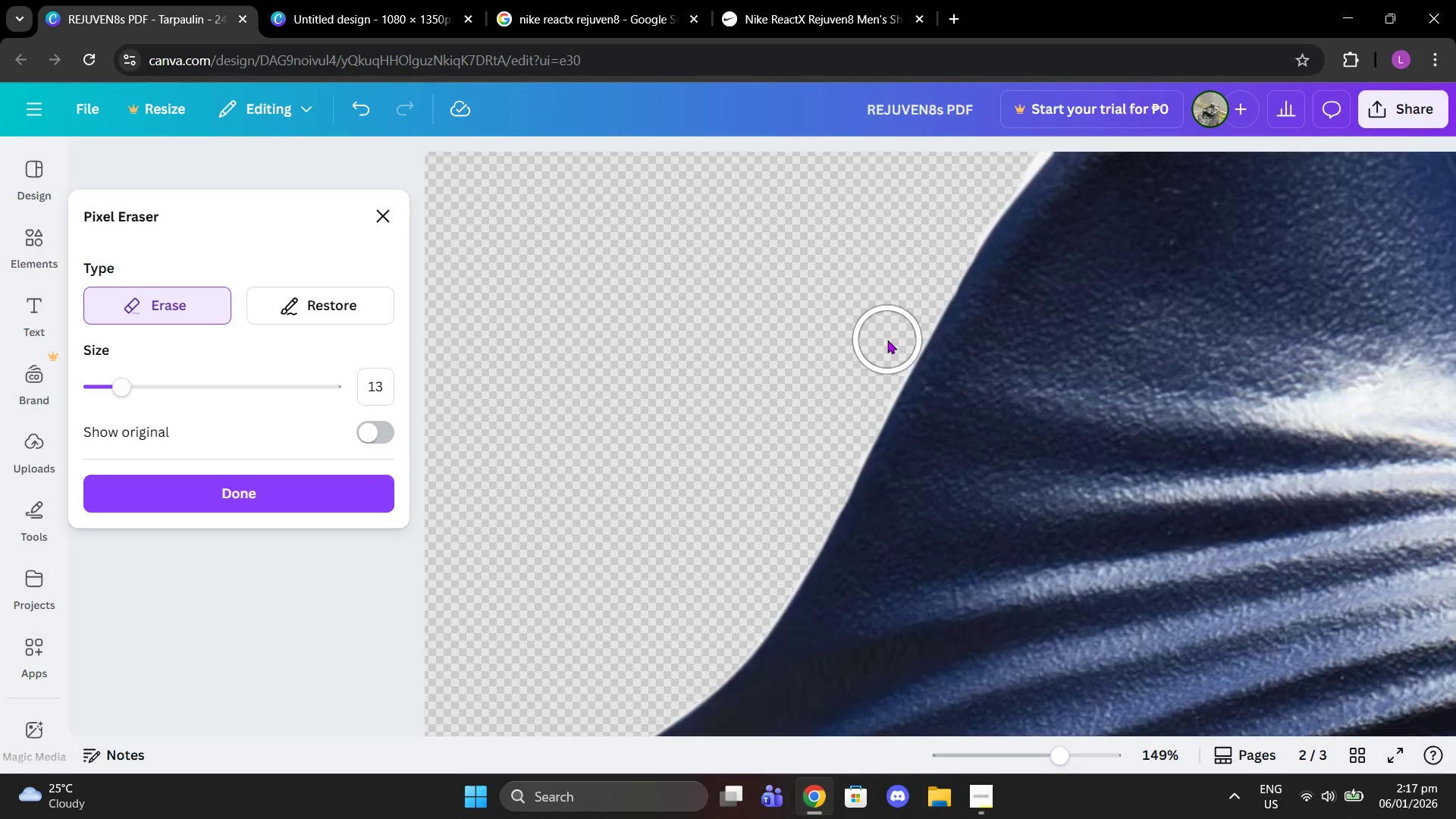 
left_click([887, 340])
 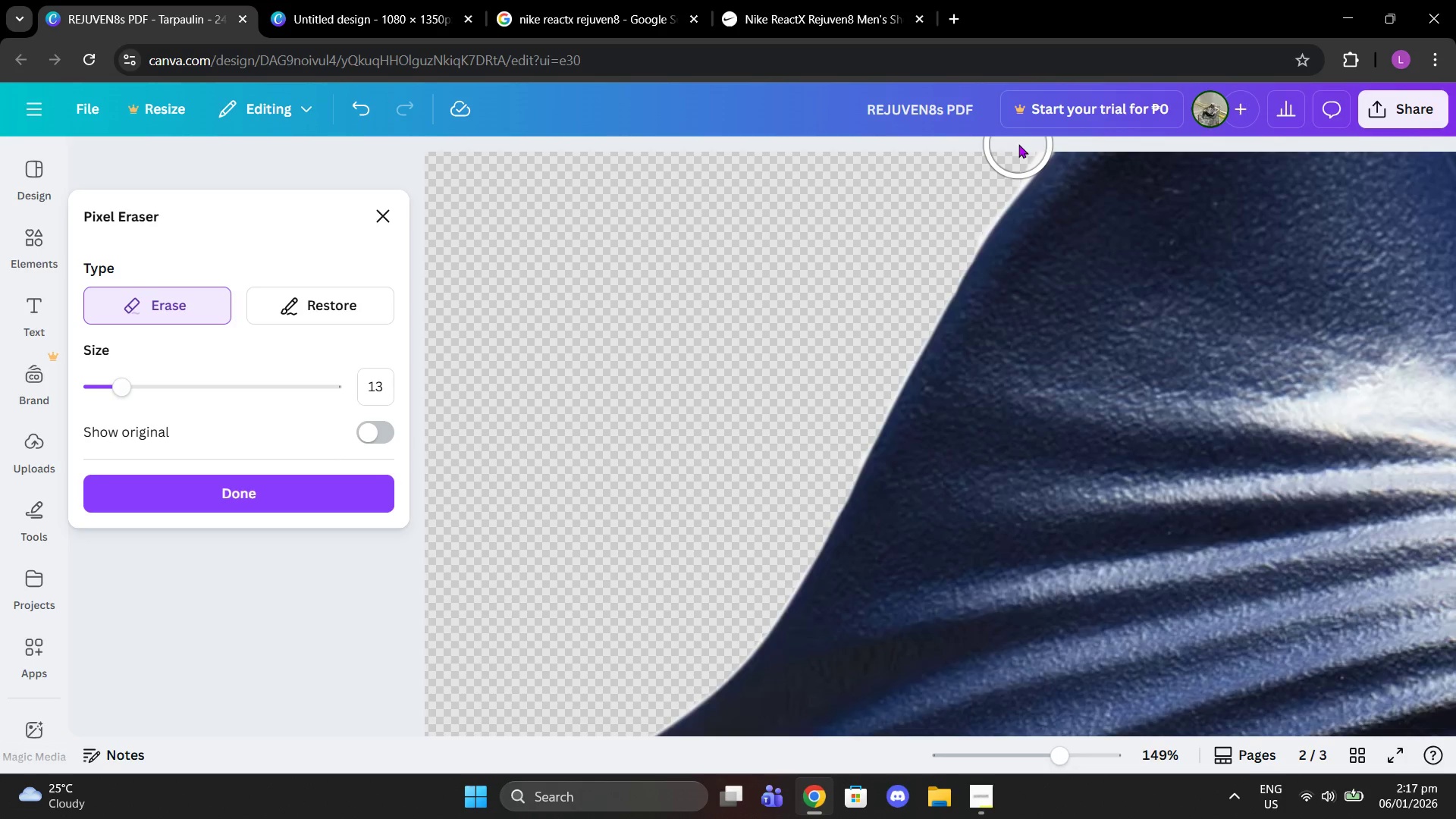 
left_click([1012, 144])
 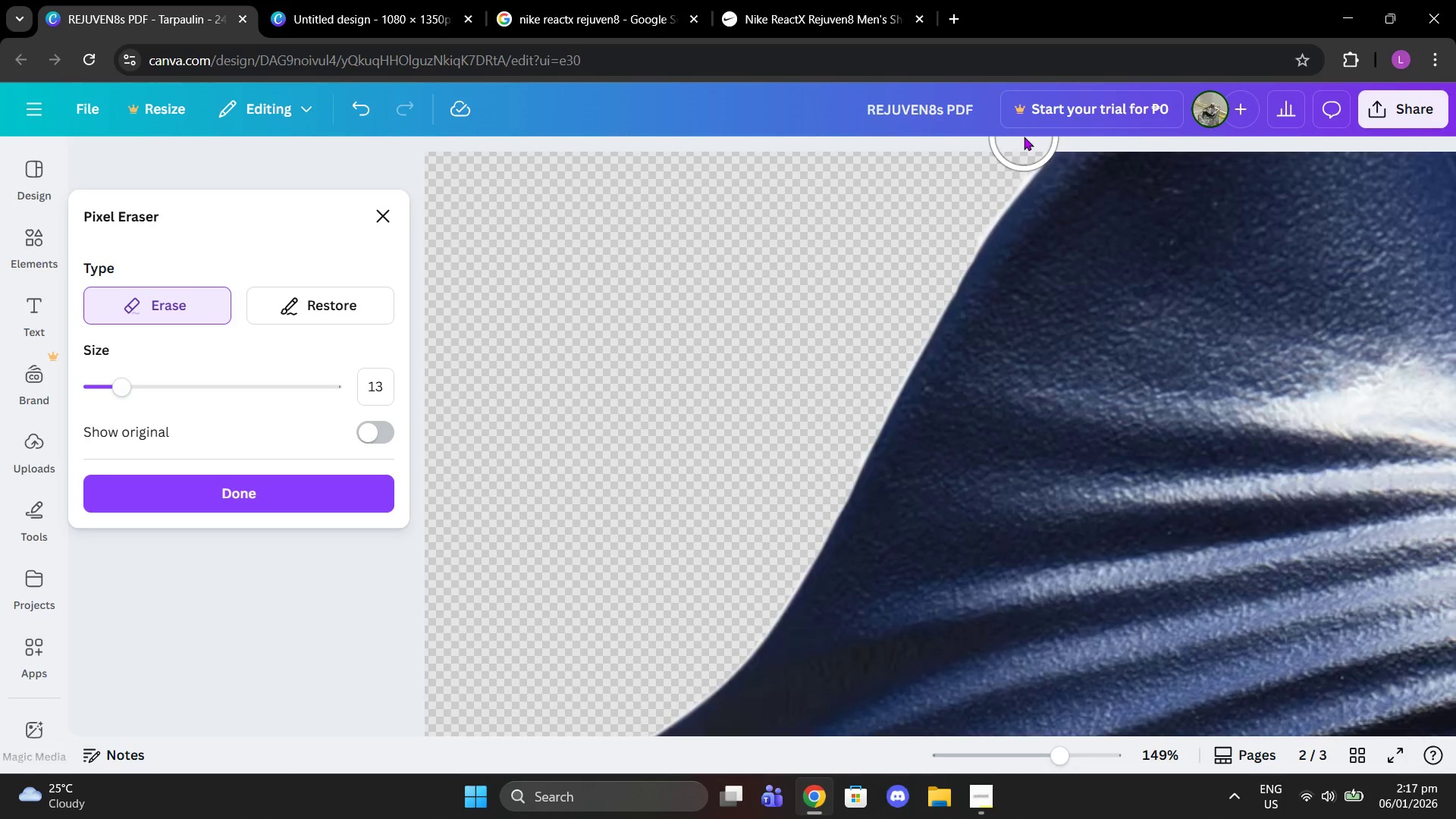 
wait(5.09)
 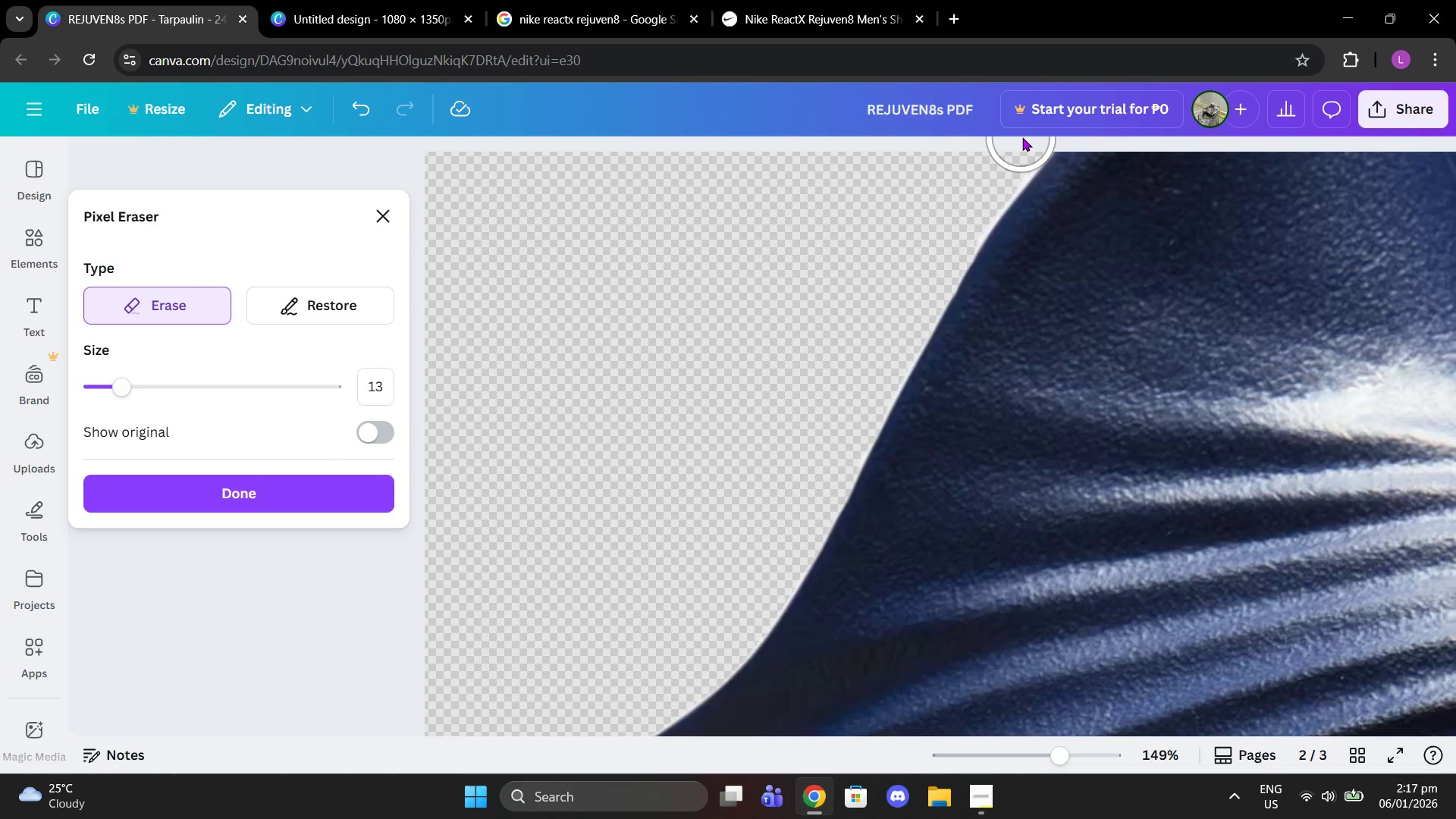 
left_click([1021, 136])
 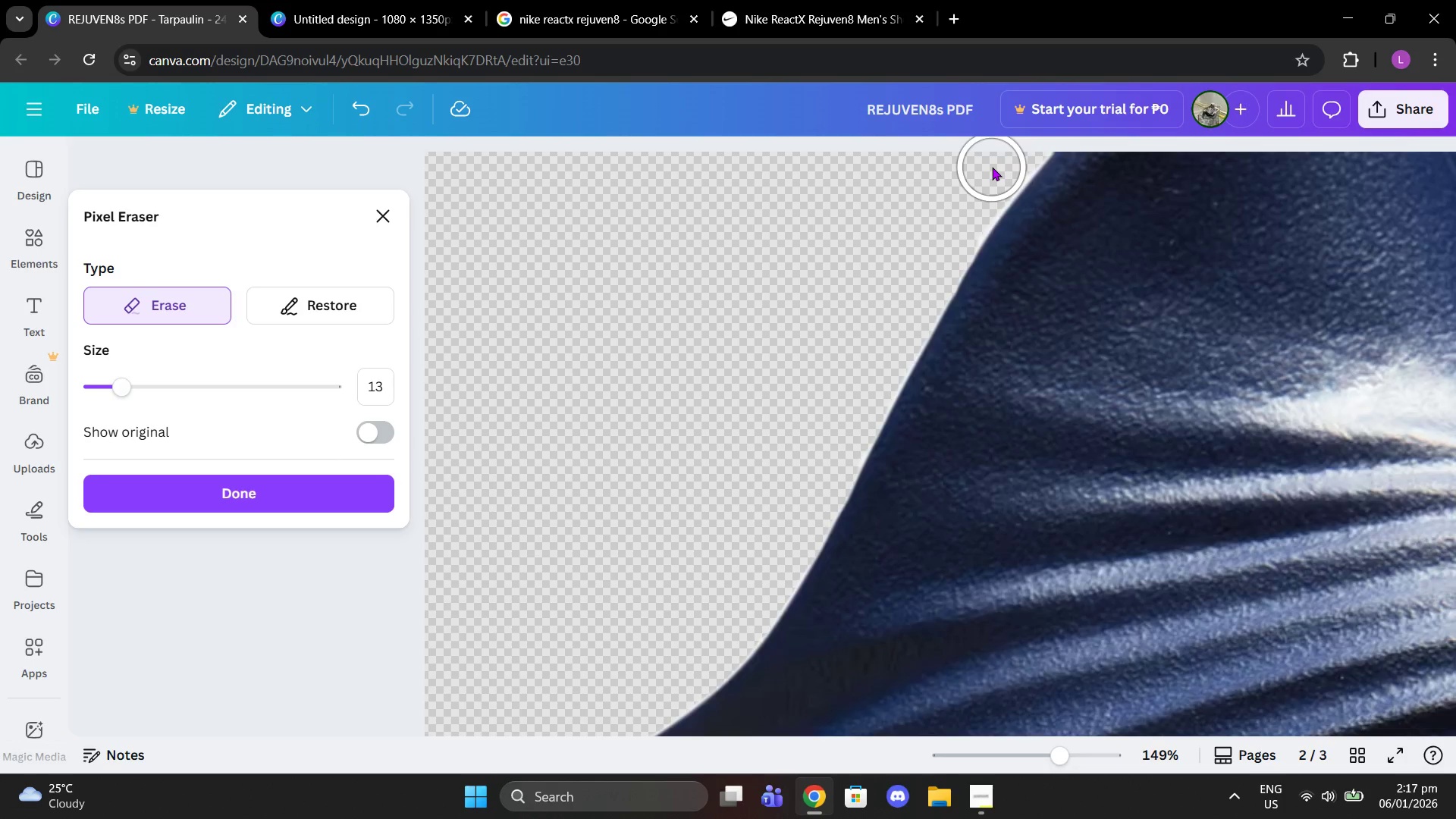 
left_click([998, 165])
 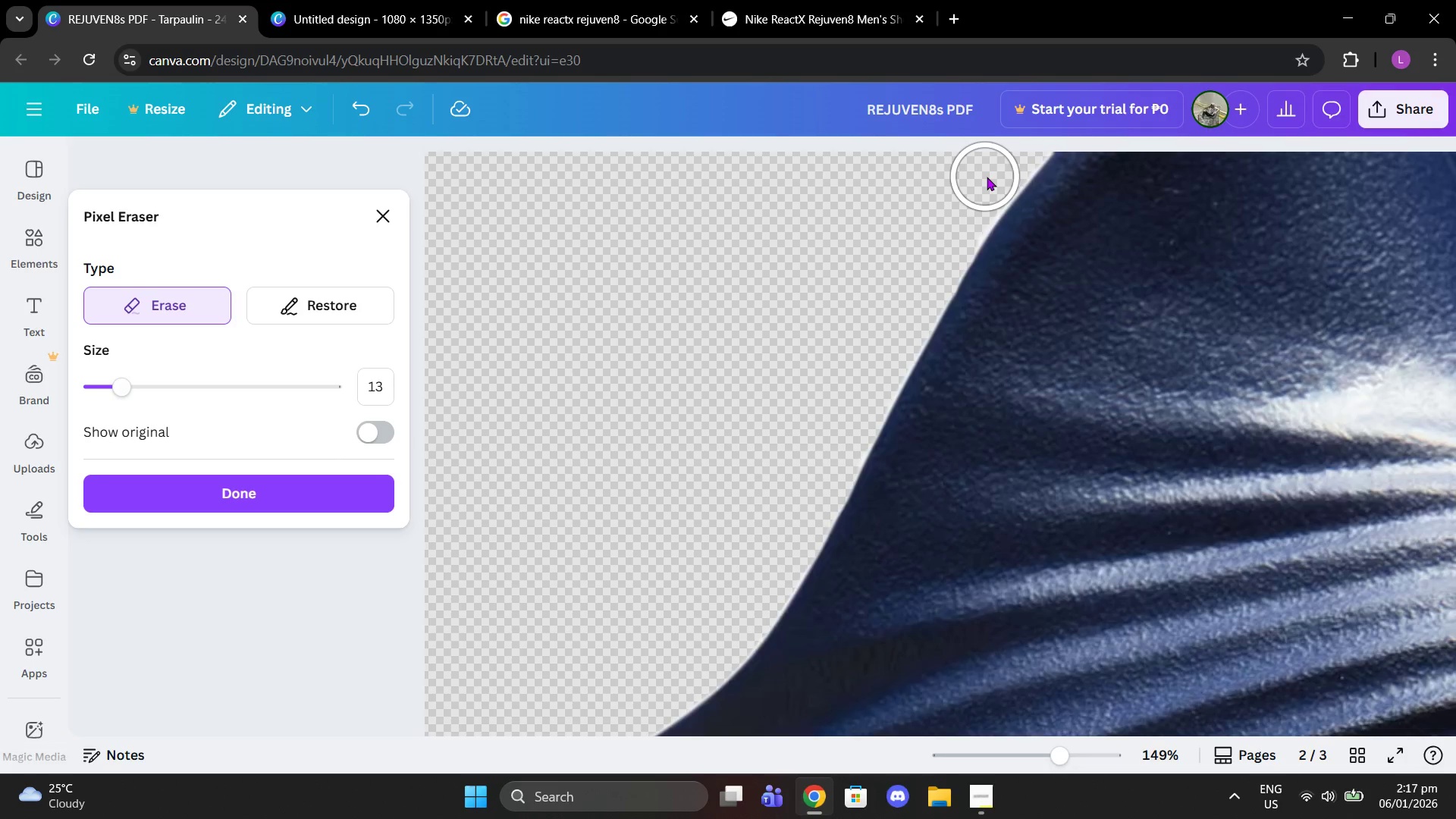 
left_click([987, 177])
 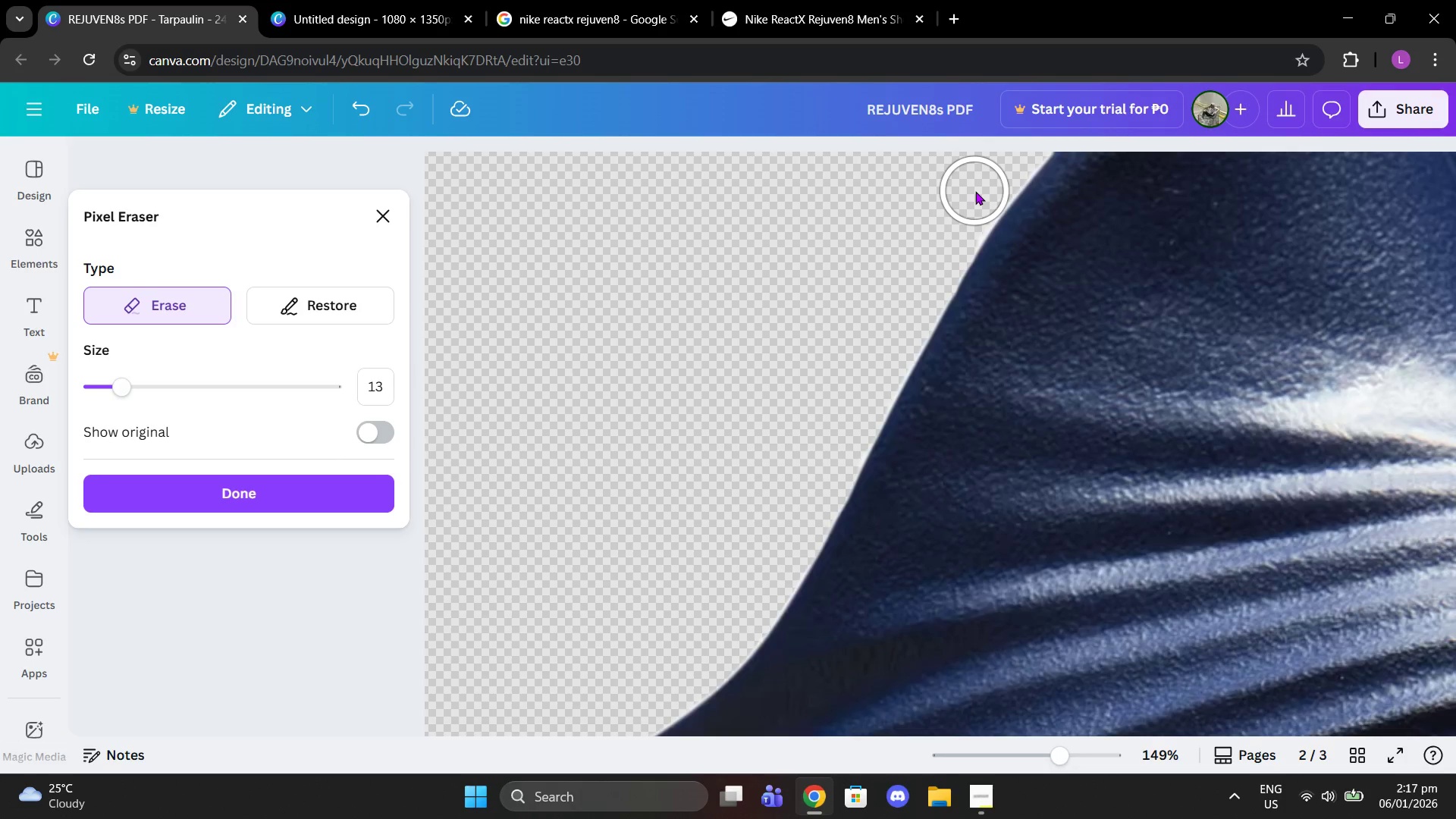 
left_click([975, 191])
 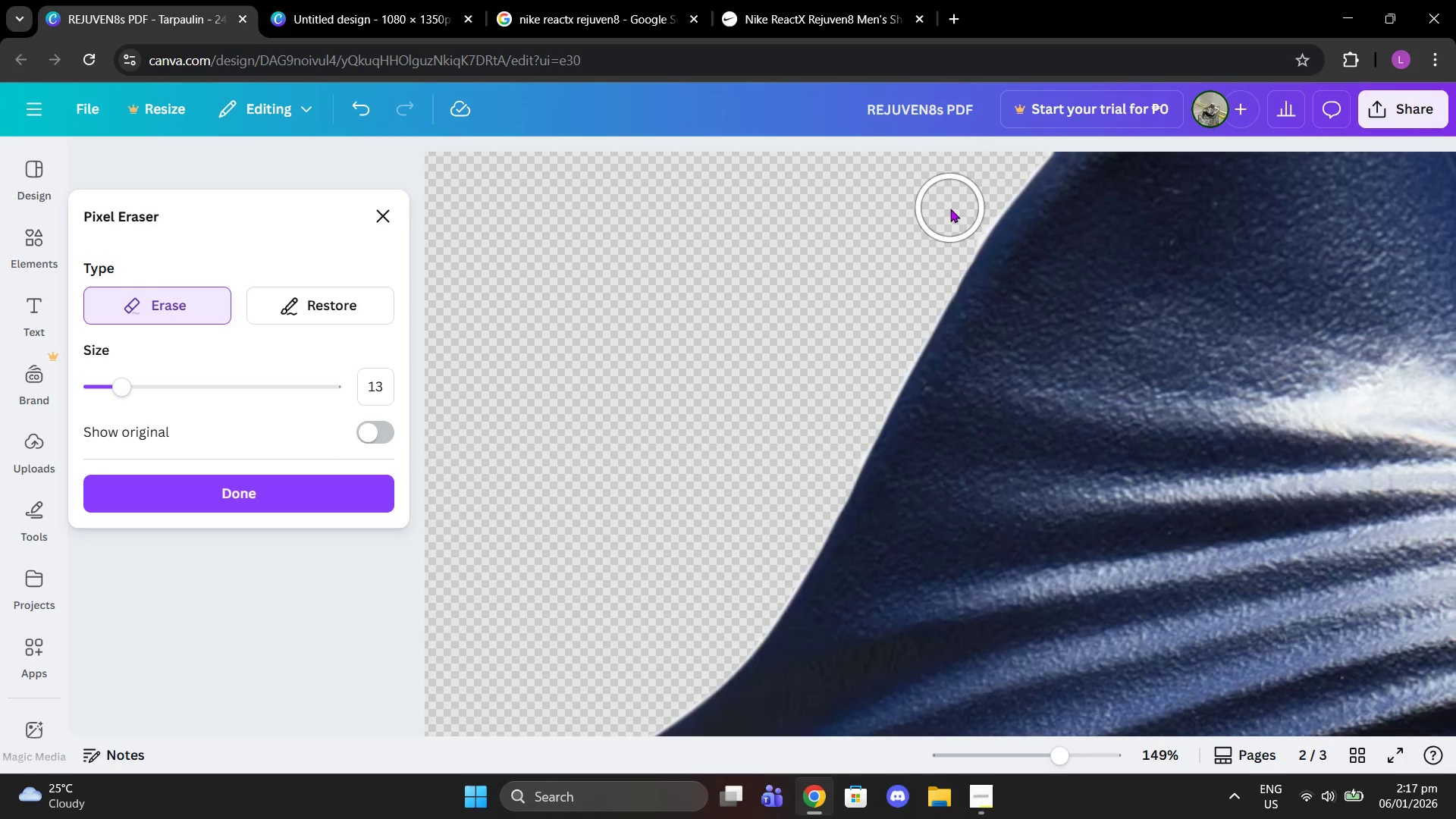 
left_click([959, 211])
 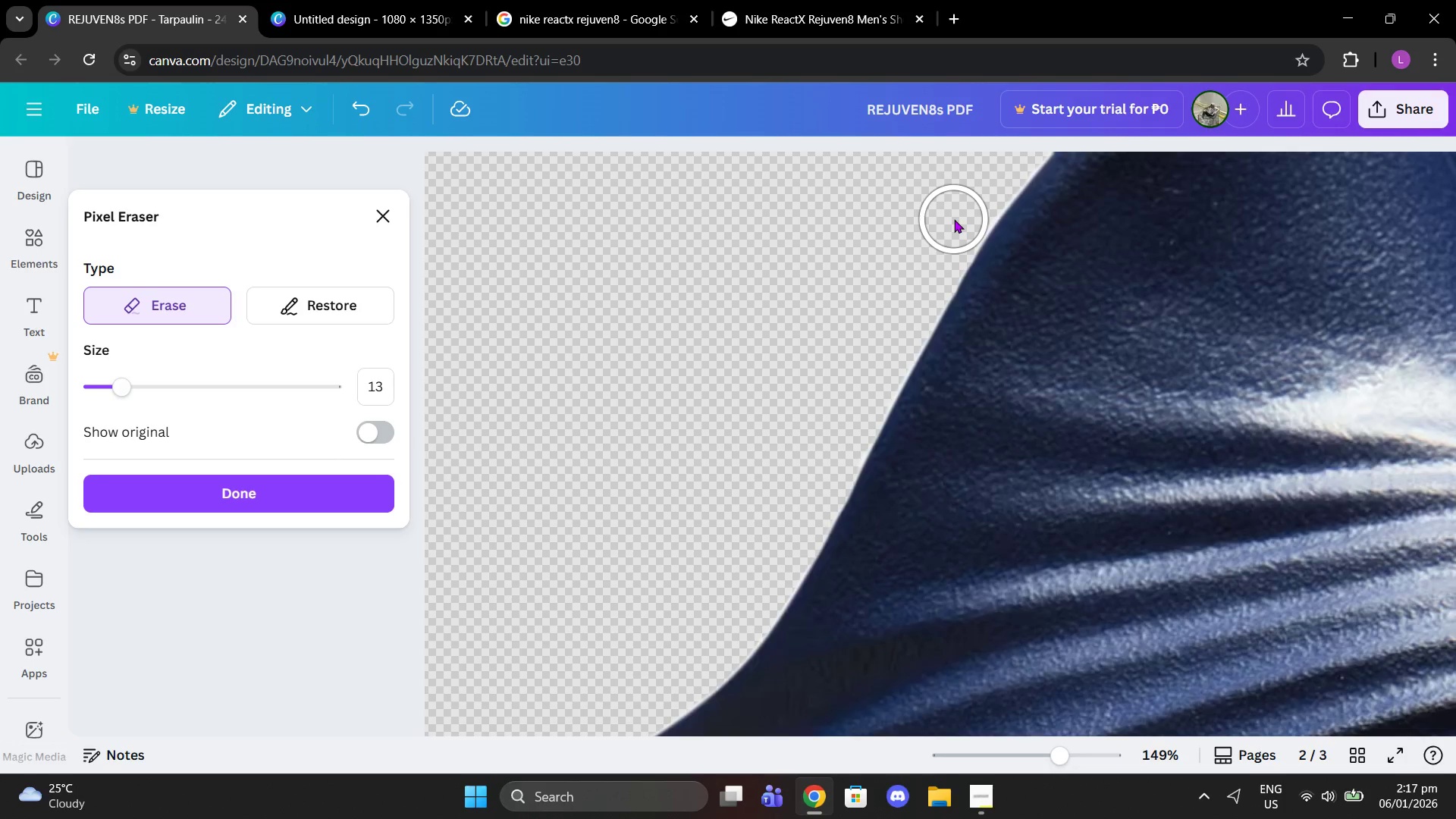 
left_click([954, 219])
 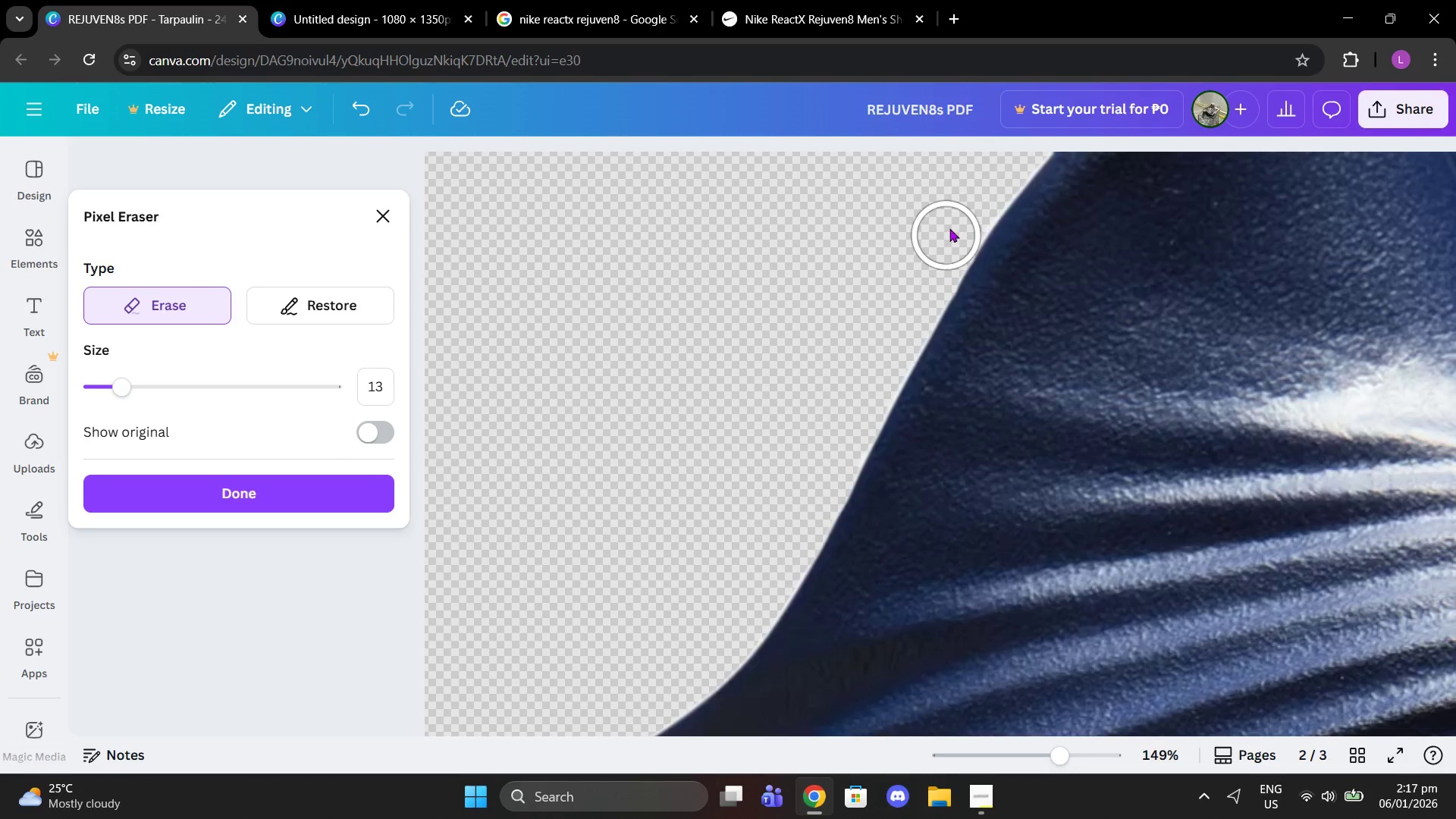 
left_click([945, 236])
 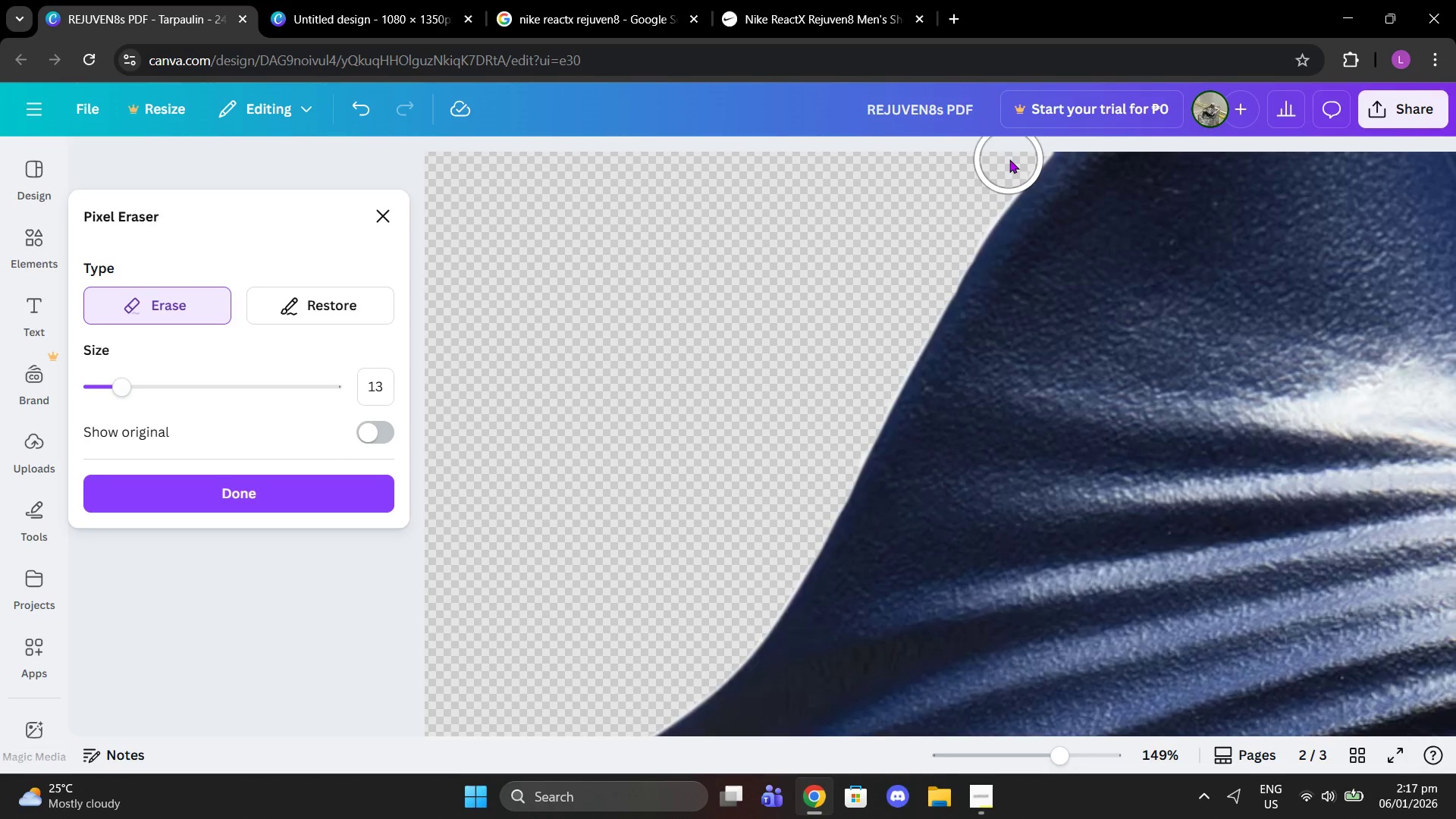 
left_click([1005, 154])
 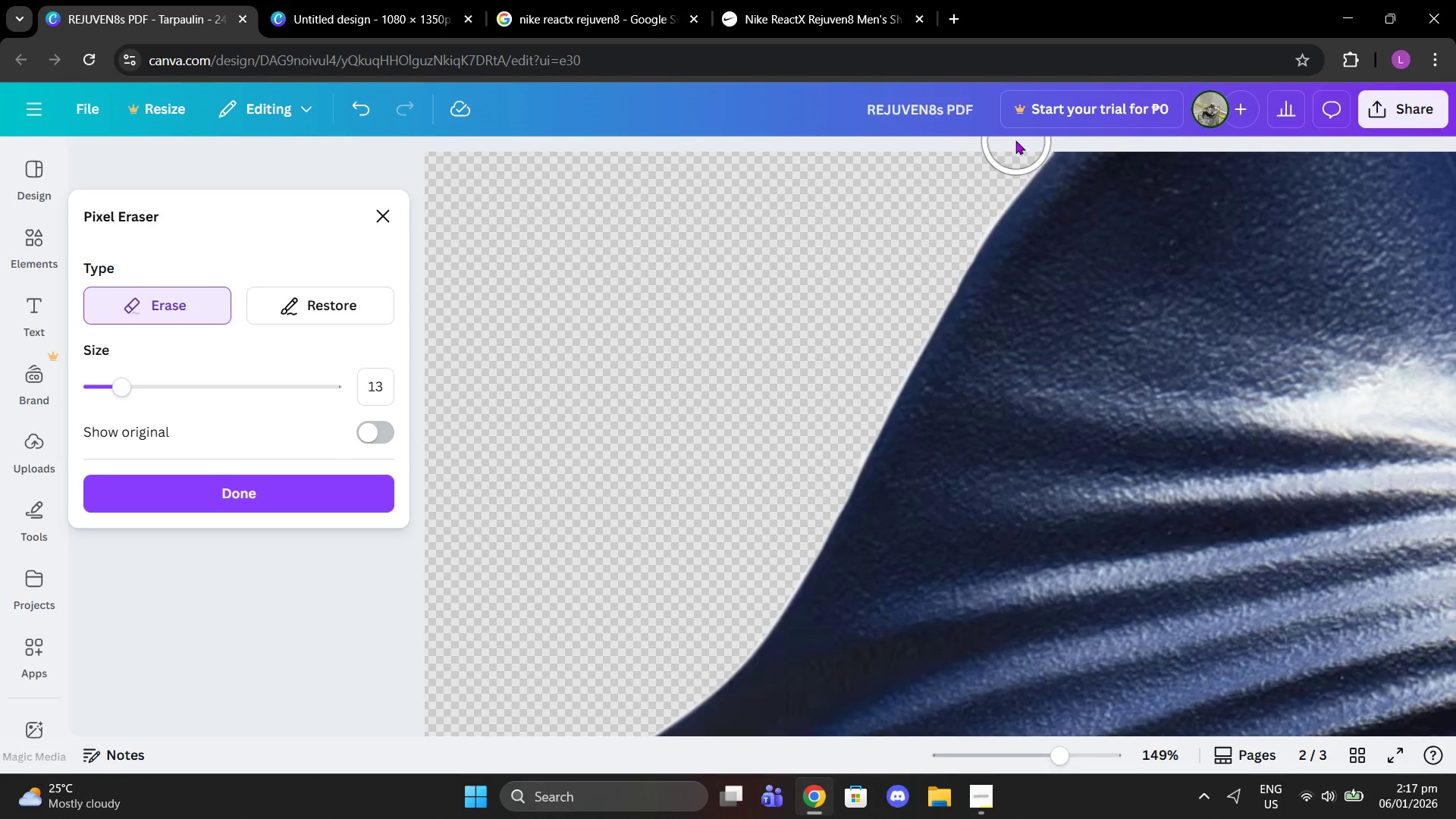 
left_click([1011, 140])
 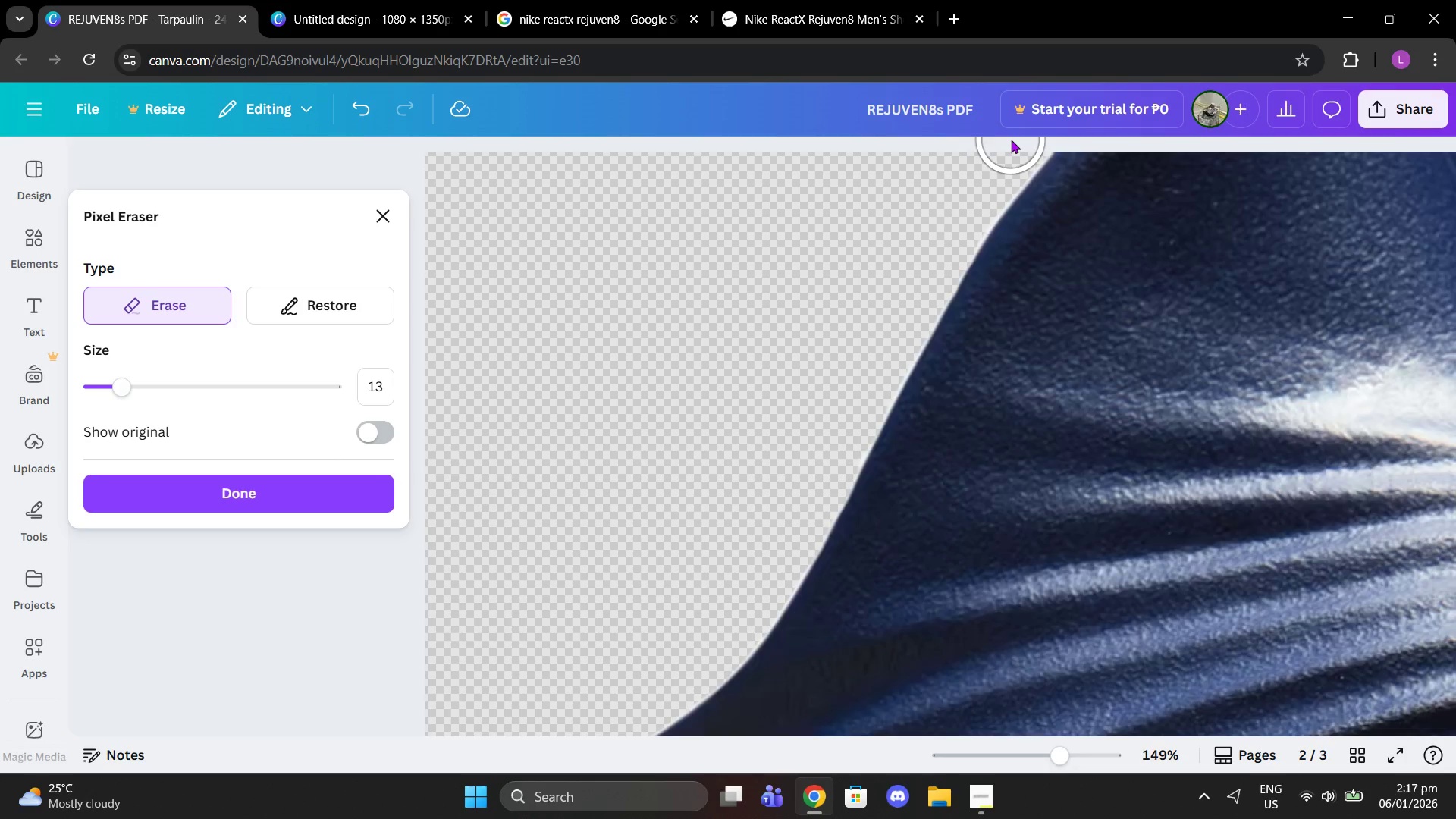 
scroll: coordinate [1270, 366], scroll_direction: down, amount: 13.0
 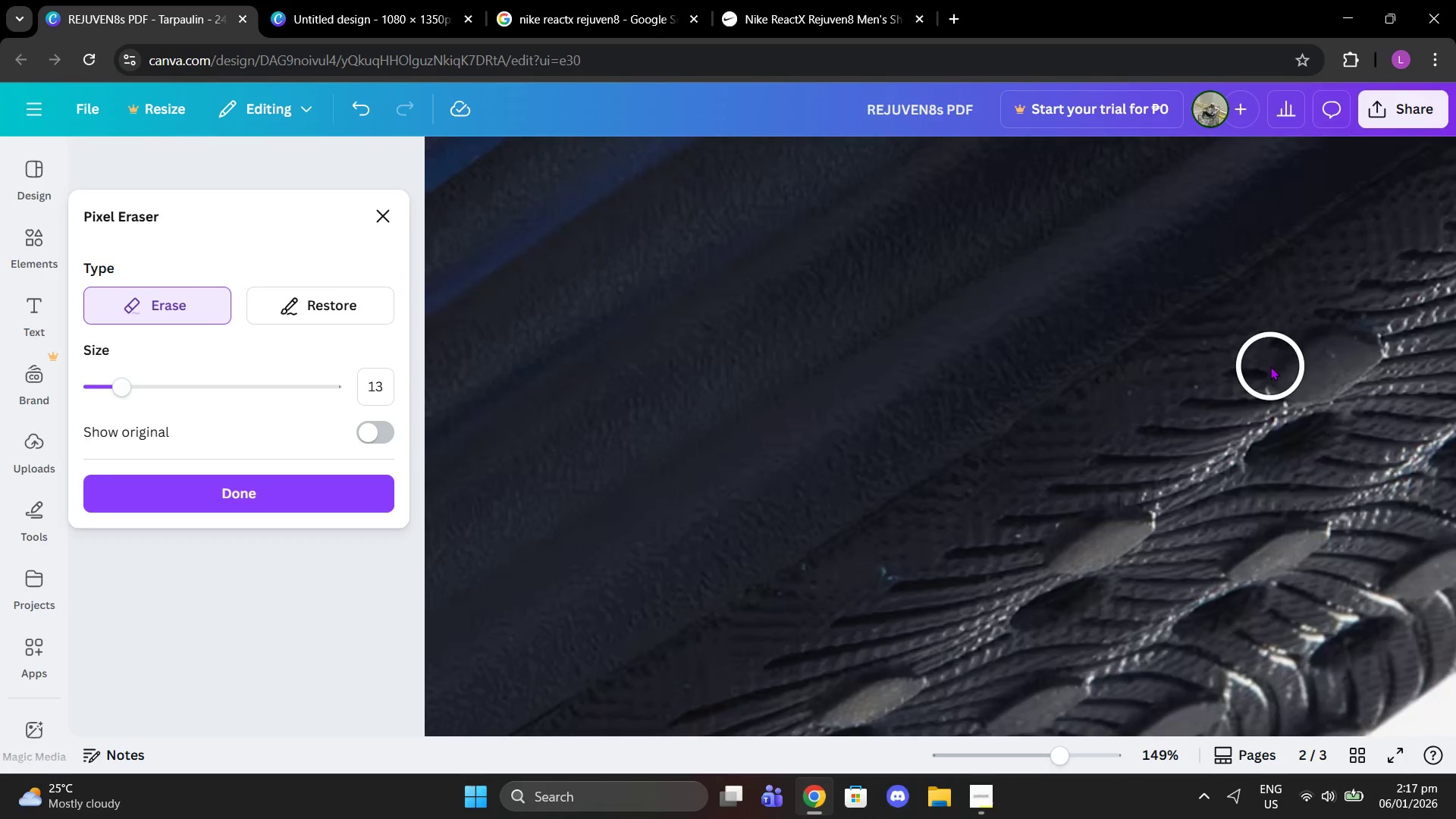 
left_click_drag(start_coordinate=[1061, 756], to_coordinate=[1006, 750])
 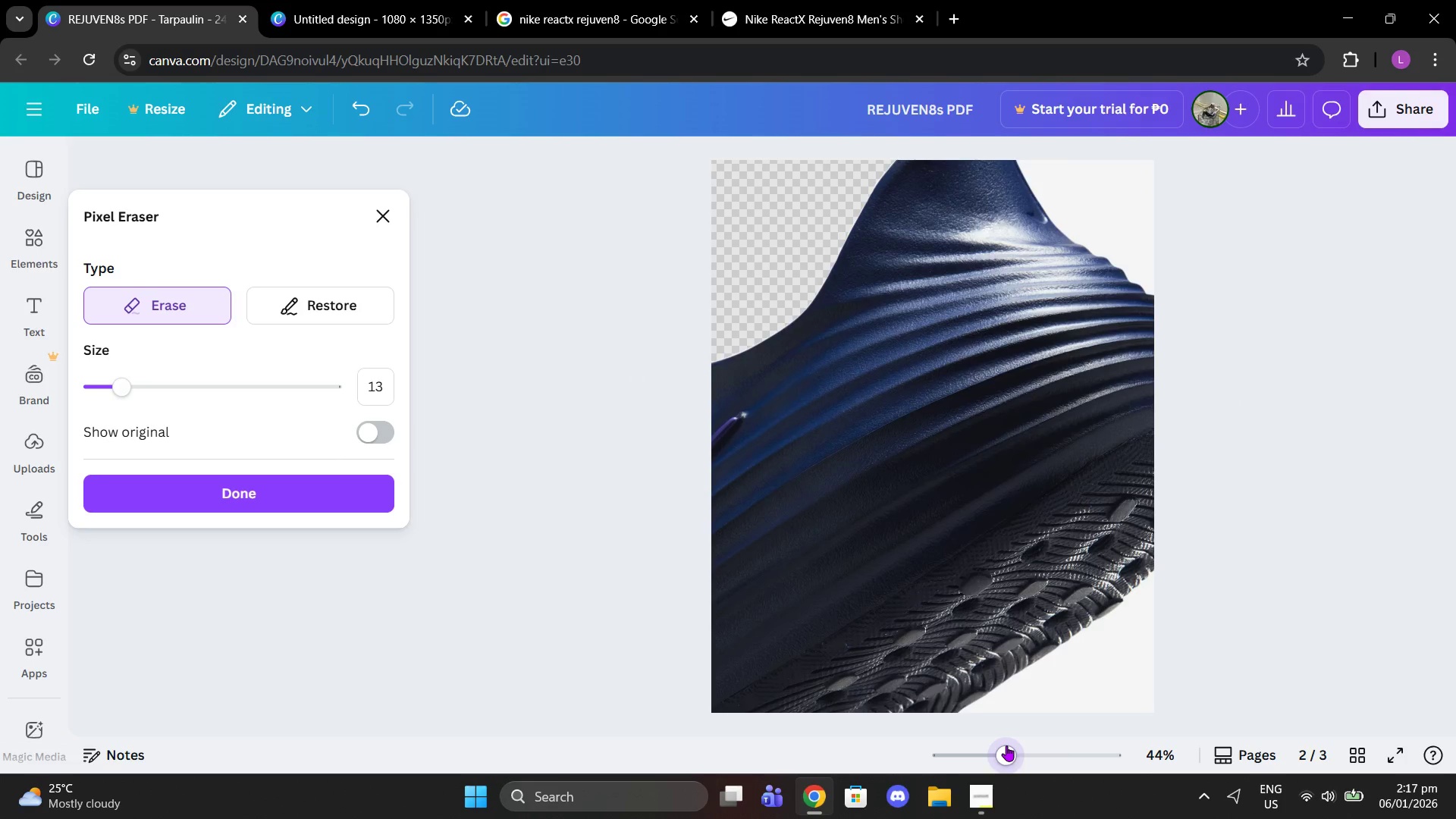 
left_click_drag(start_coordinate=[1006, 761], to_coordinate=[1072, 758])
 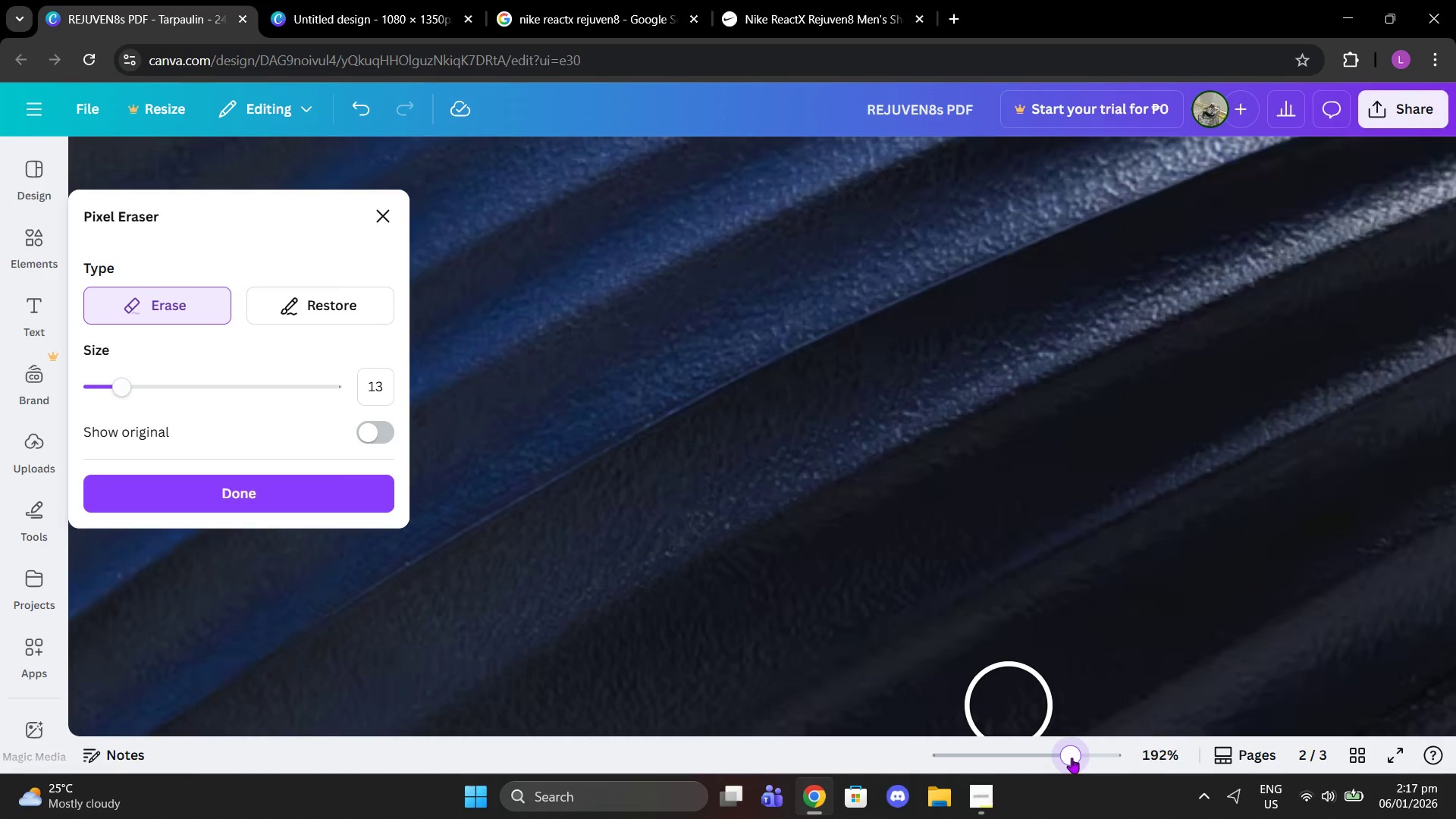 
scroll: coordinate [1264, 400], scroll_direction: up, amount: 5.0
 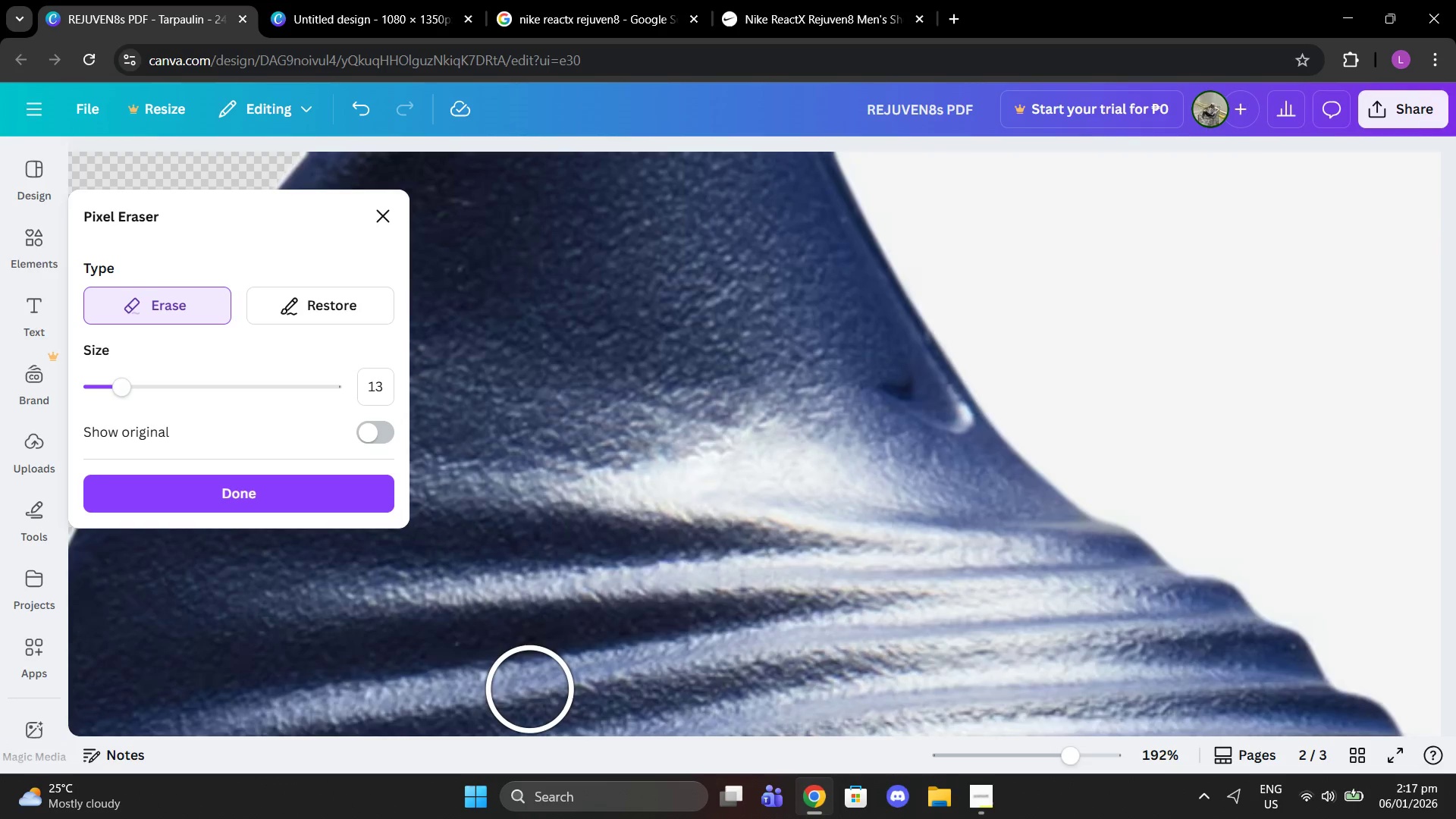 
scroll: coordinate [901, 460], scroll_direction: down, amount: 1.0
 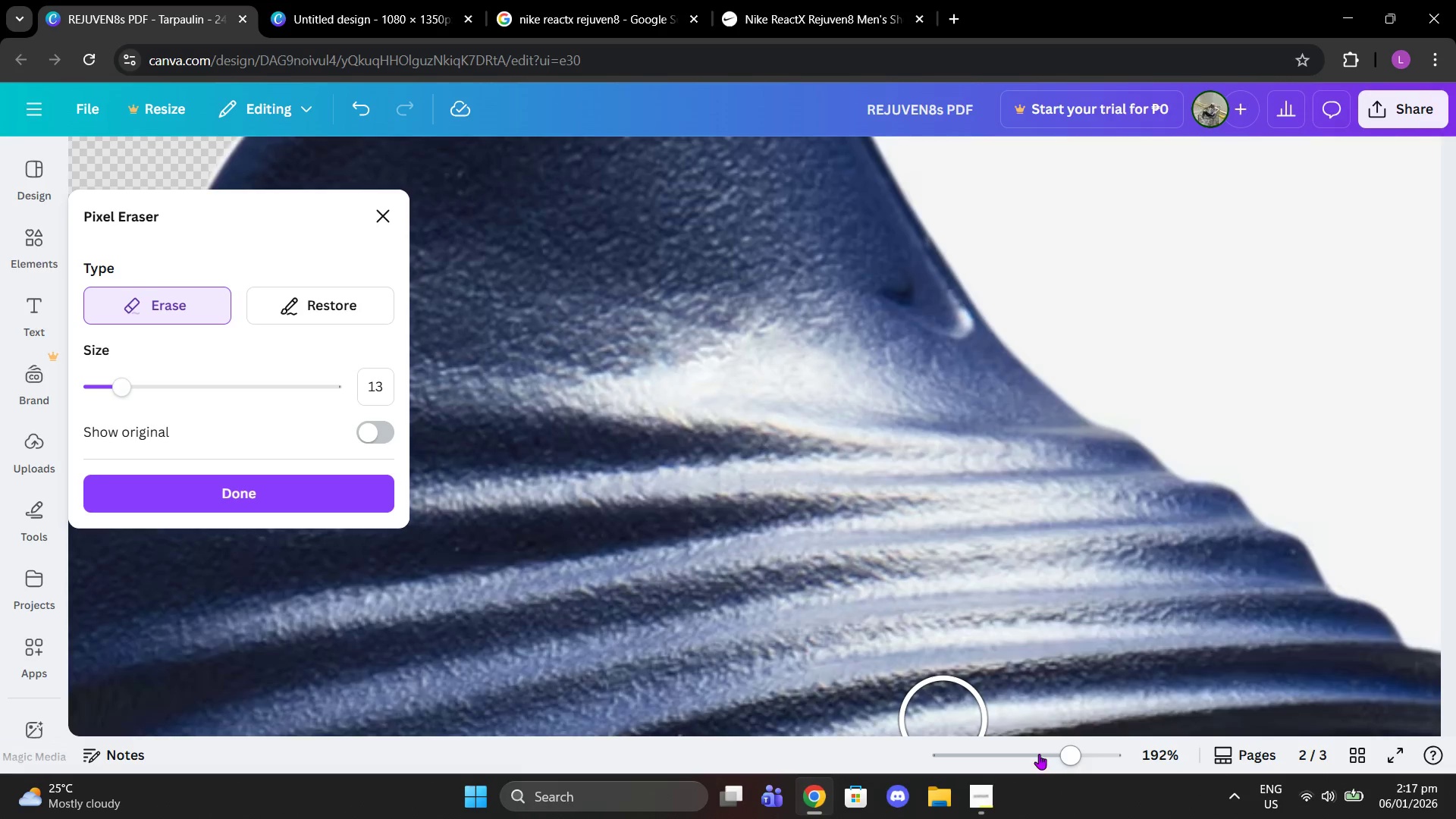 
left_click_drag(start_coordinate=[1065, 752], to_coordinate=[1040, 756])
 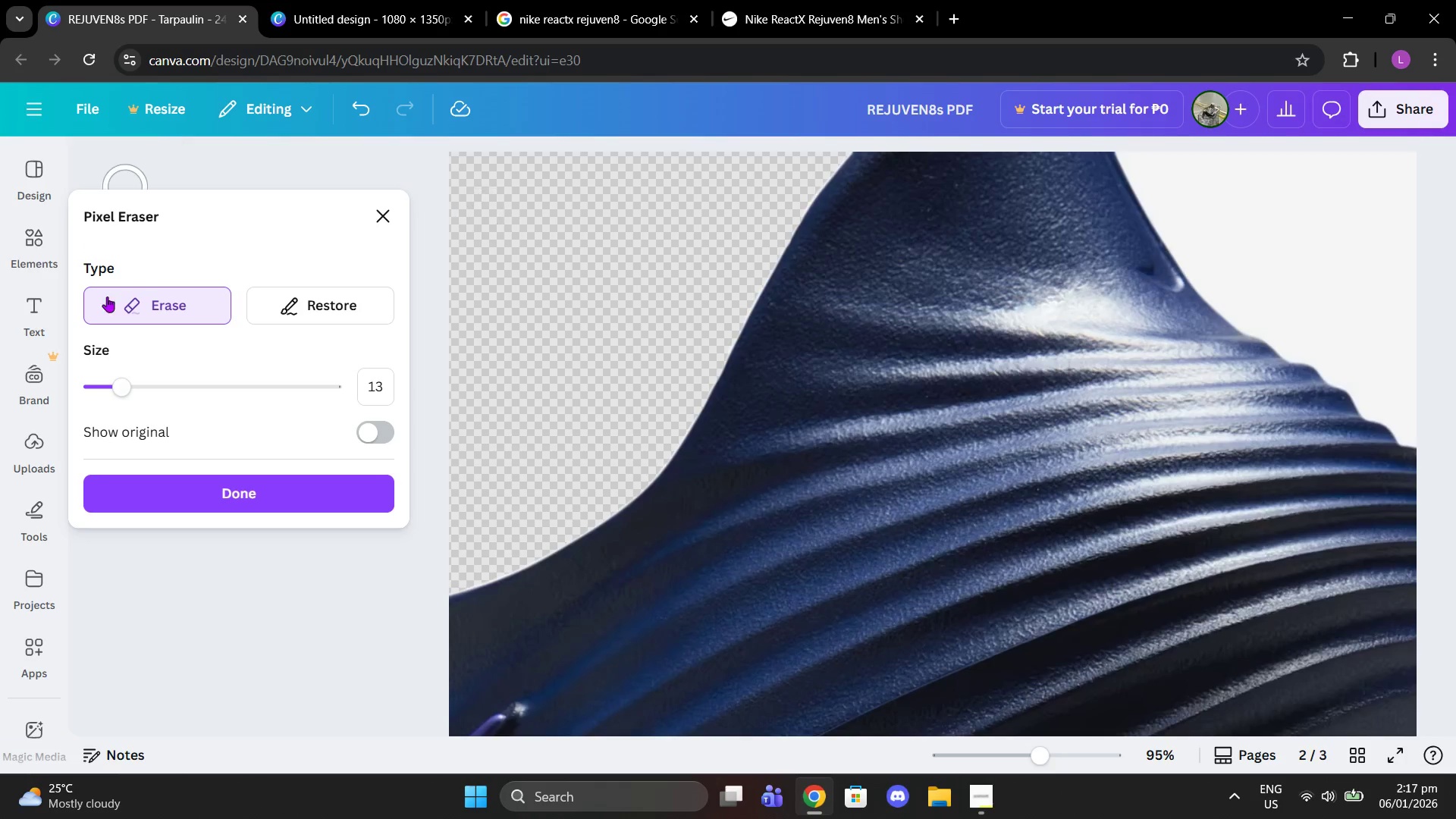 
left_click_drag(start_coordinate=[114, 372], to_coordinate=[191, 387])
 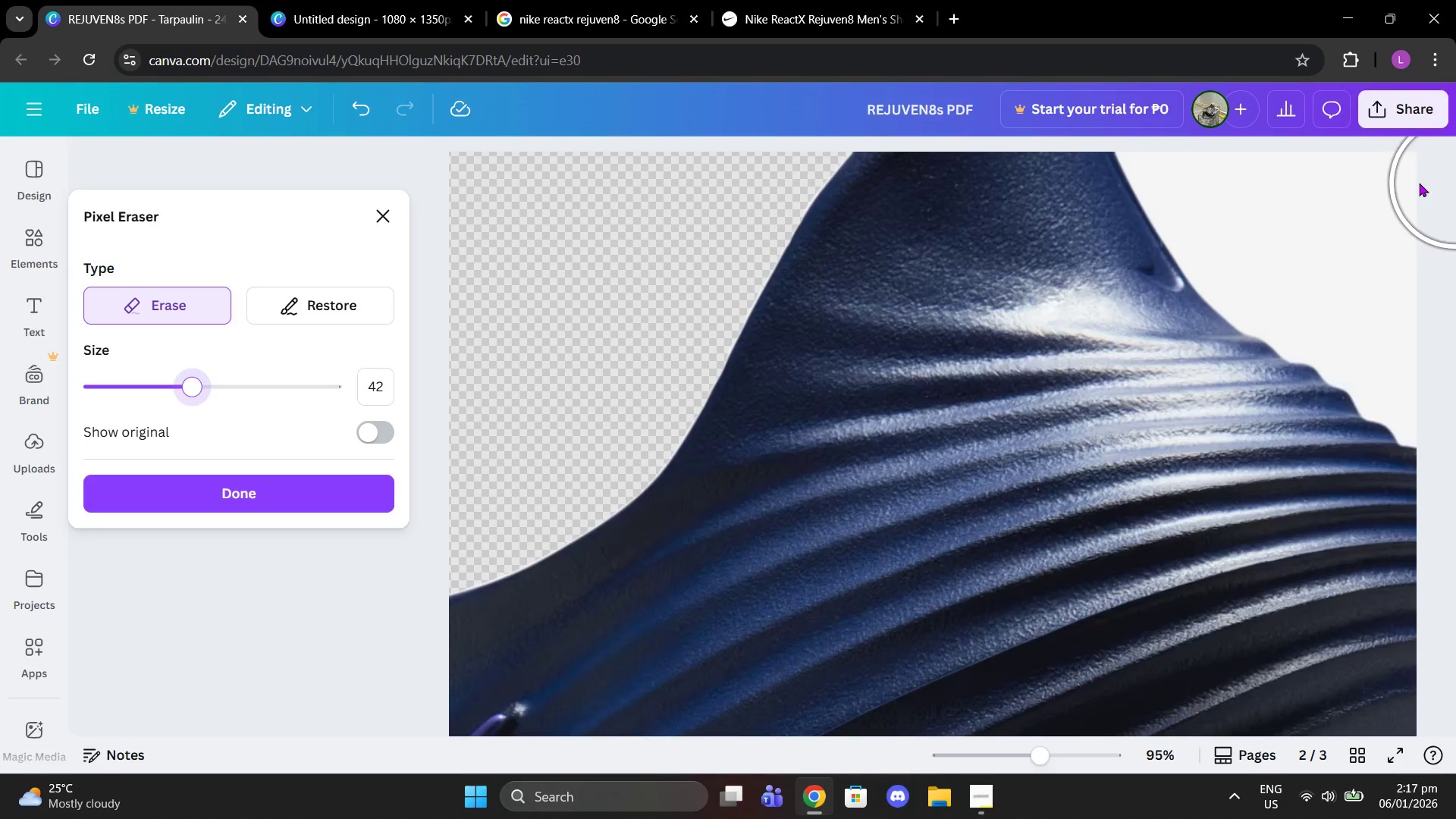 
left_click_drag(start_coordinate=[1220, 154], to_coordinate=[1210, 174])
 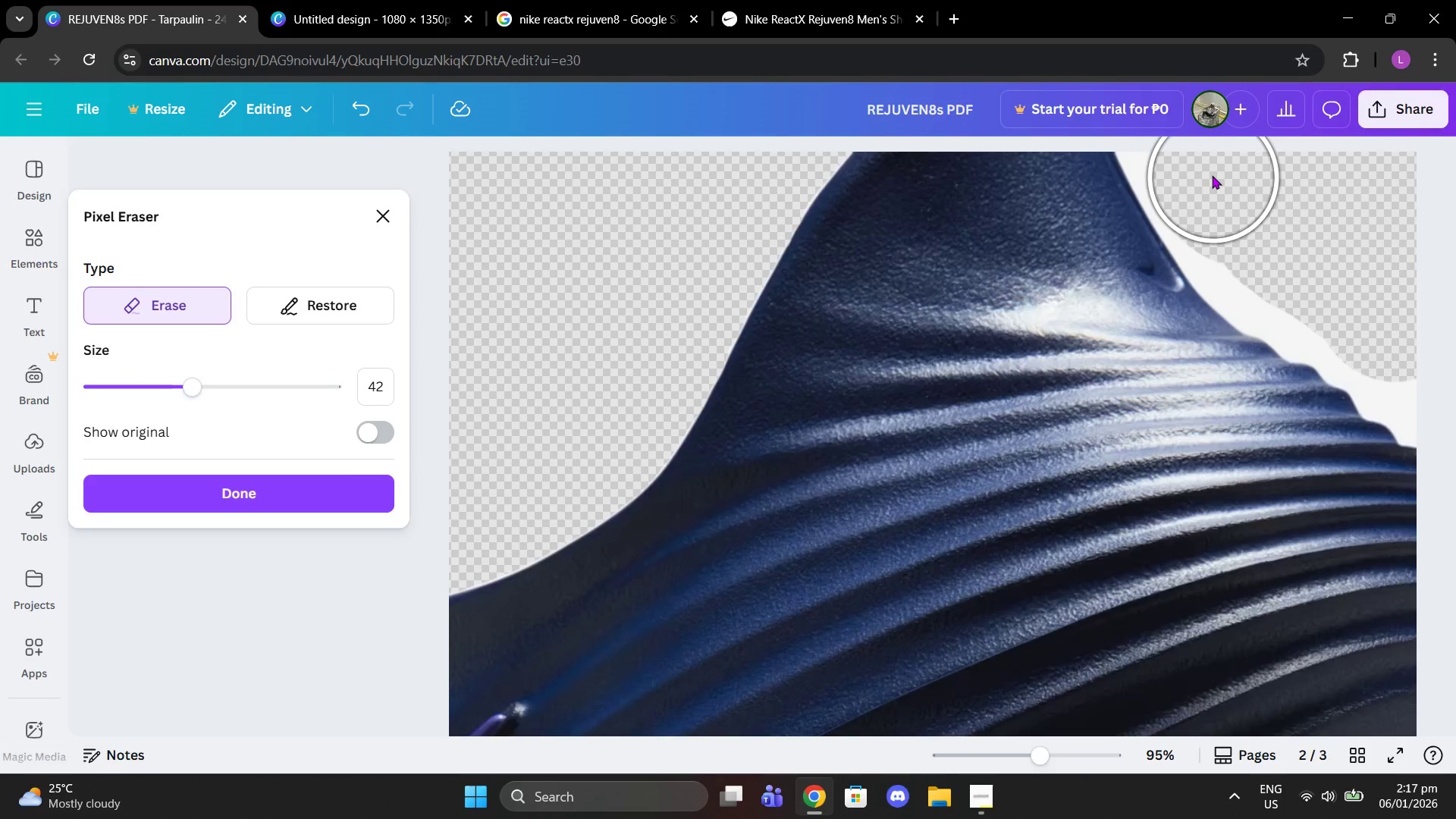 
scroll: coordinate [1289, 250], scroll_direction: up, amount: 1.0
 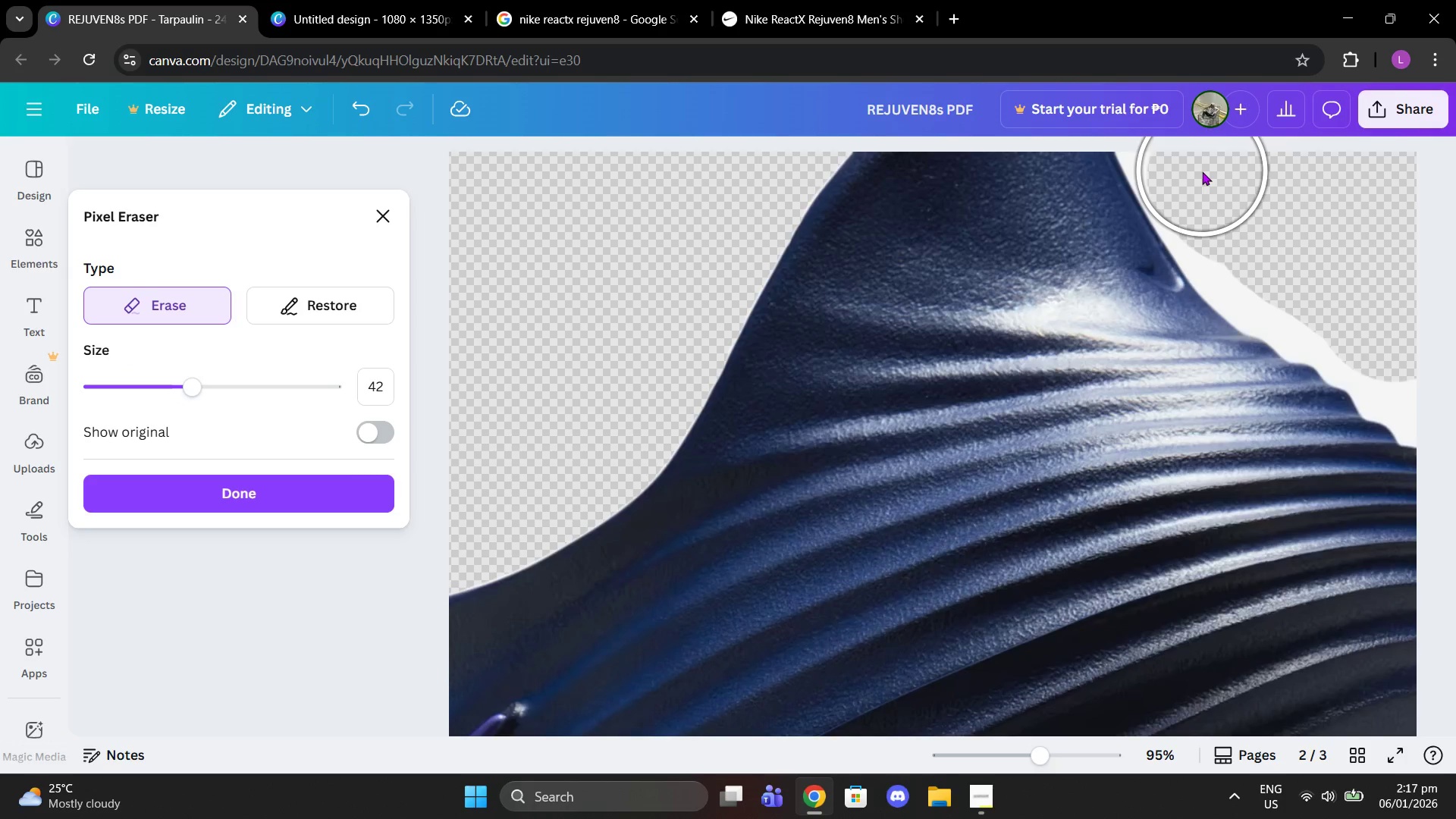 
left_click([1200, 174])
 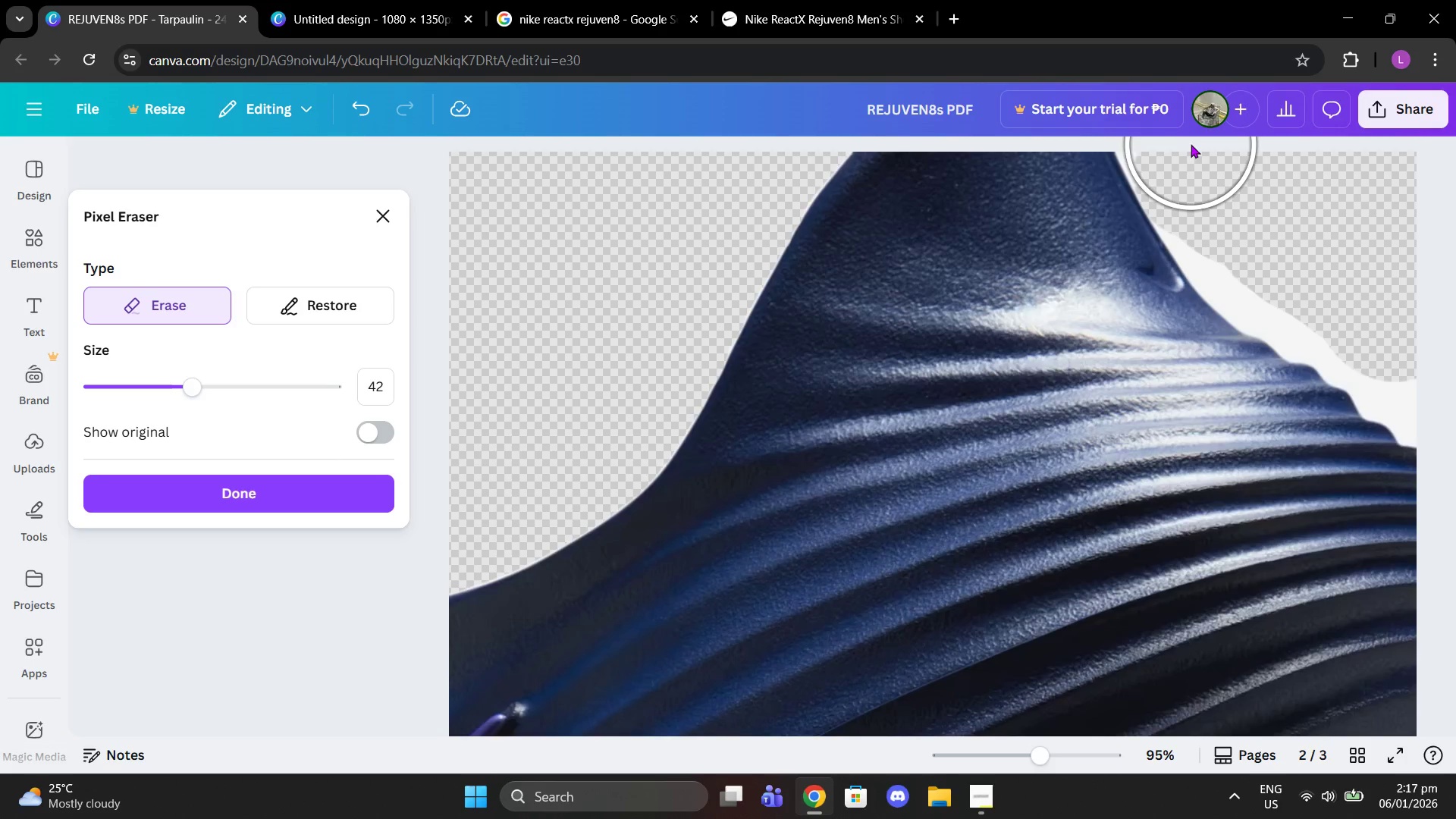 
left_click([1187, 144])
 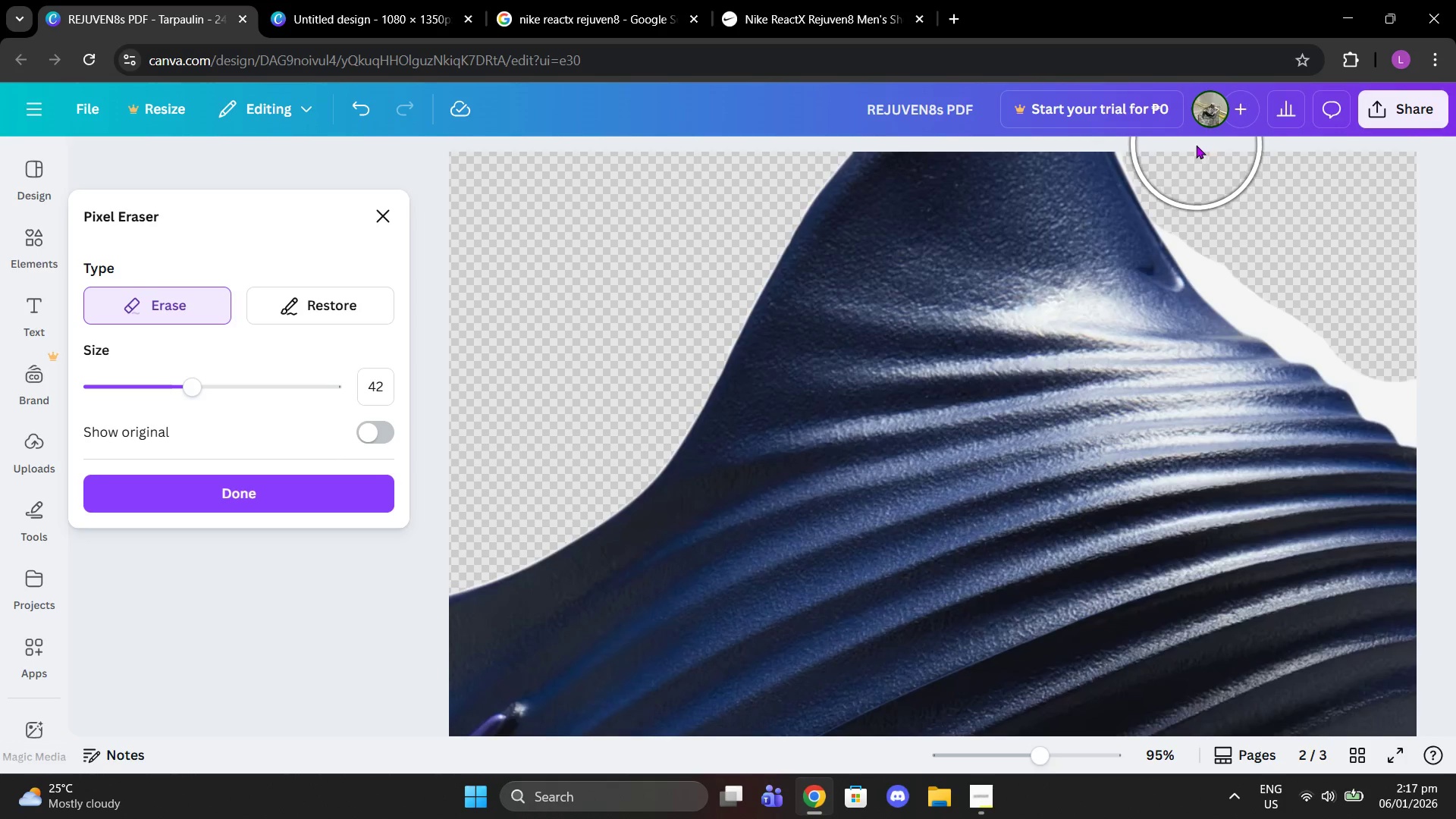 
left_click([1185, 143])
 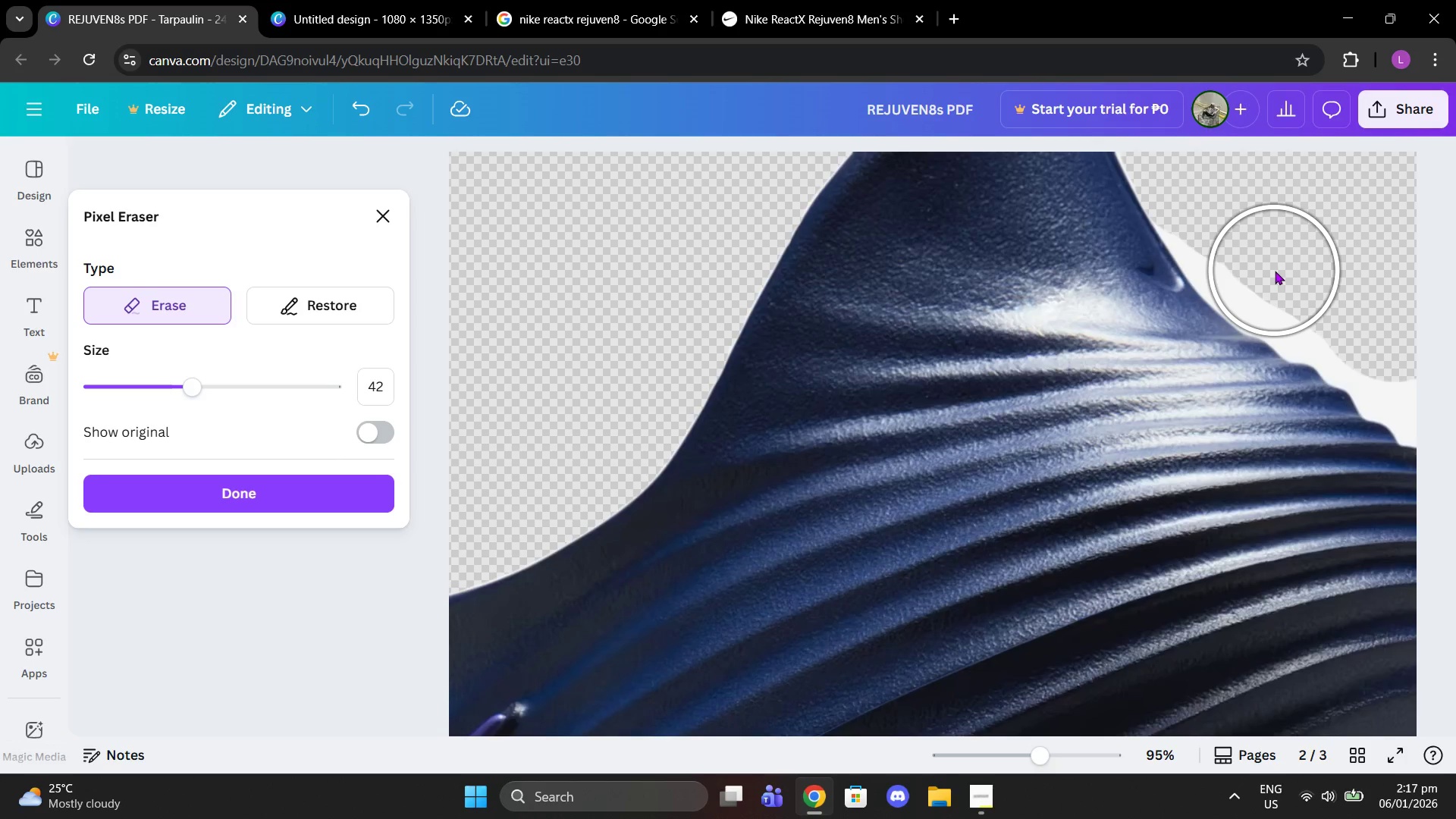 
left_click([1272, 274])
 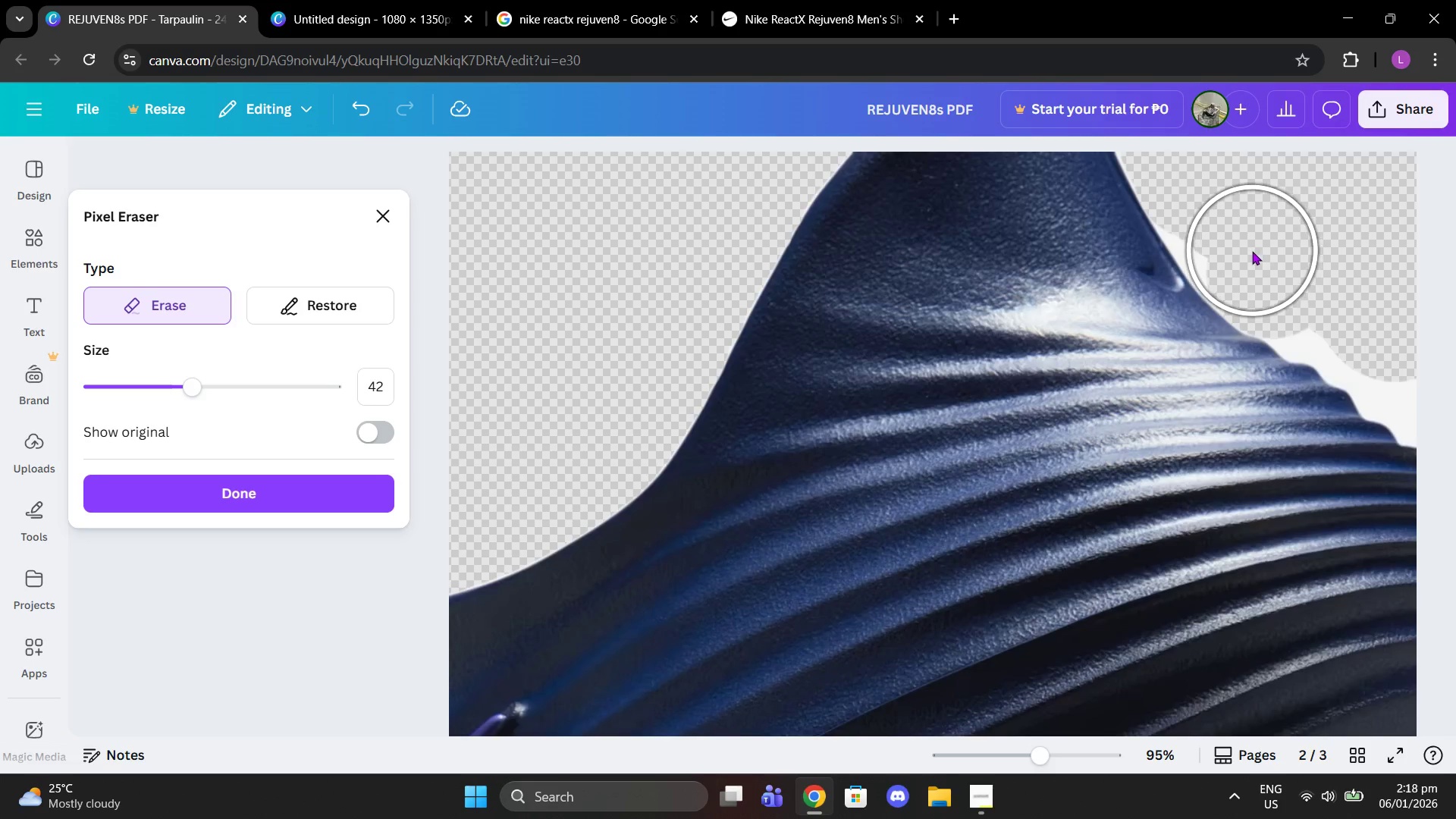 
left_click([1252, 251])
 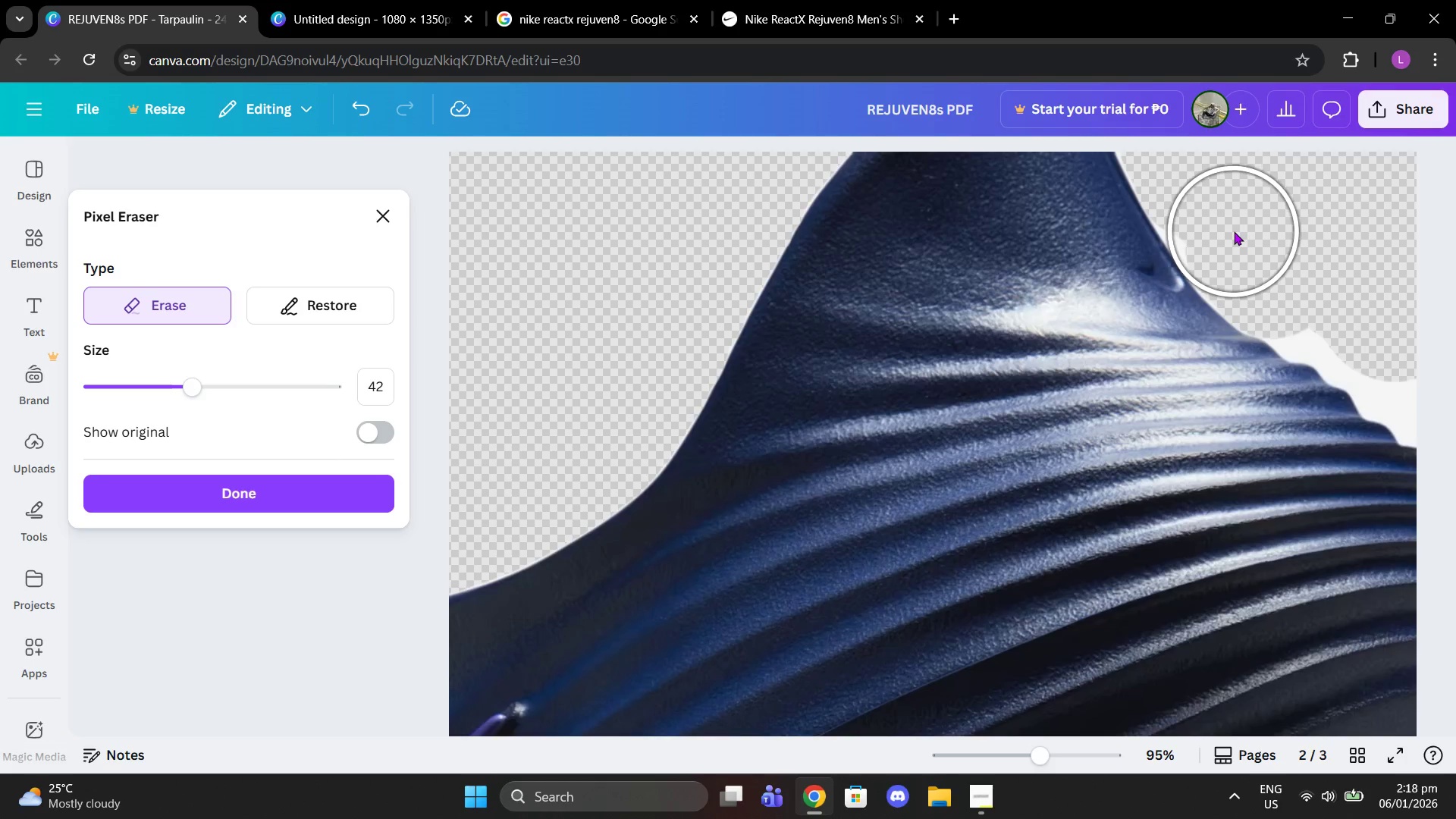 
left_click([1234, 231])
 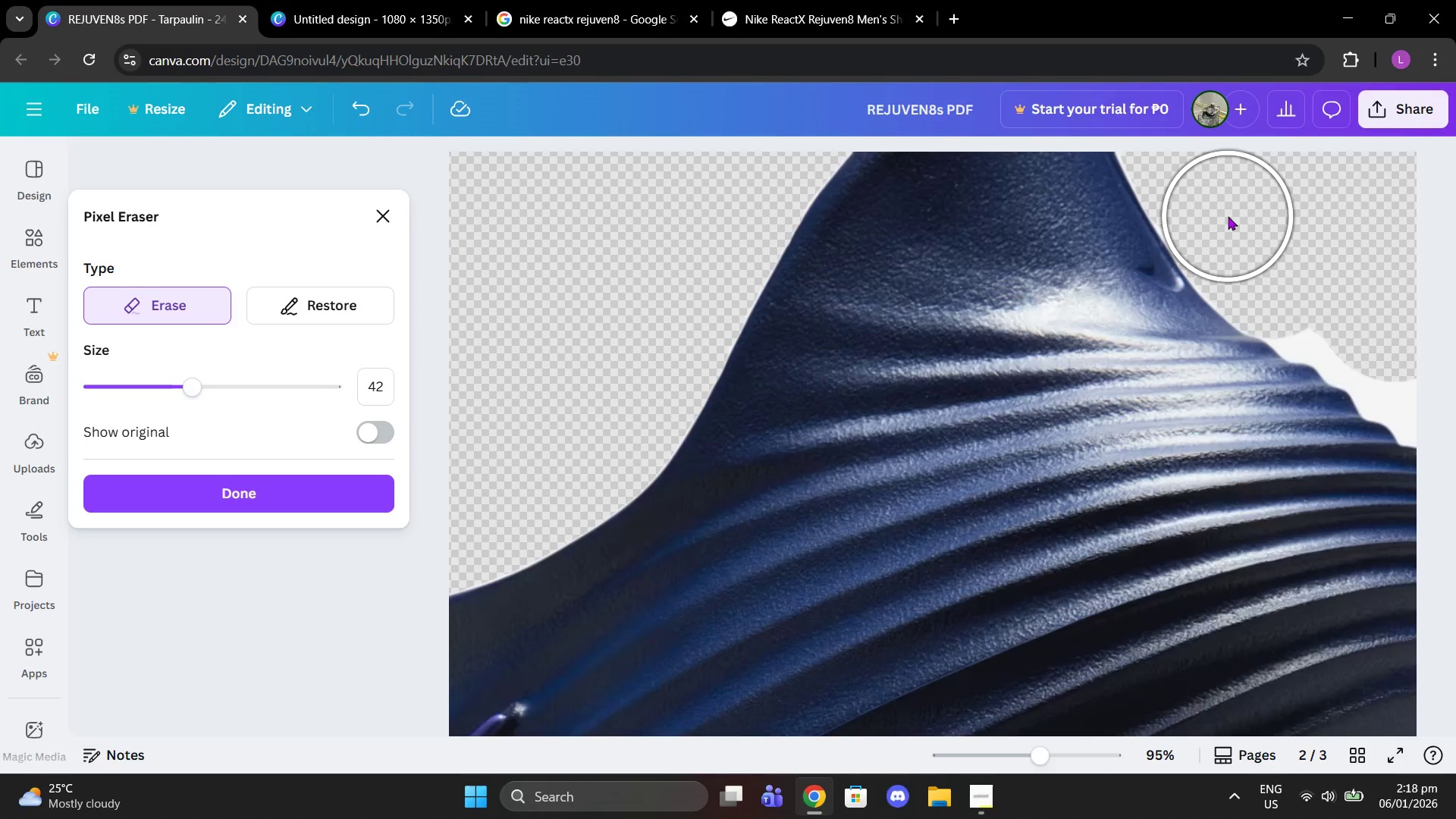 
left_click([1226, 216])
 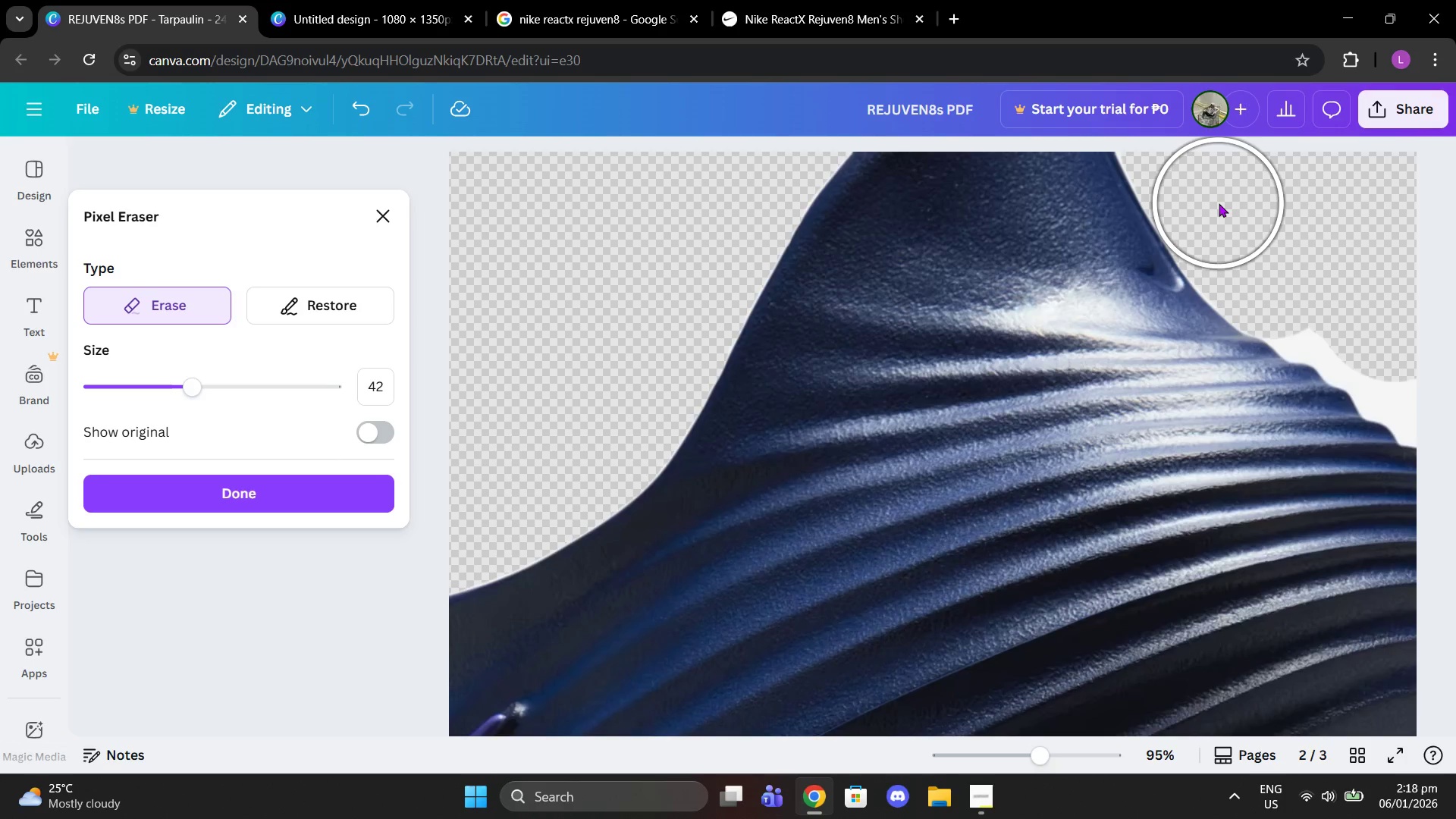 
left_click([1217, 203])
 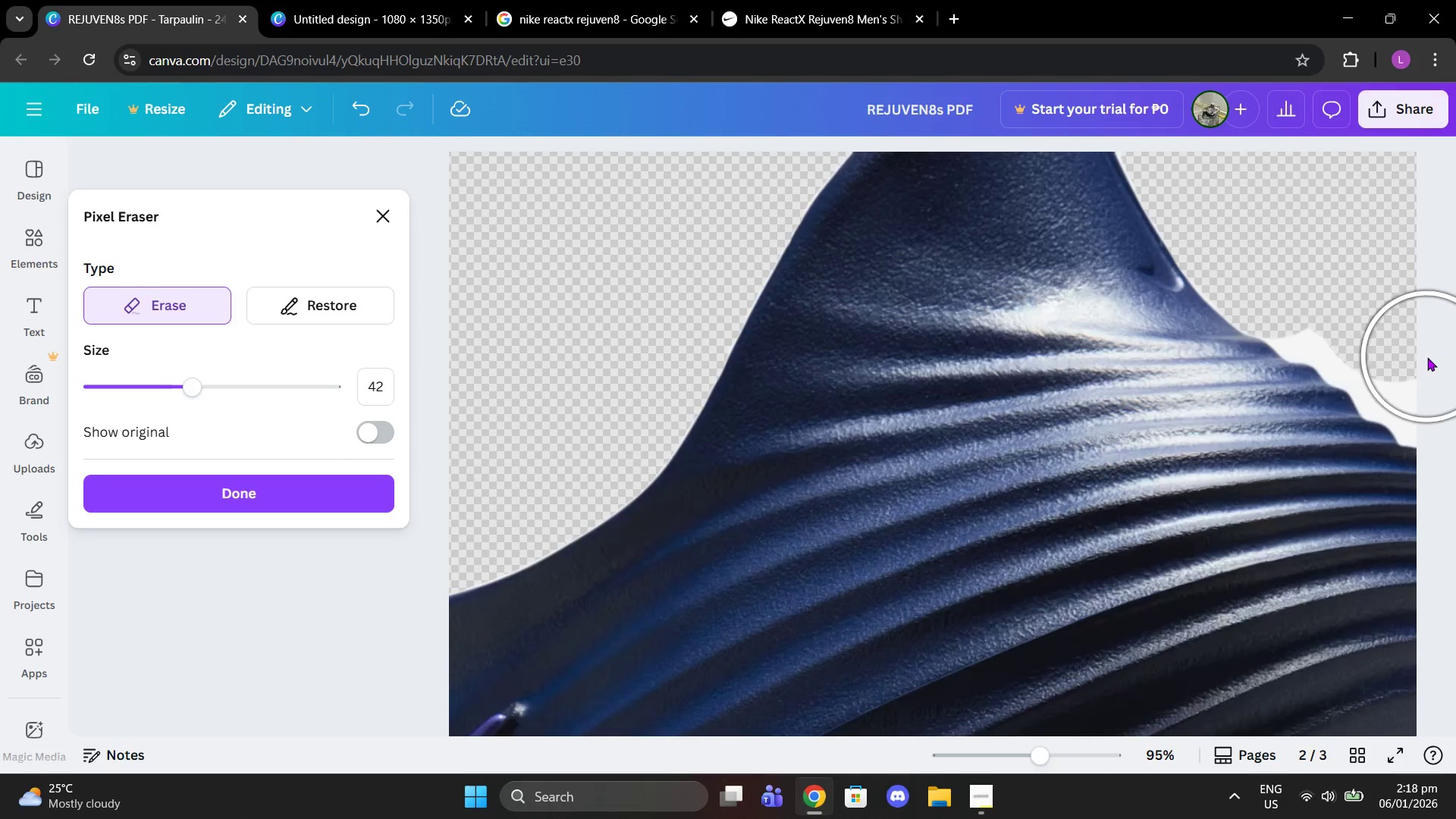 
left_click([1390, 331])
 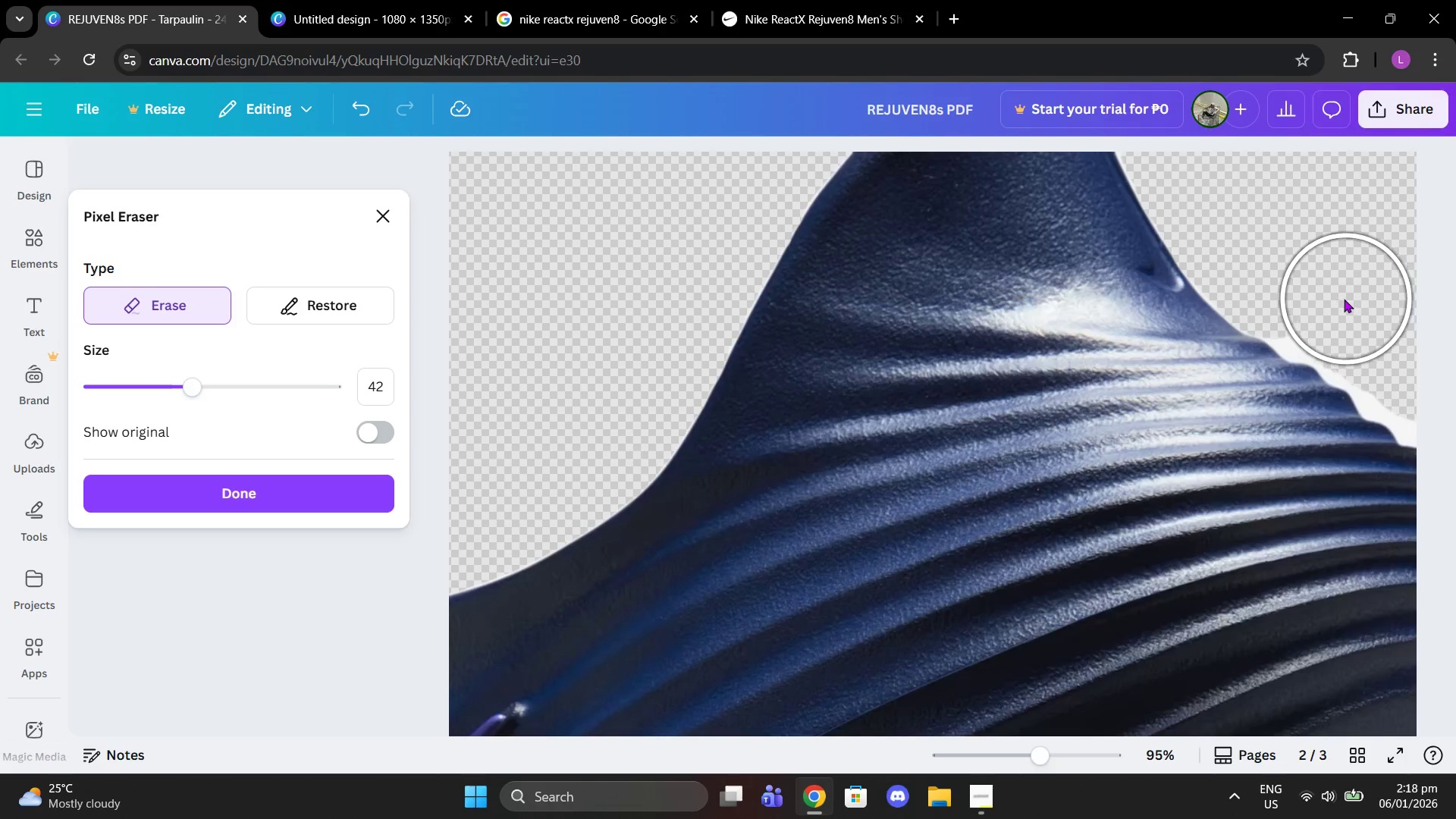 
left_click([1337, 301])
 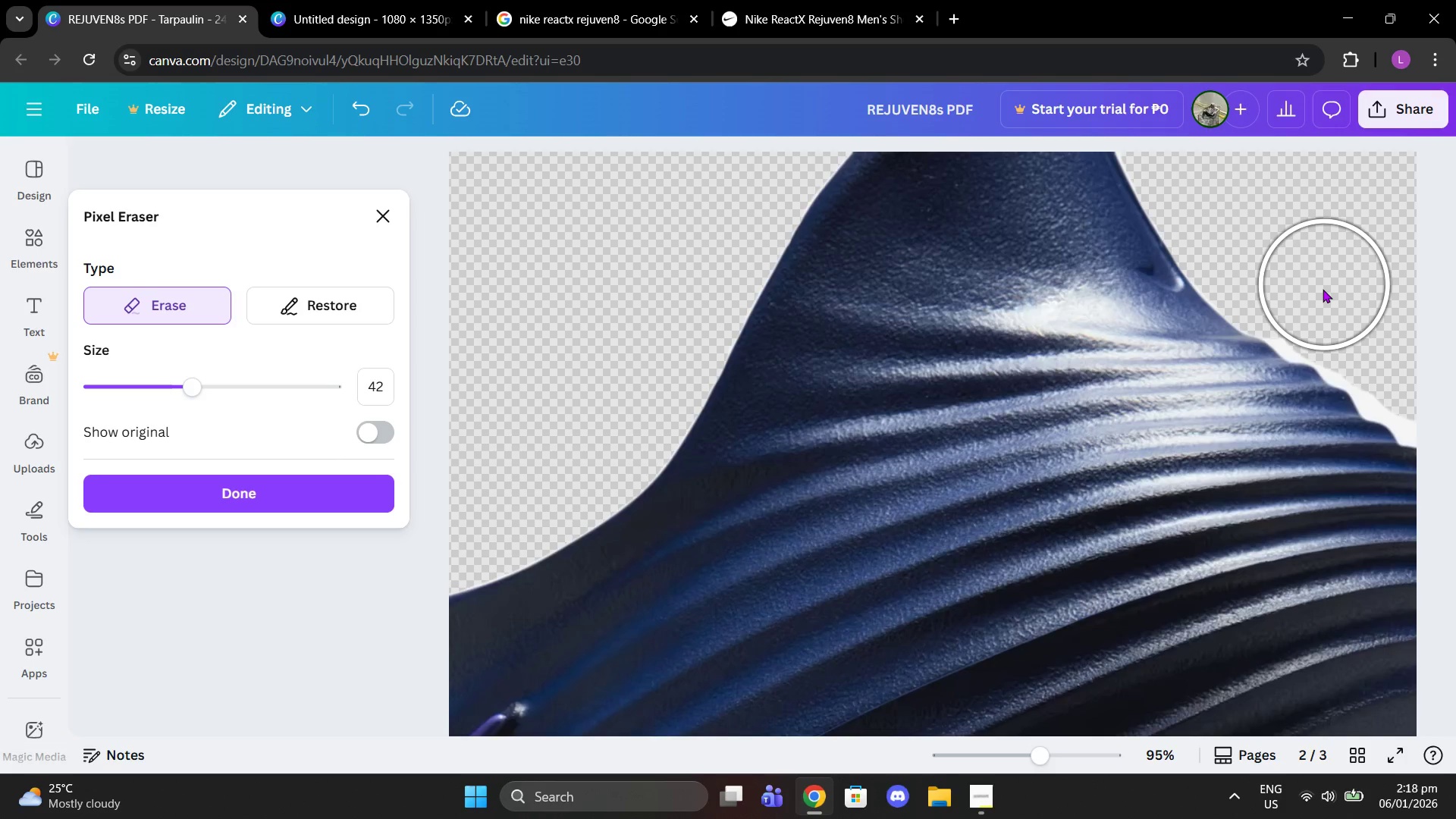 
left_click([1320, 293])
 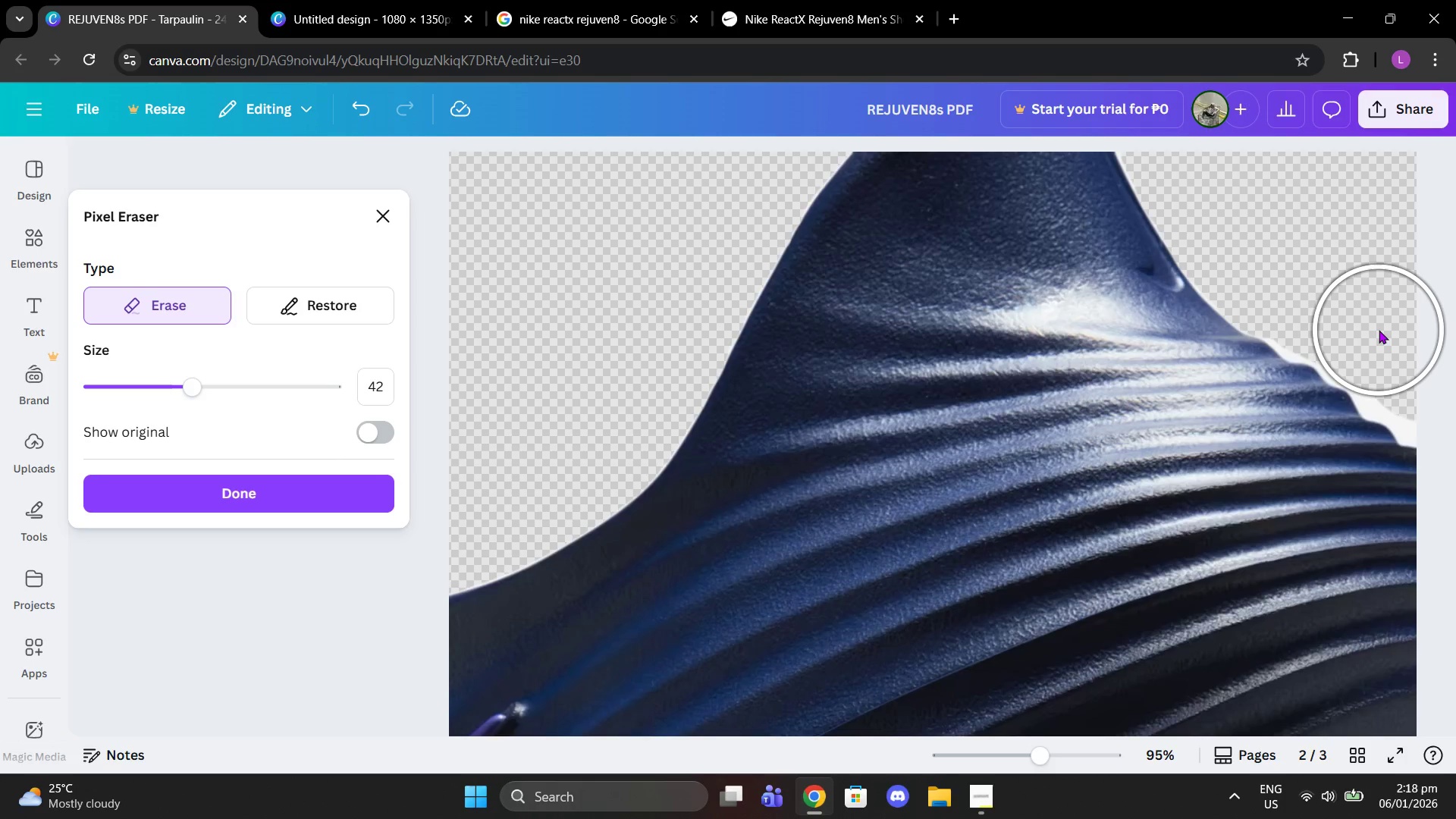 
left_click([1379, 330])
 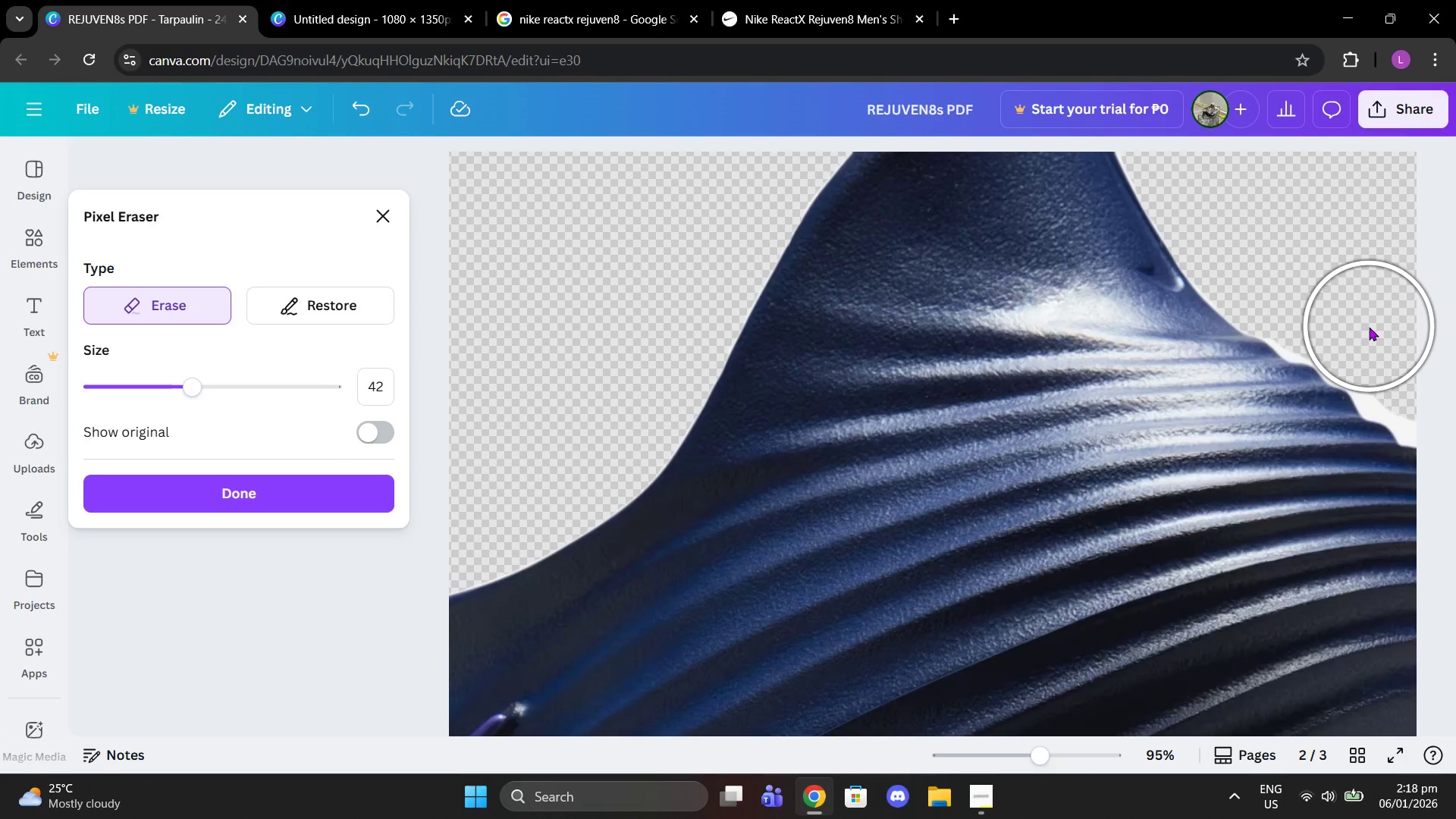 
left_click([1369, 327])
 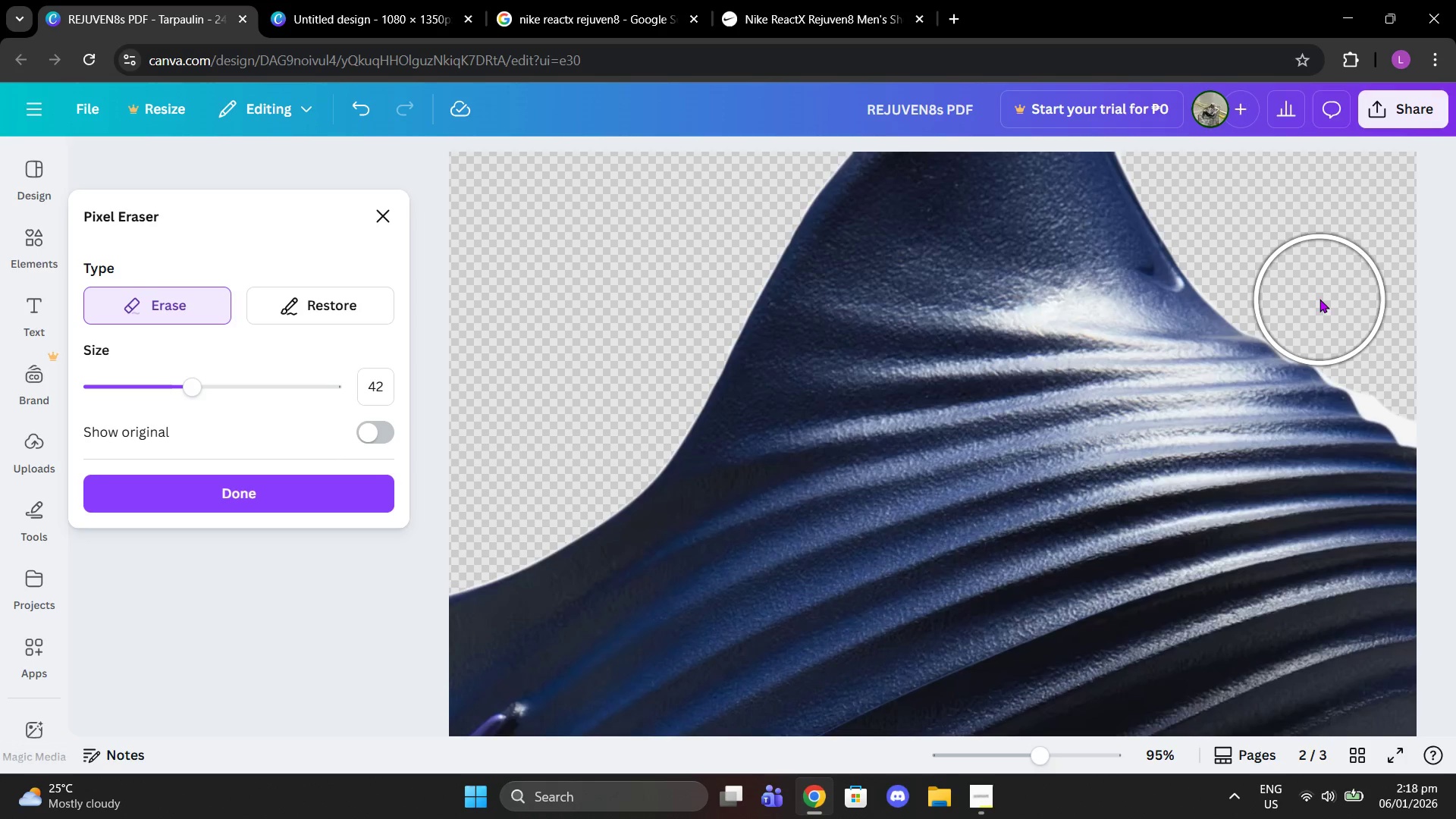 
left_click([1320, 295])
 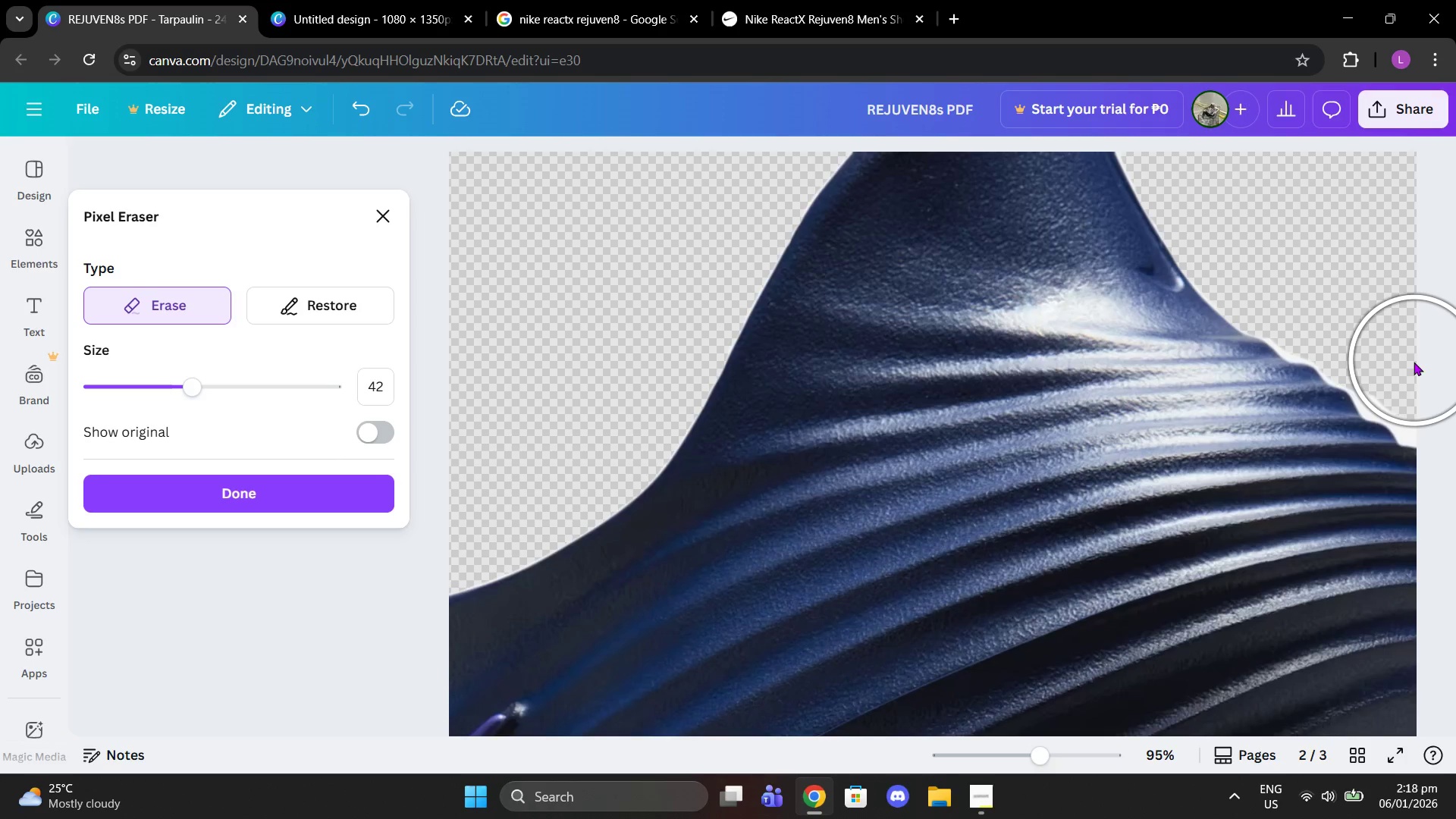 
left_click([1410, 362])
 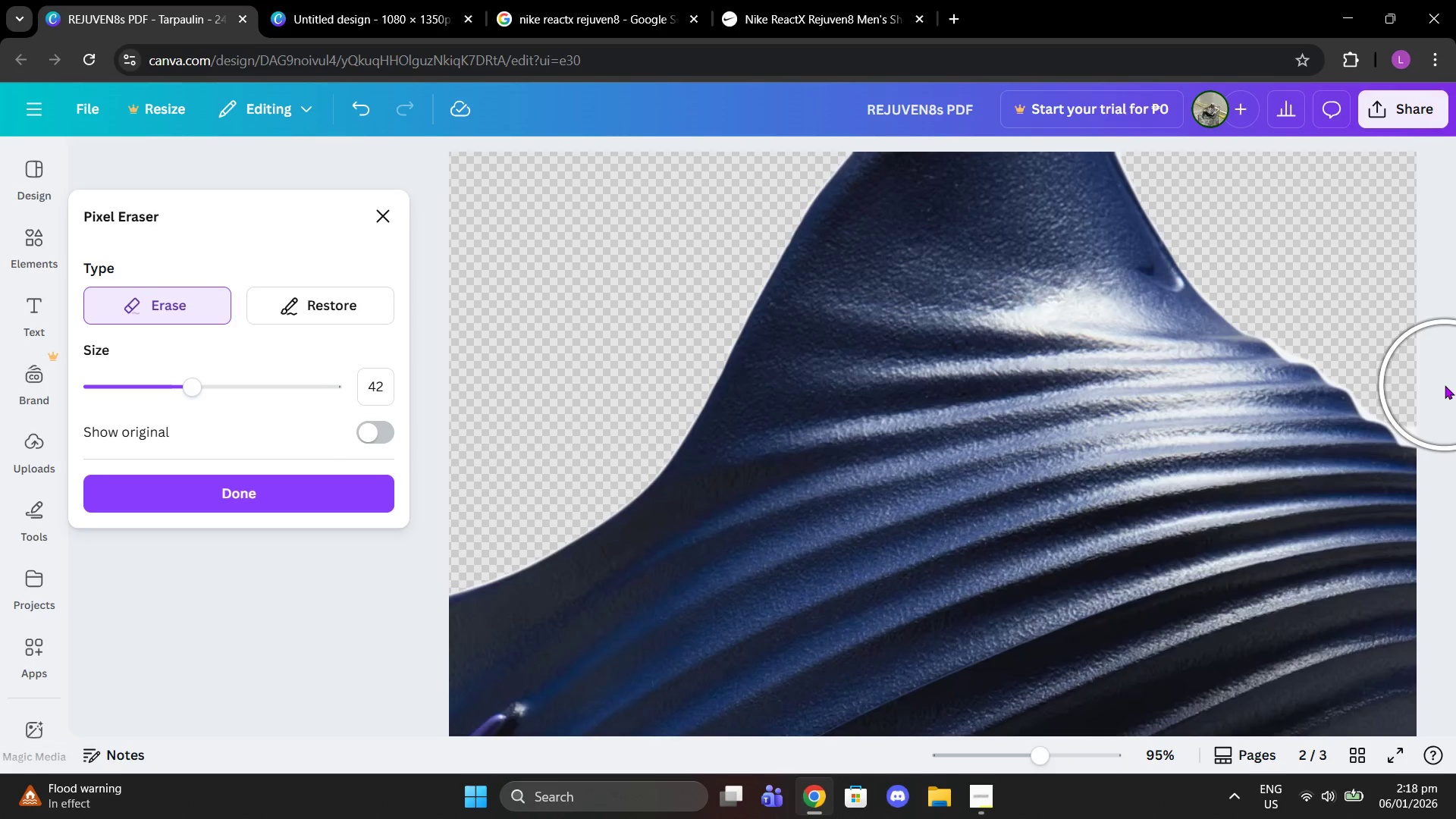 
left_click([1445, 386])
 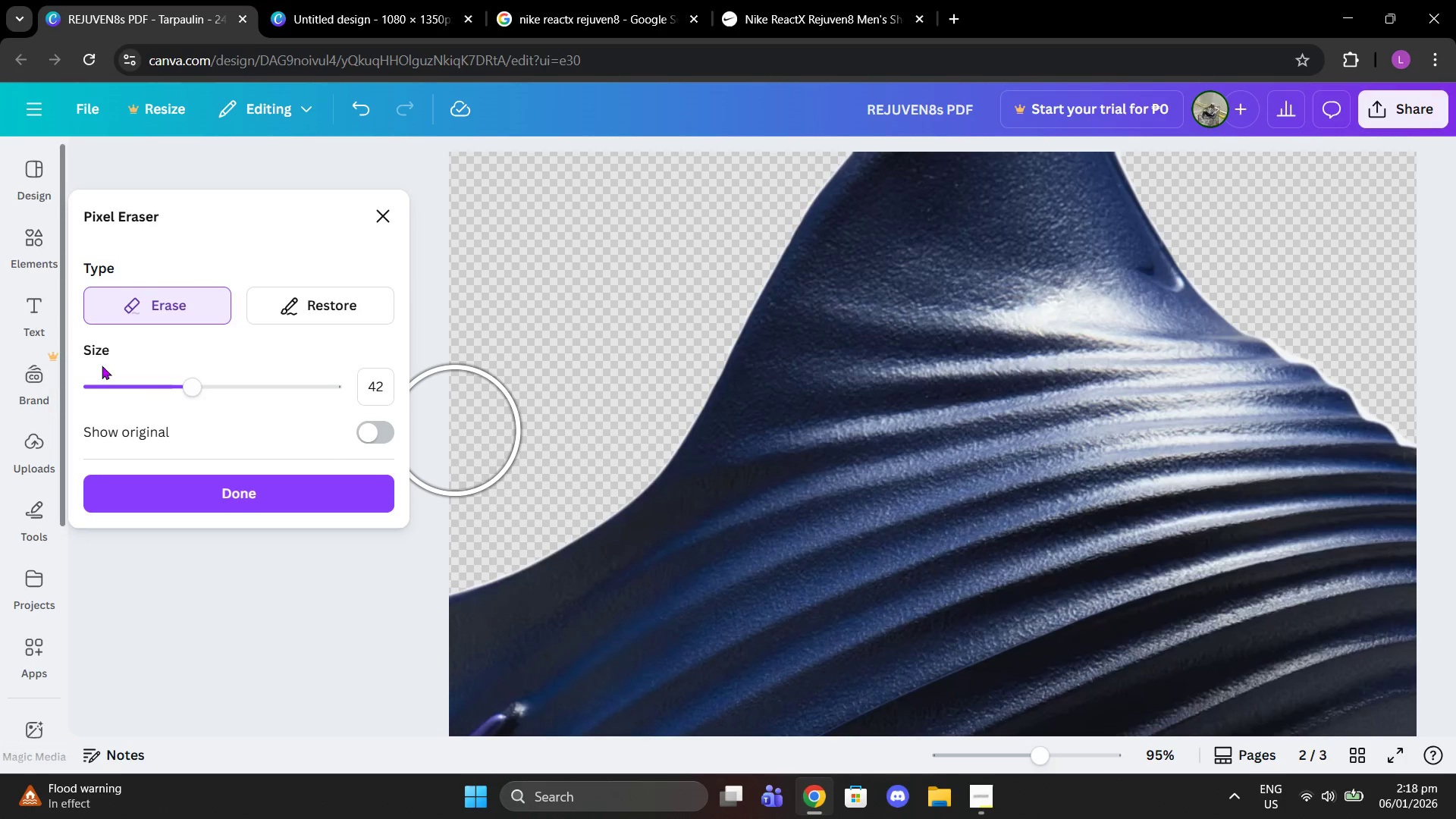 
left_click_drag(start_coordinate=[182, 378], to_coordinate=[119, 372])
 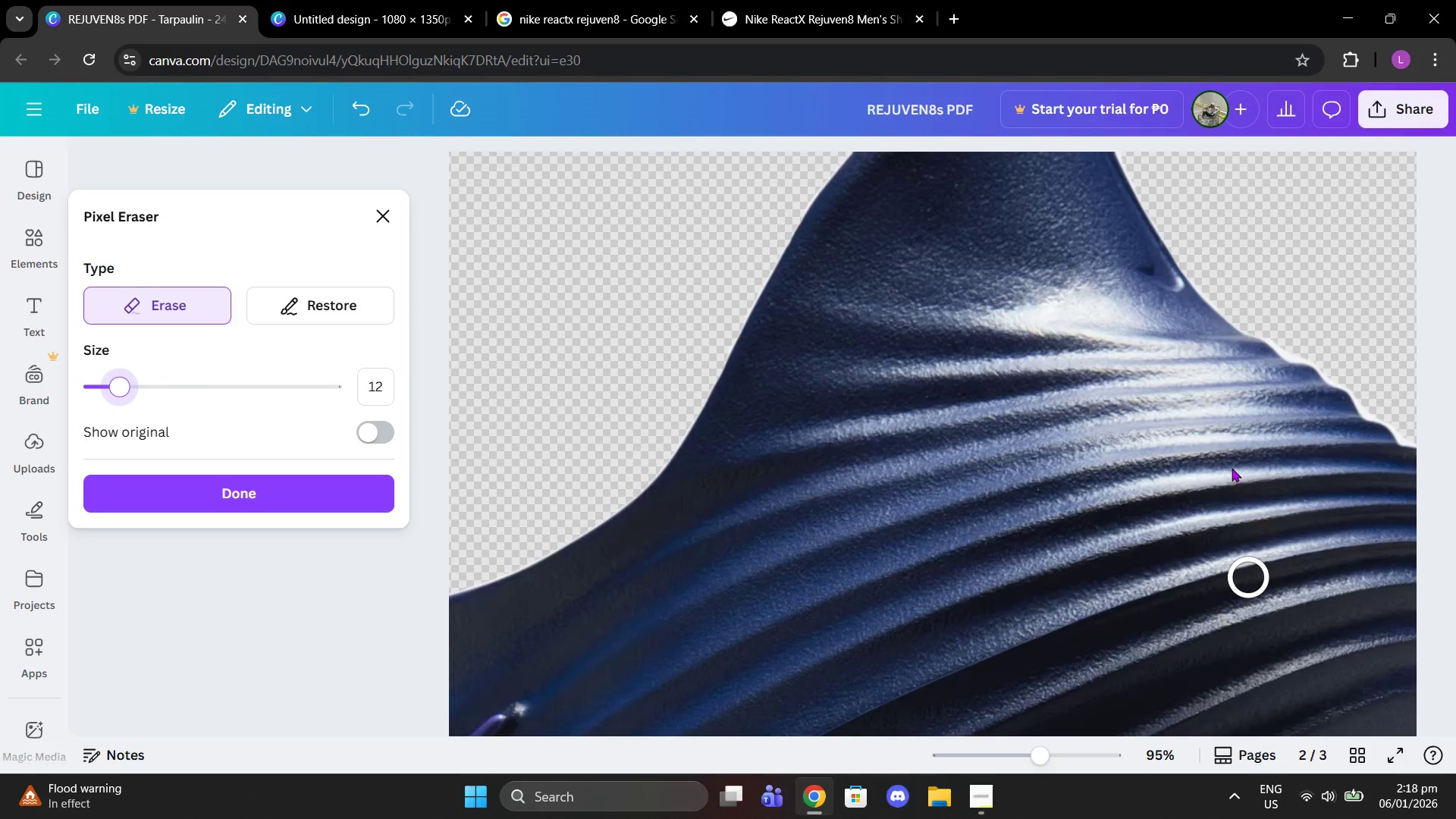 
left_click_drag(start_coordinate=[1050, 752], to_coordinate=[1080, 742])
 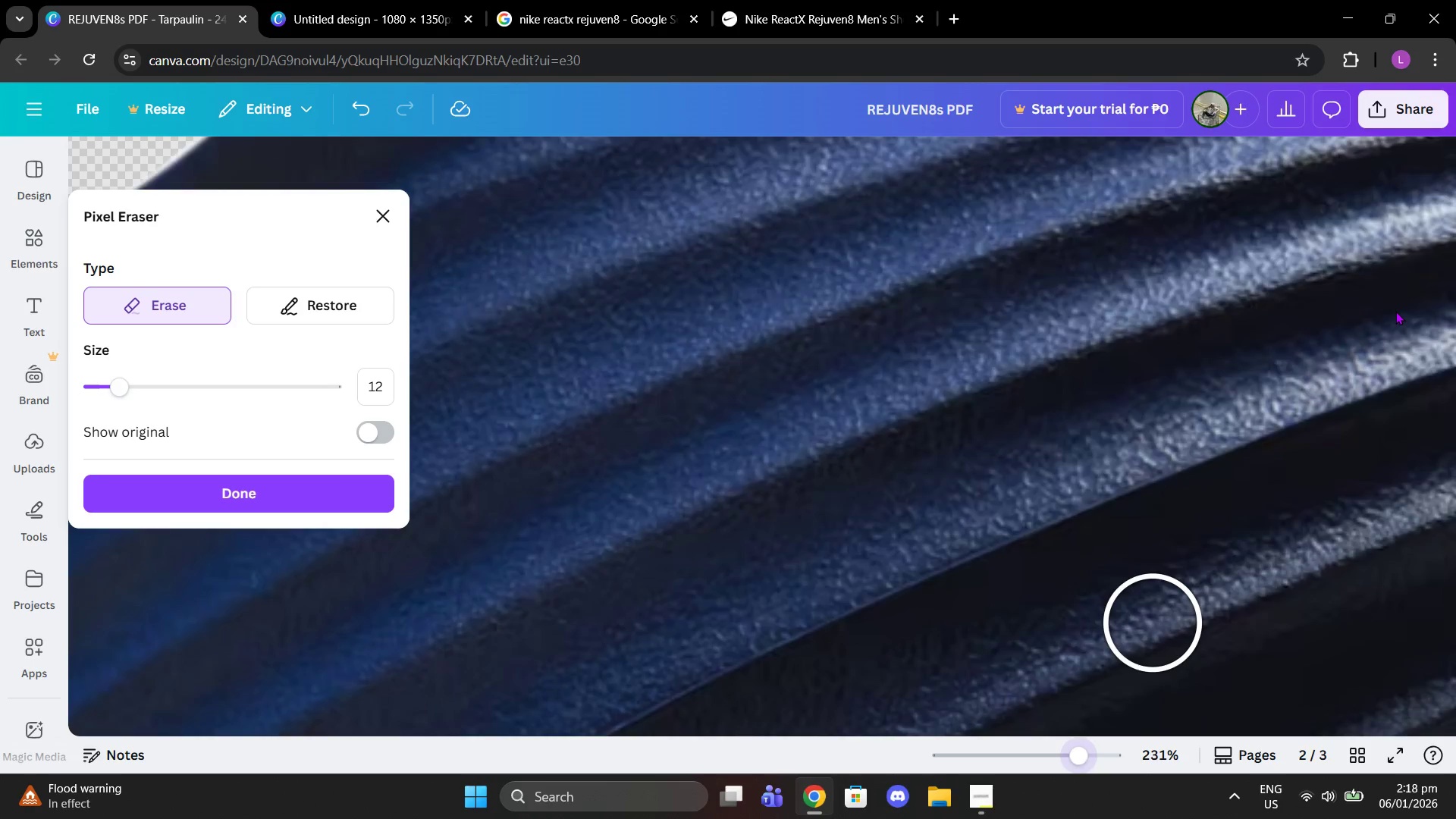 
scroll: coordinate [1130, 198], scroll_direction: up, amount: 5.0
 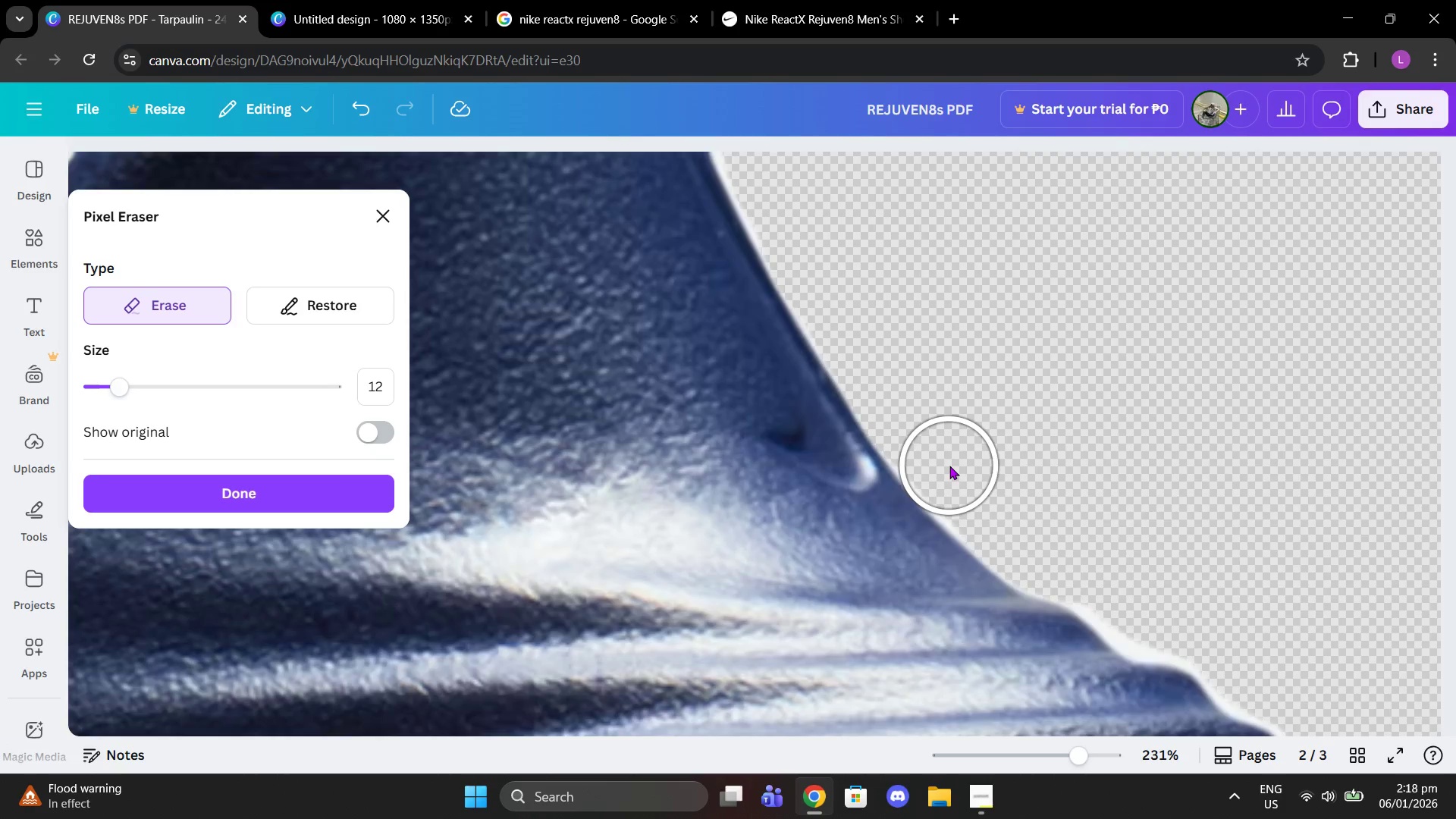 
left_click([950, 466])
 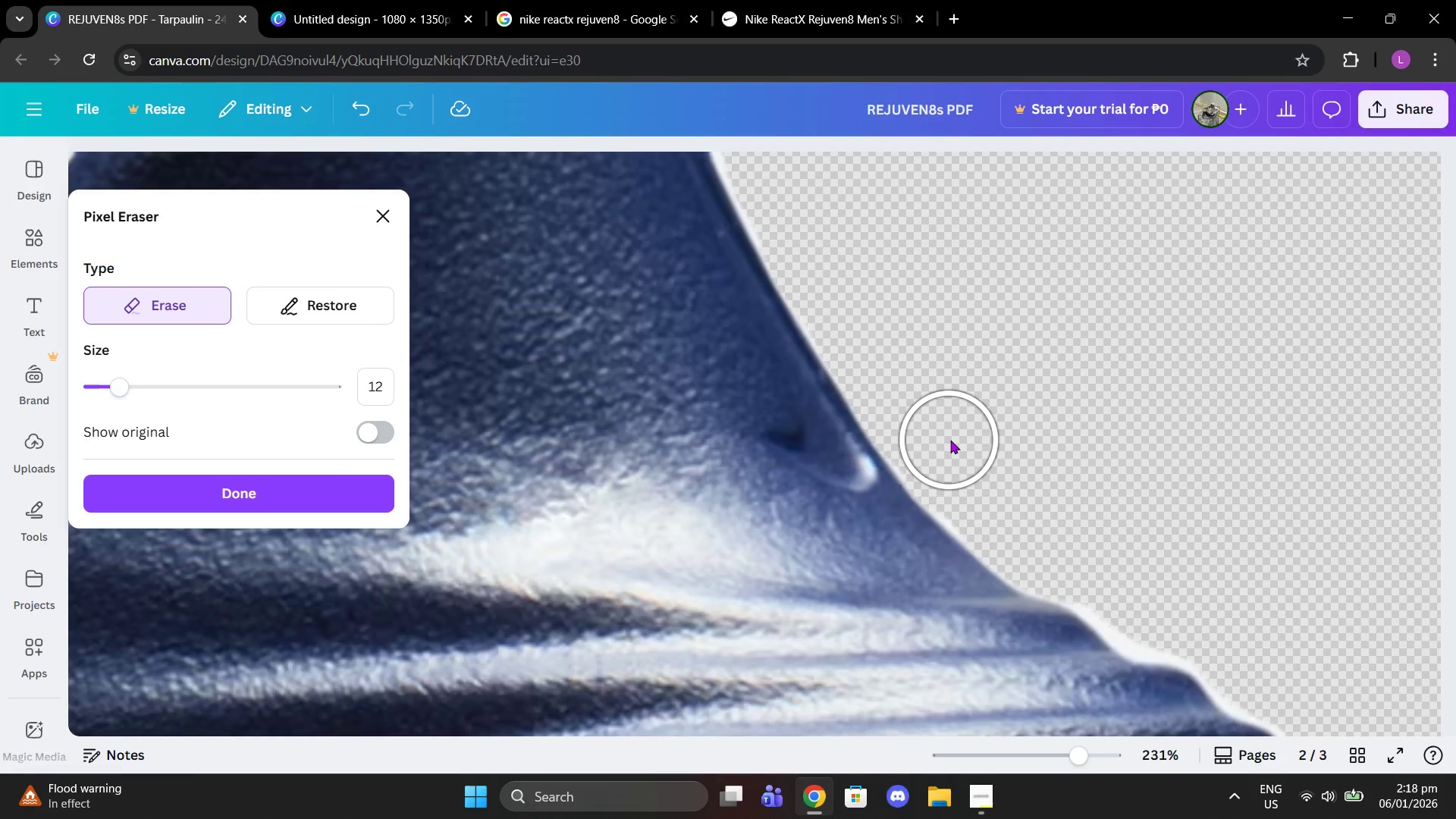 
left_click([937, 437])
 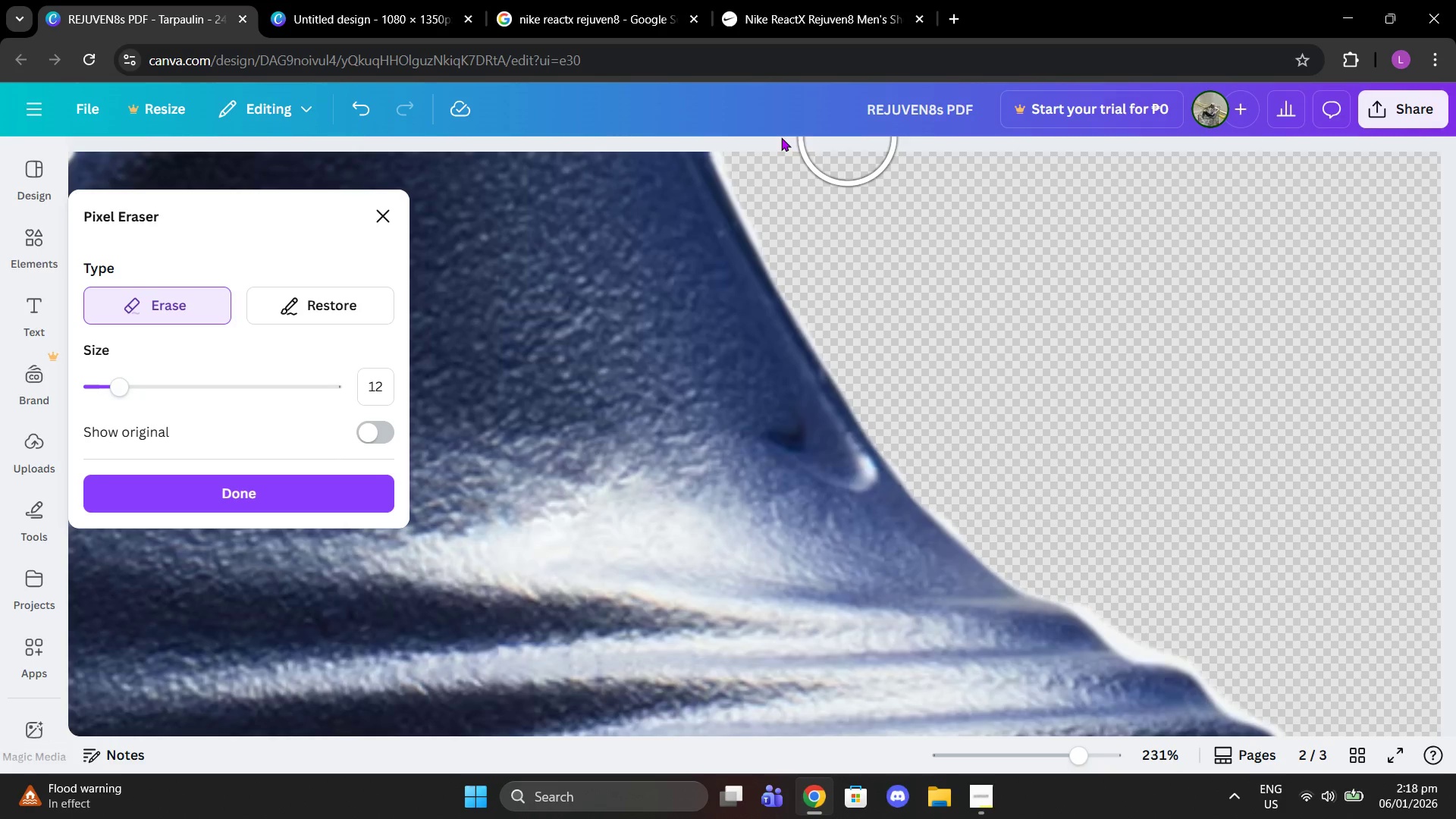 
left_click([760, 146])
 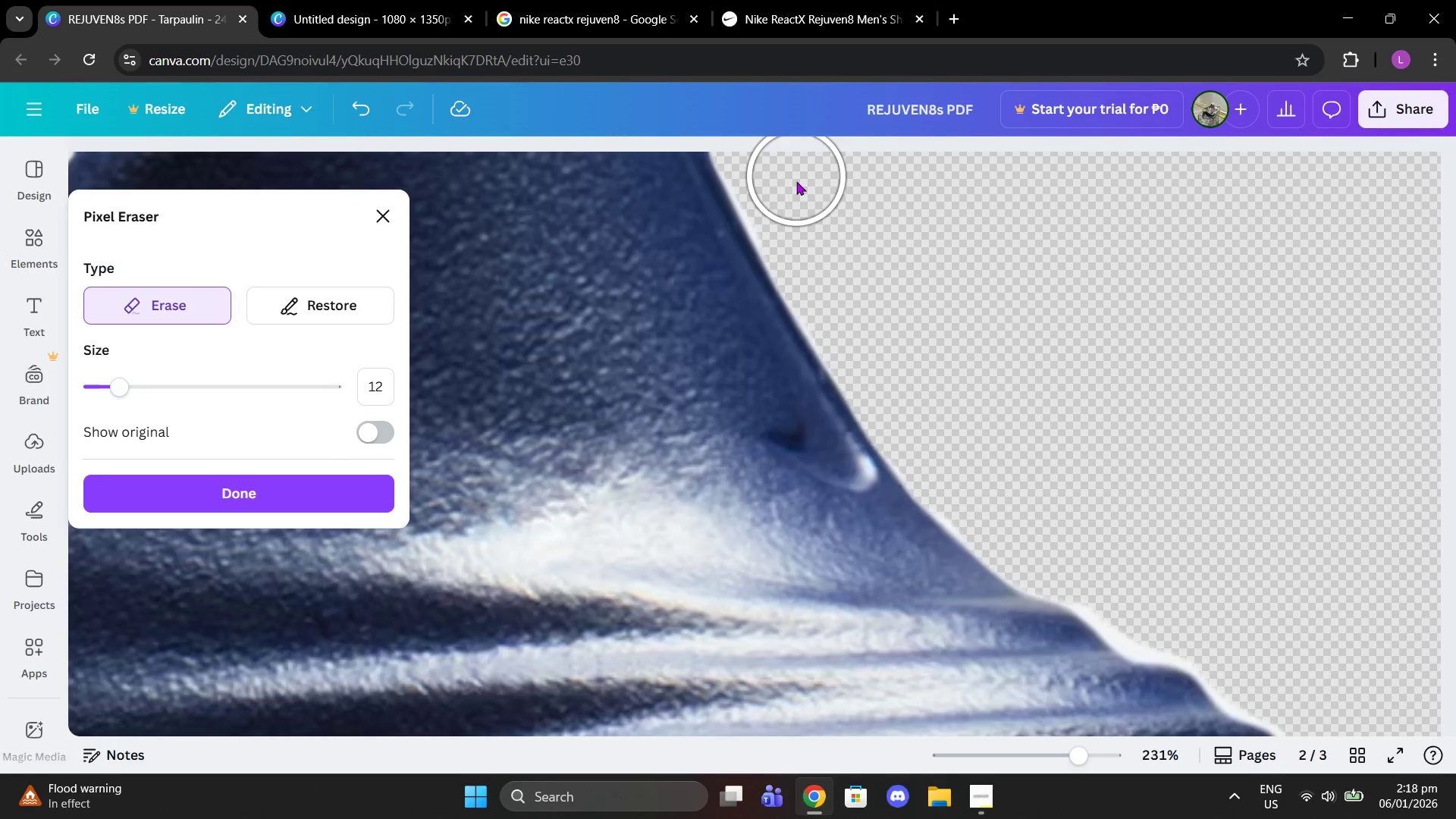 
left_click([777, 184])
 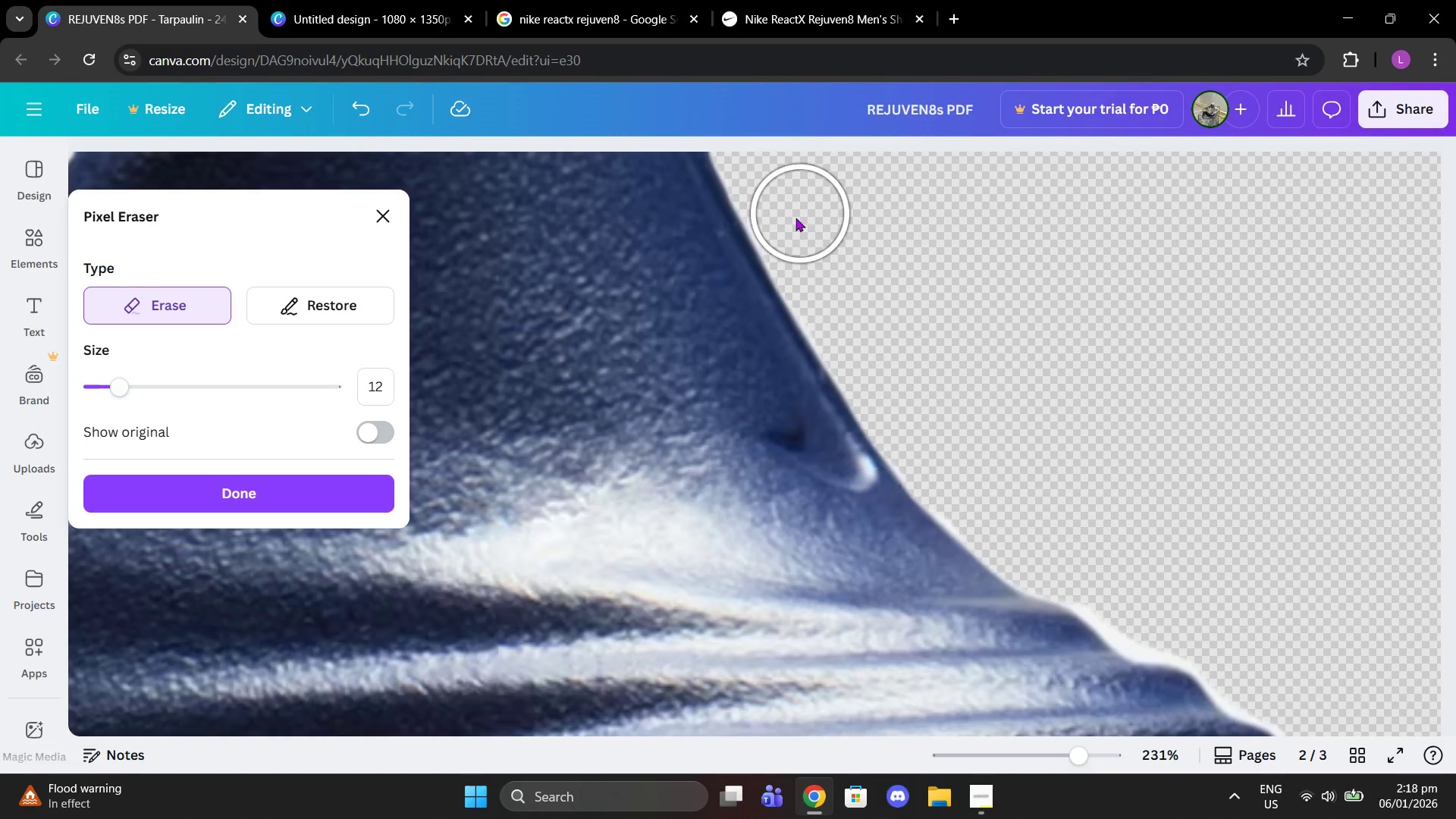 
left_click([795, 218])
 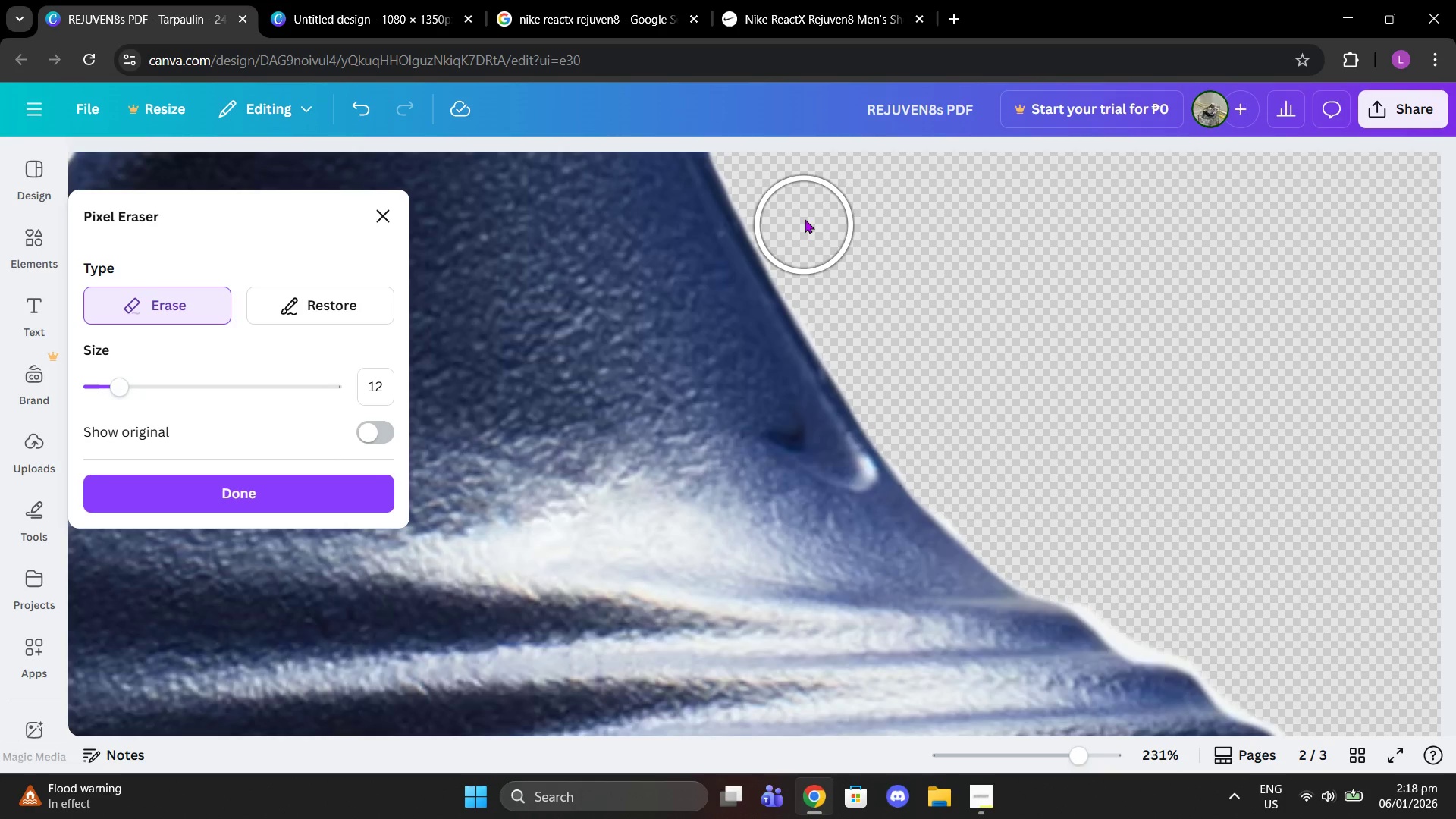 
scroll: coordinate [1054, 257], scroll_direction: down, amount: 3.0
 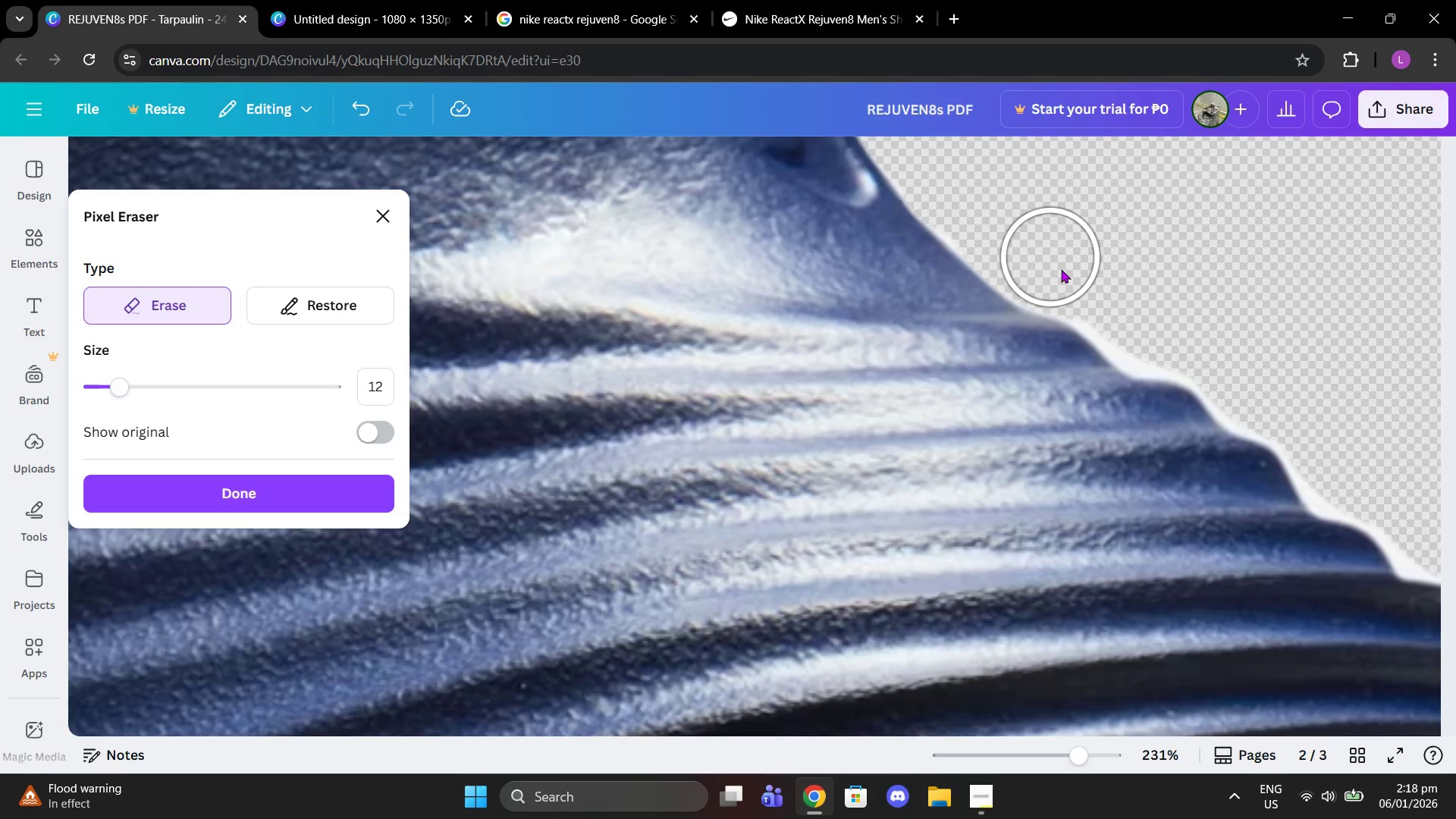 
left_click([1037, 251])
 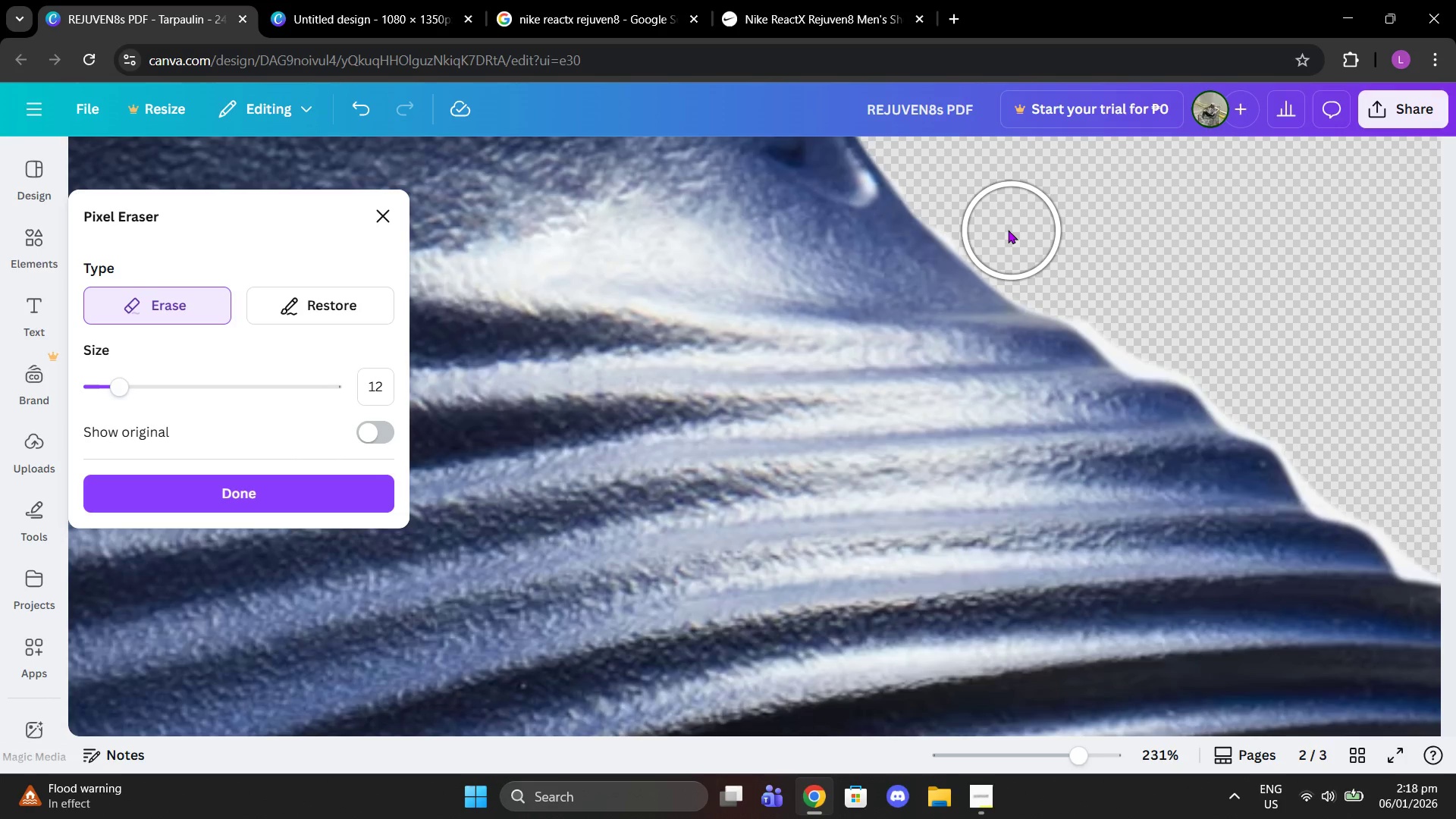 
left_click([1005, 228])
 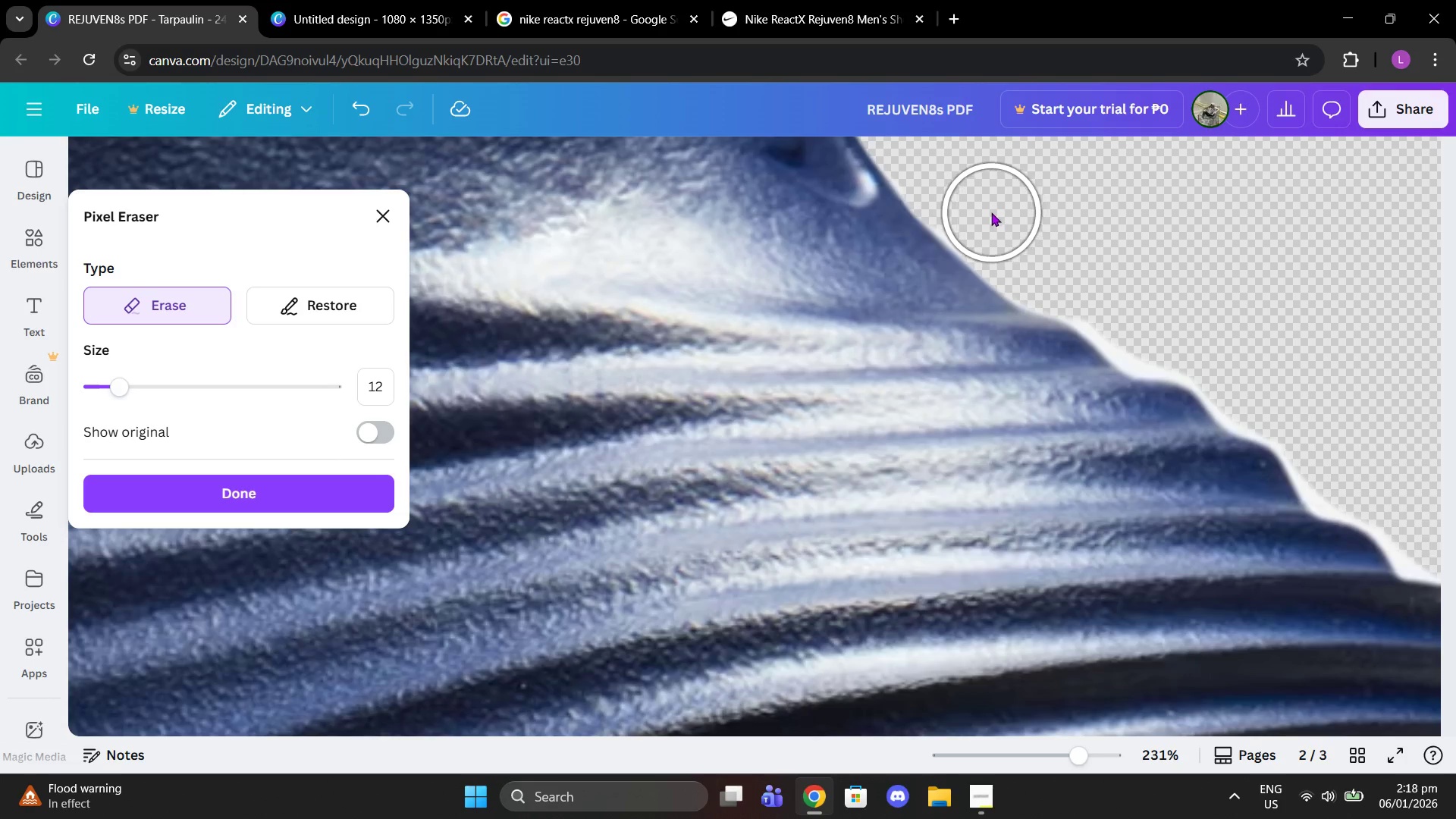 
left_click([991, 212])
 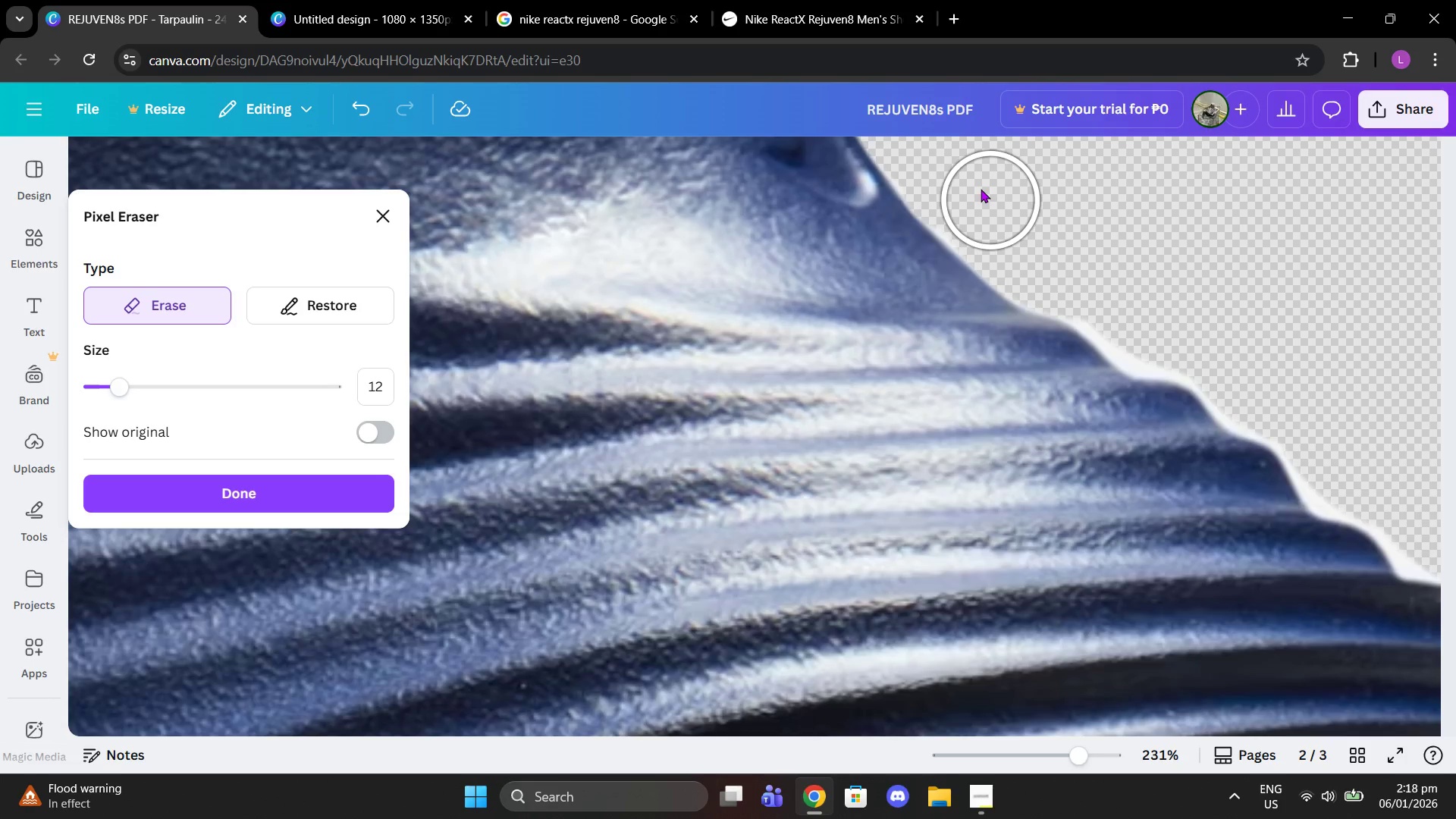 
left_click([967, 192])
 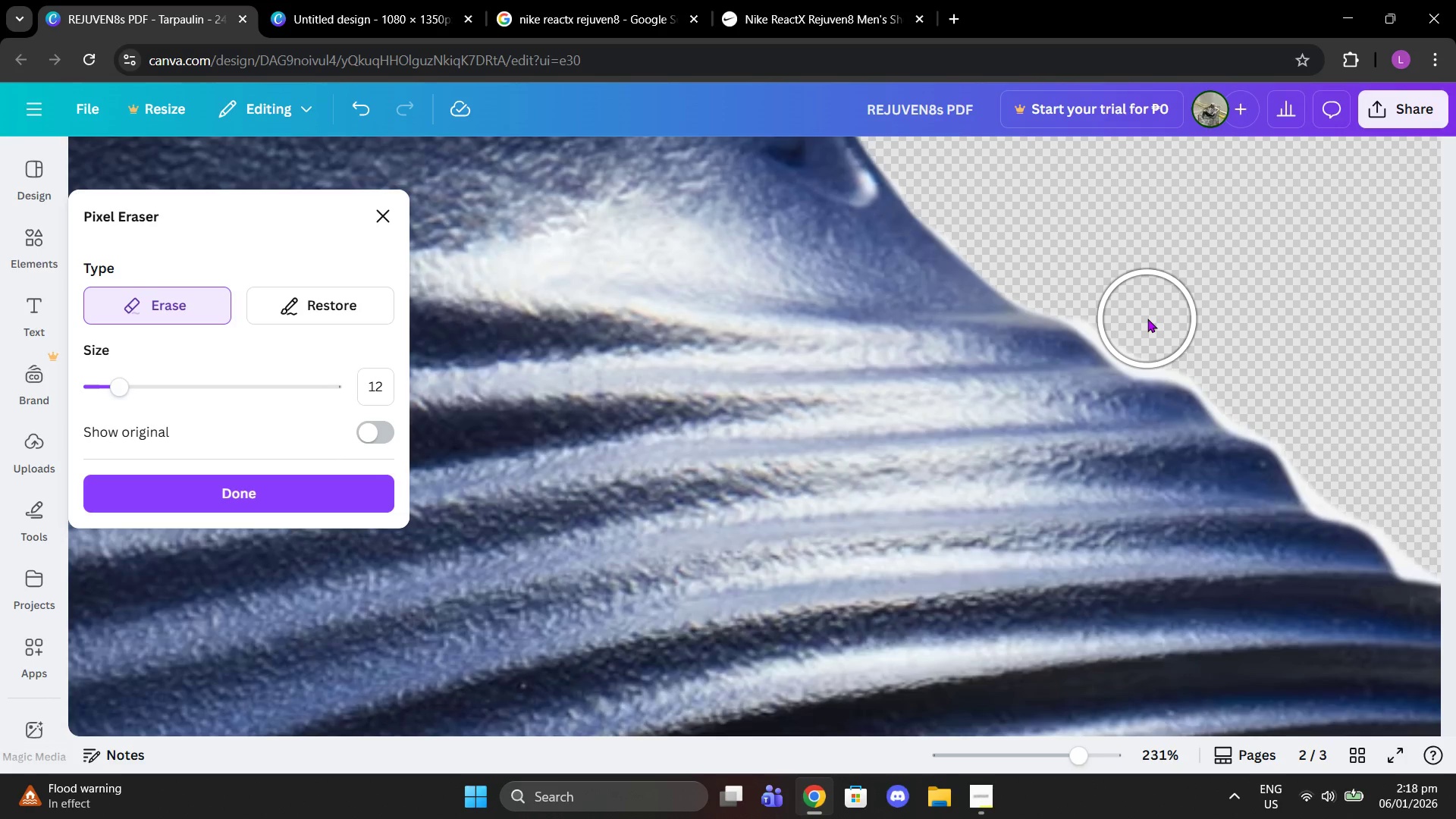 
left_click([1144, 323])
 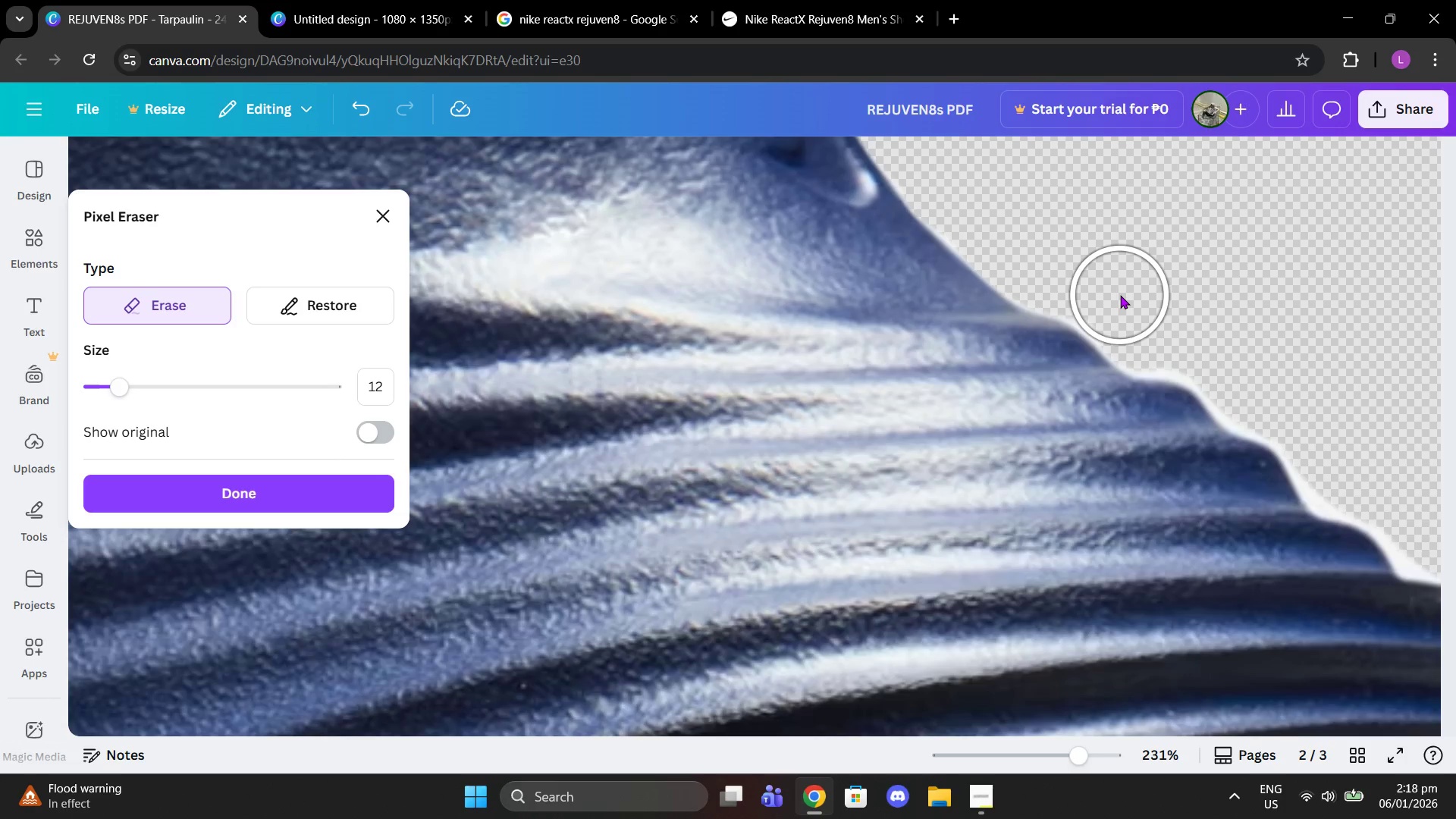 
left_click([1119, 297])
 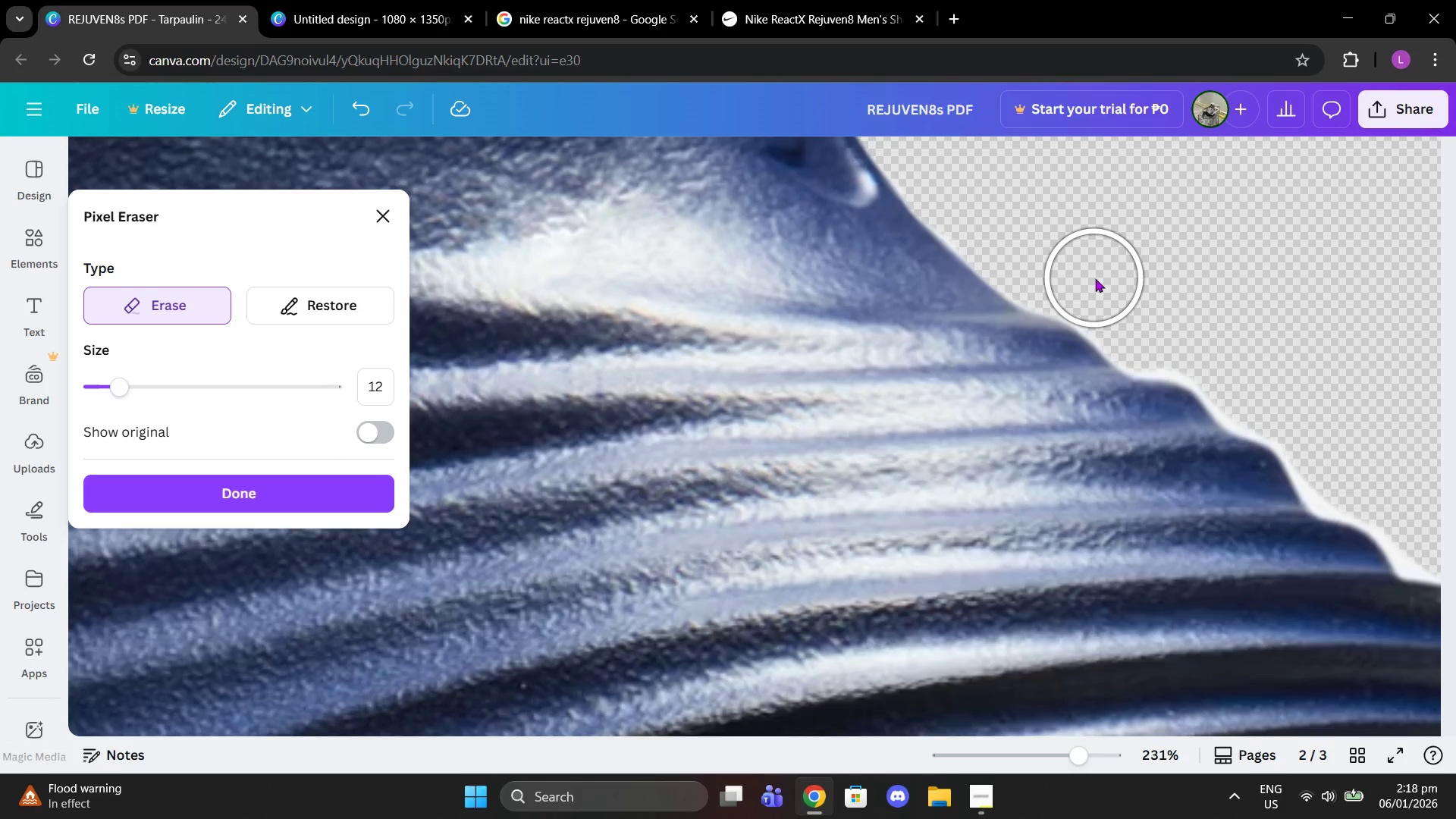 
left_click([1095, 278])
 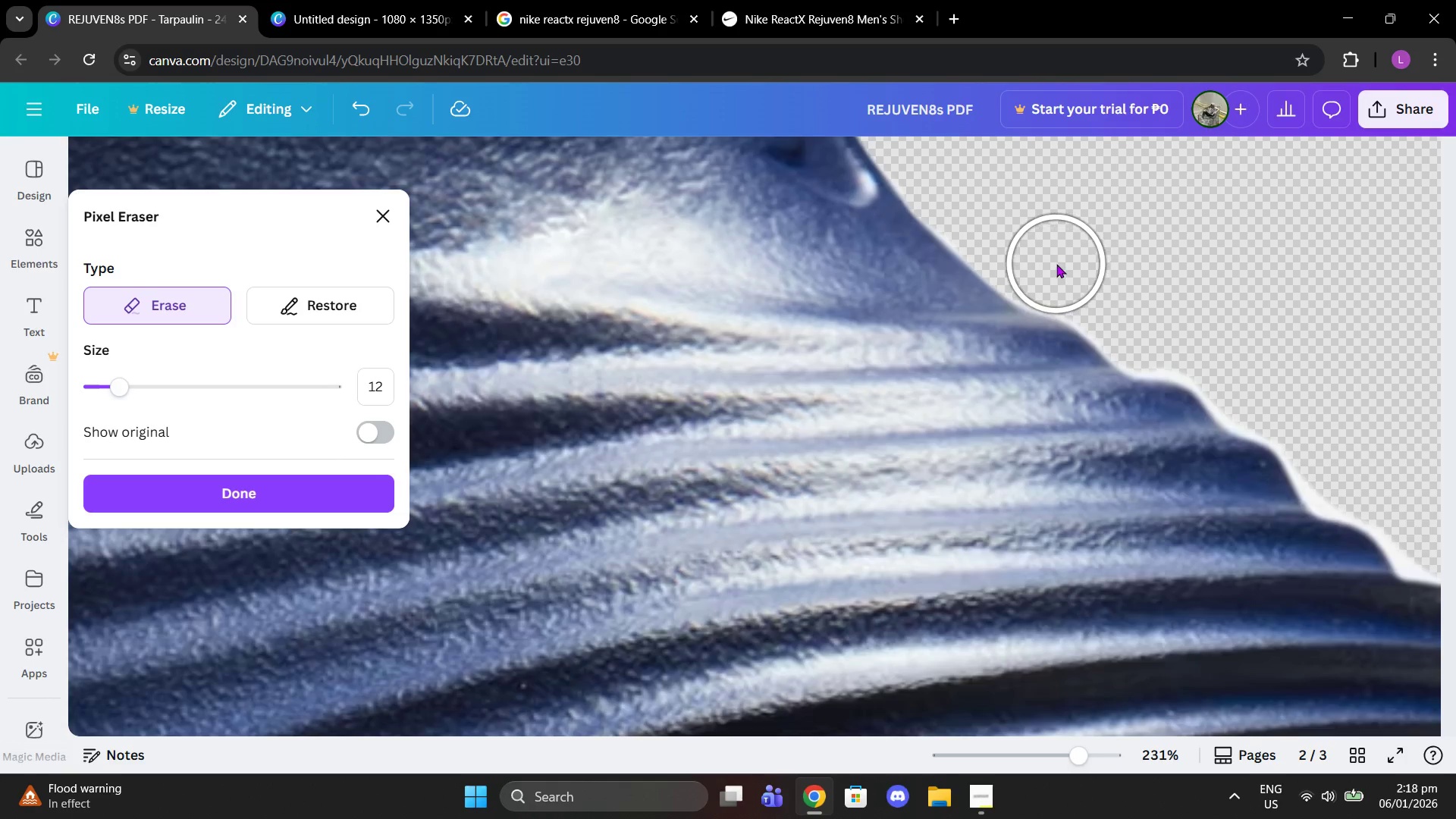 
left_click([1056, 264])
 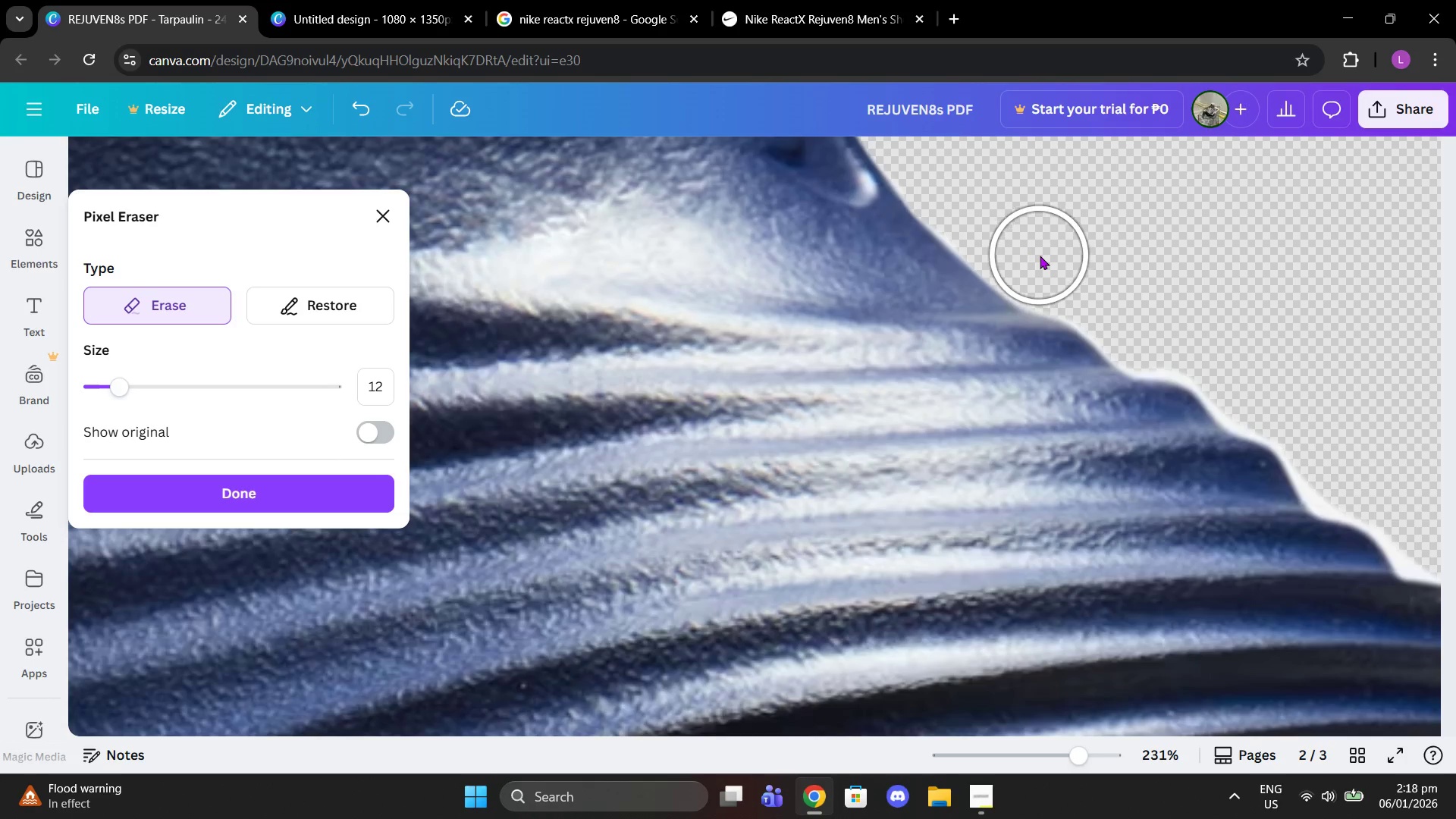 
left_click([1040, 256])
 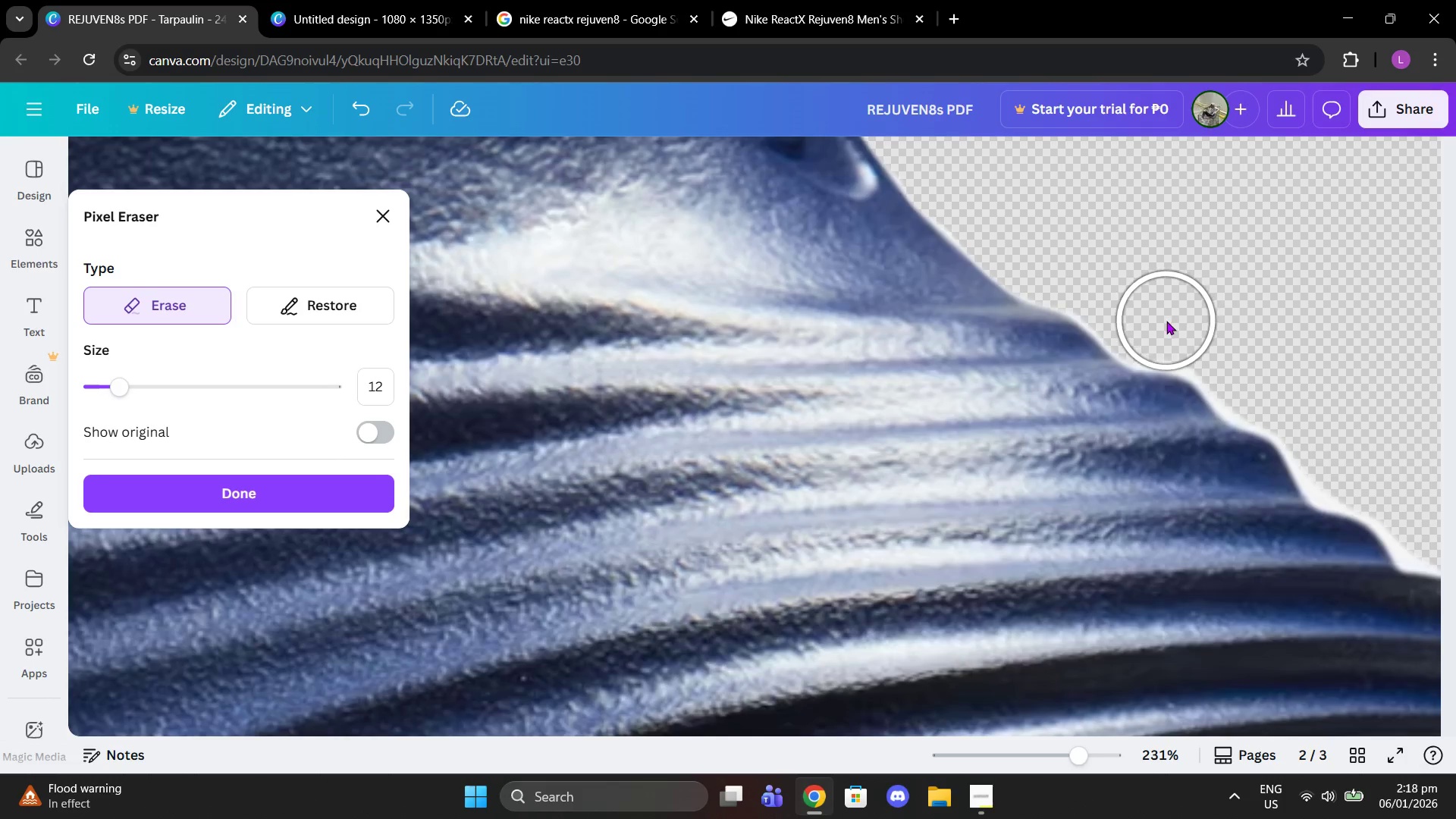 
left_click([1164, 322])
 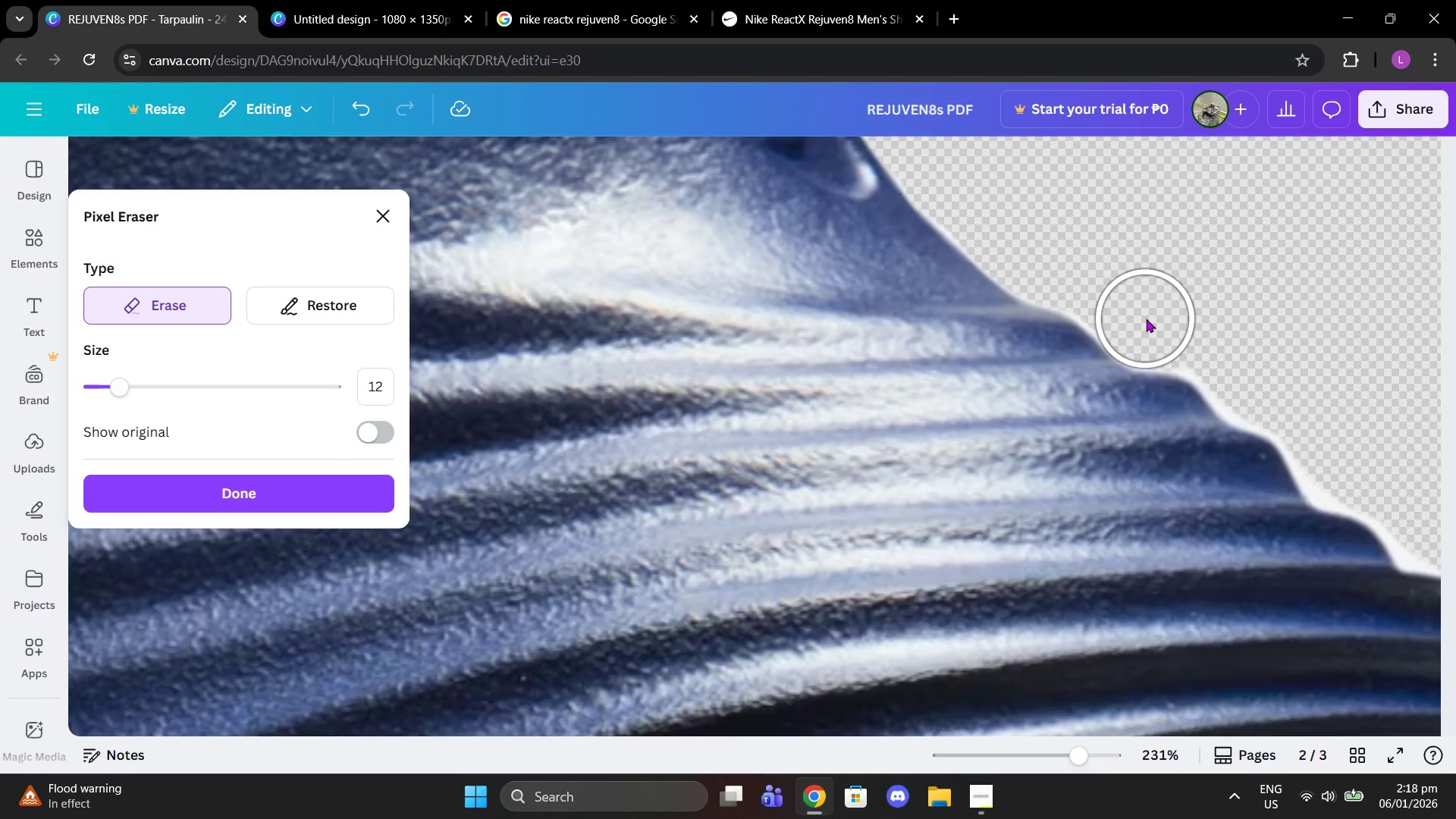 
left_click([1146, 318])
 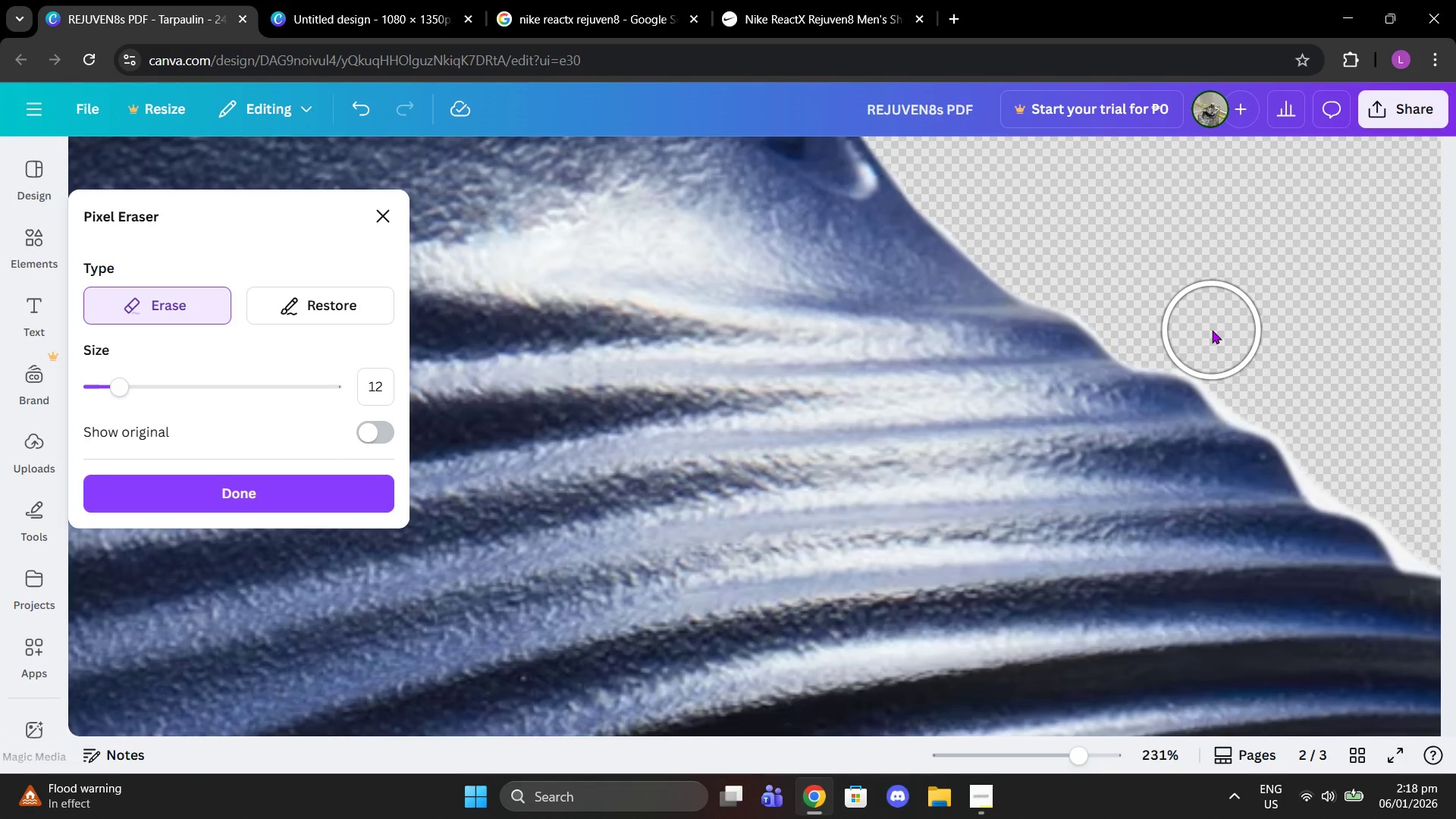 
left_click([1210, 330])
 